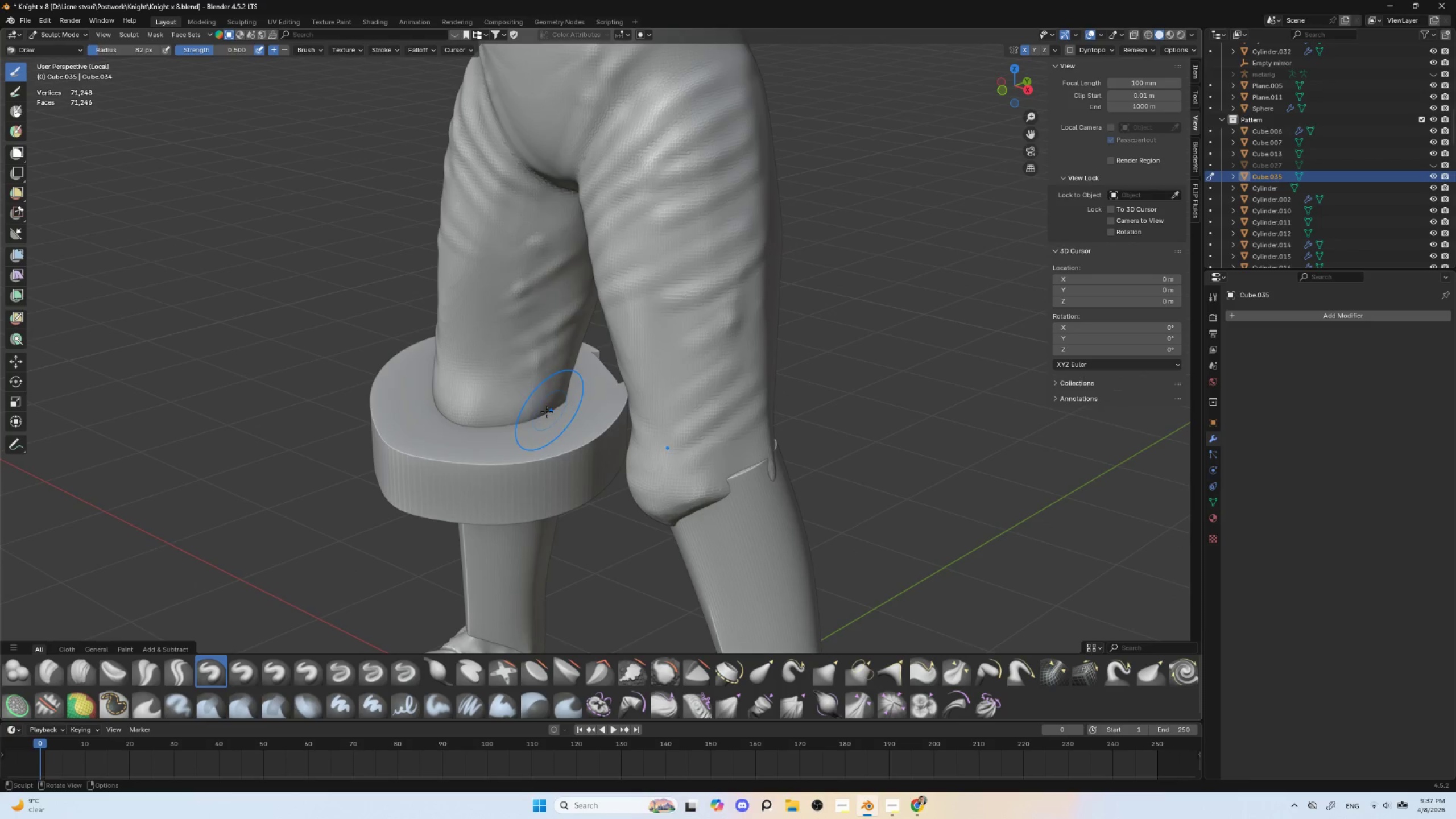 
left_click_drag(start_coordinate=[549, 410], to_coordinate=[508, 424])
 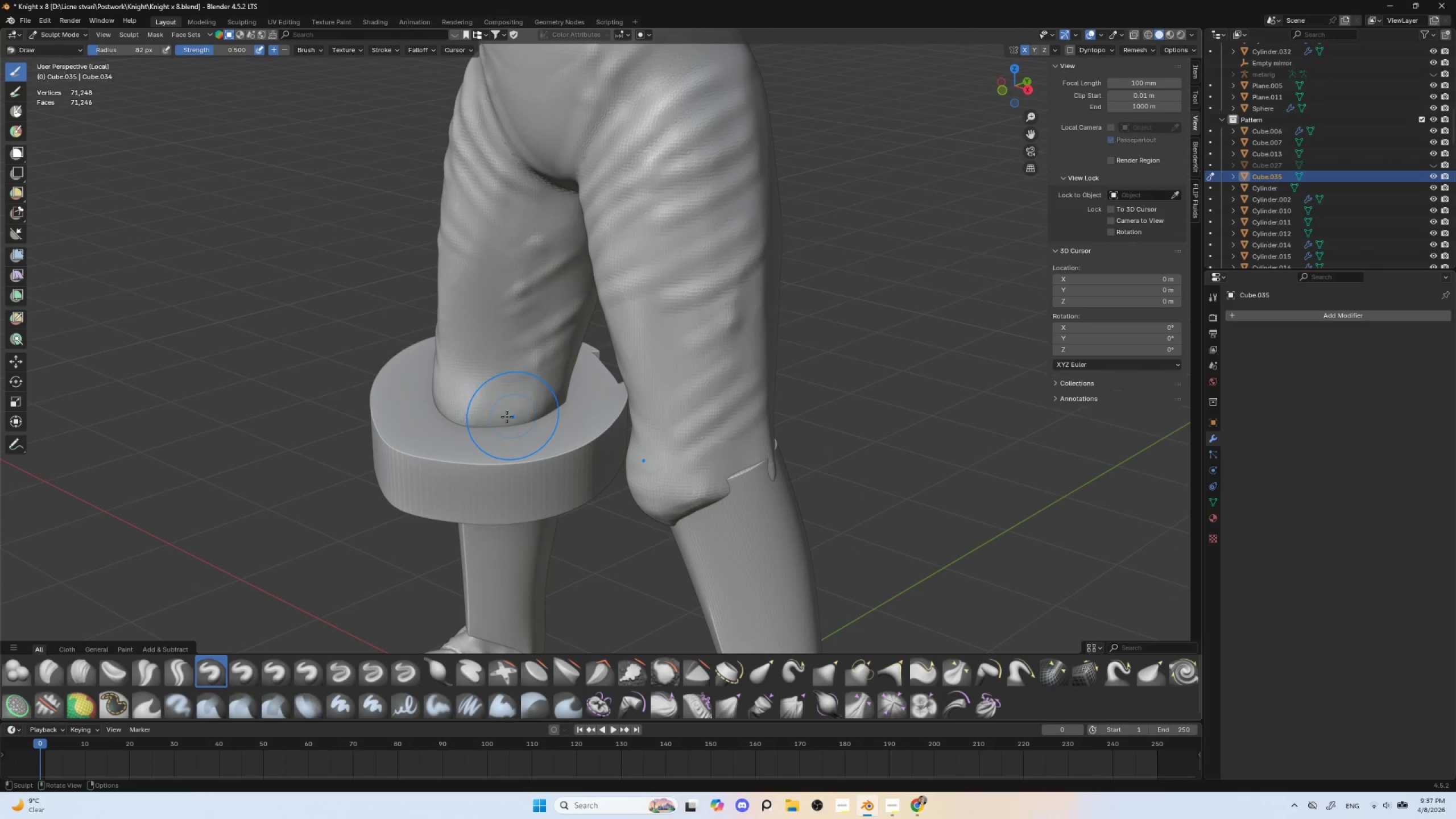 
left_click_drag(start_coordinate=[497, 417], to_coordinate=[533, 419])
 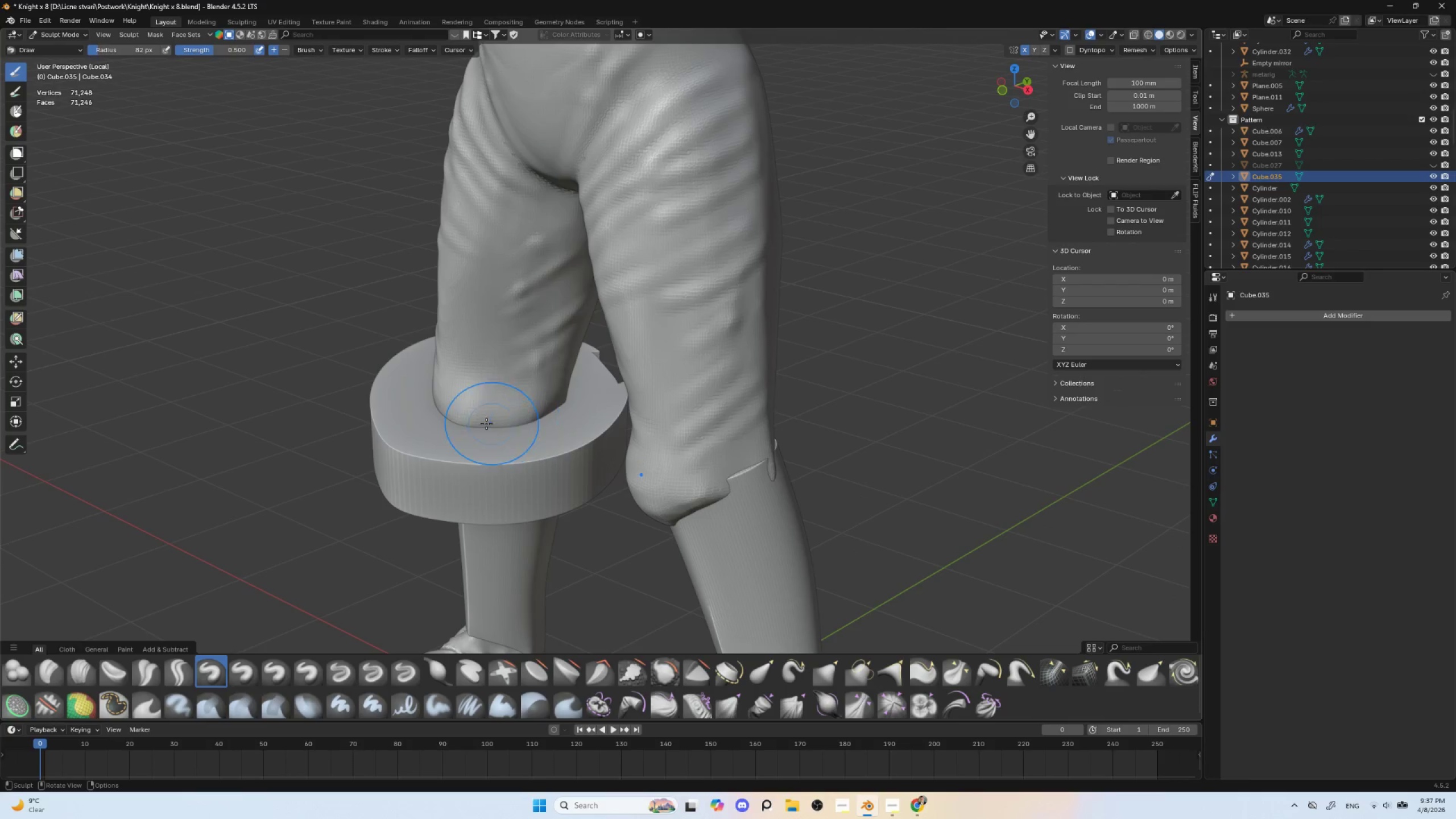 
left_click_drag(start_coordinate=[470, 421], to_coordinate=[522, 420])
 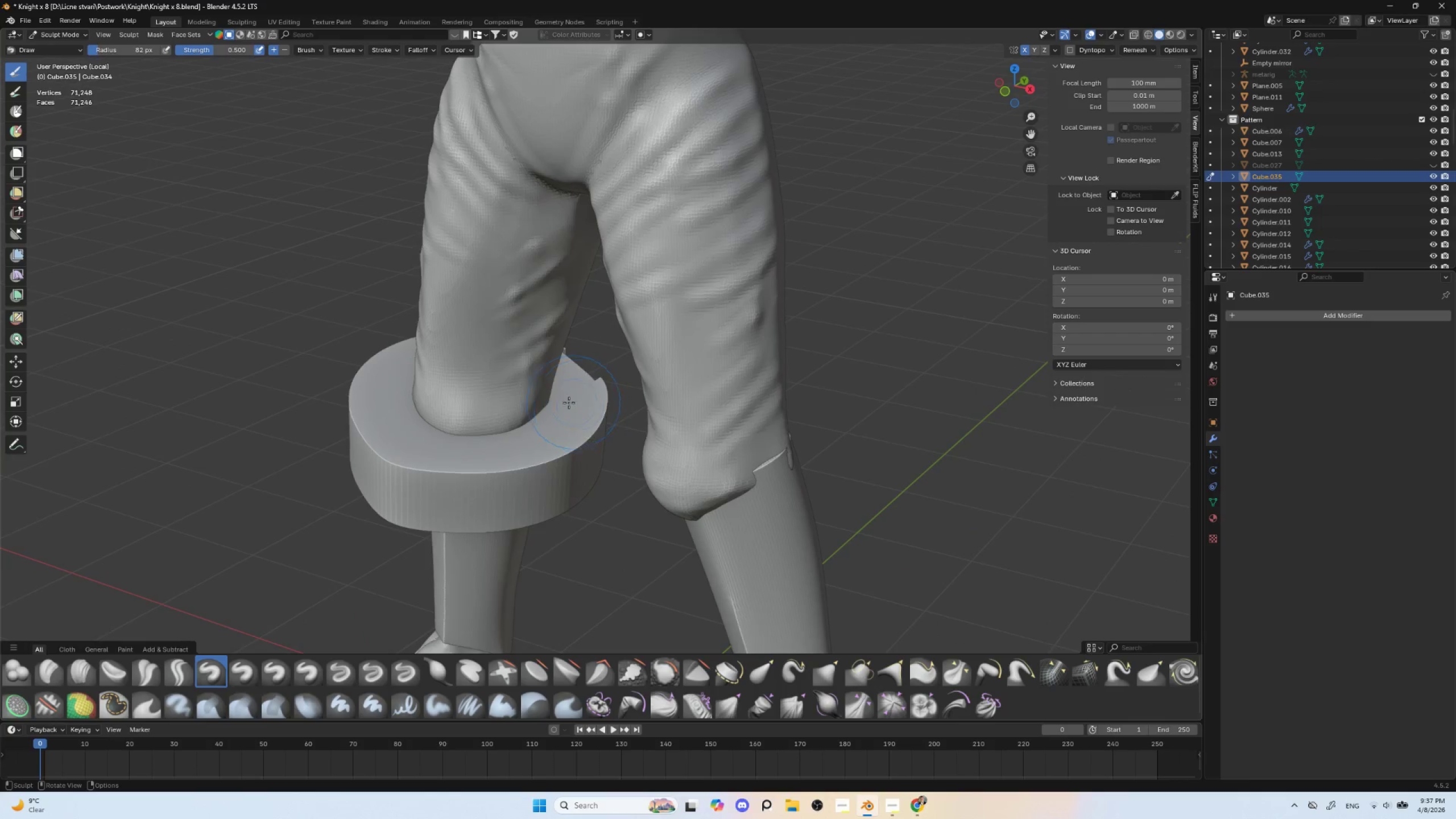 
left_click_drag(start_coordinate=[553, 395], to_coordinate=[523, 416])
 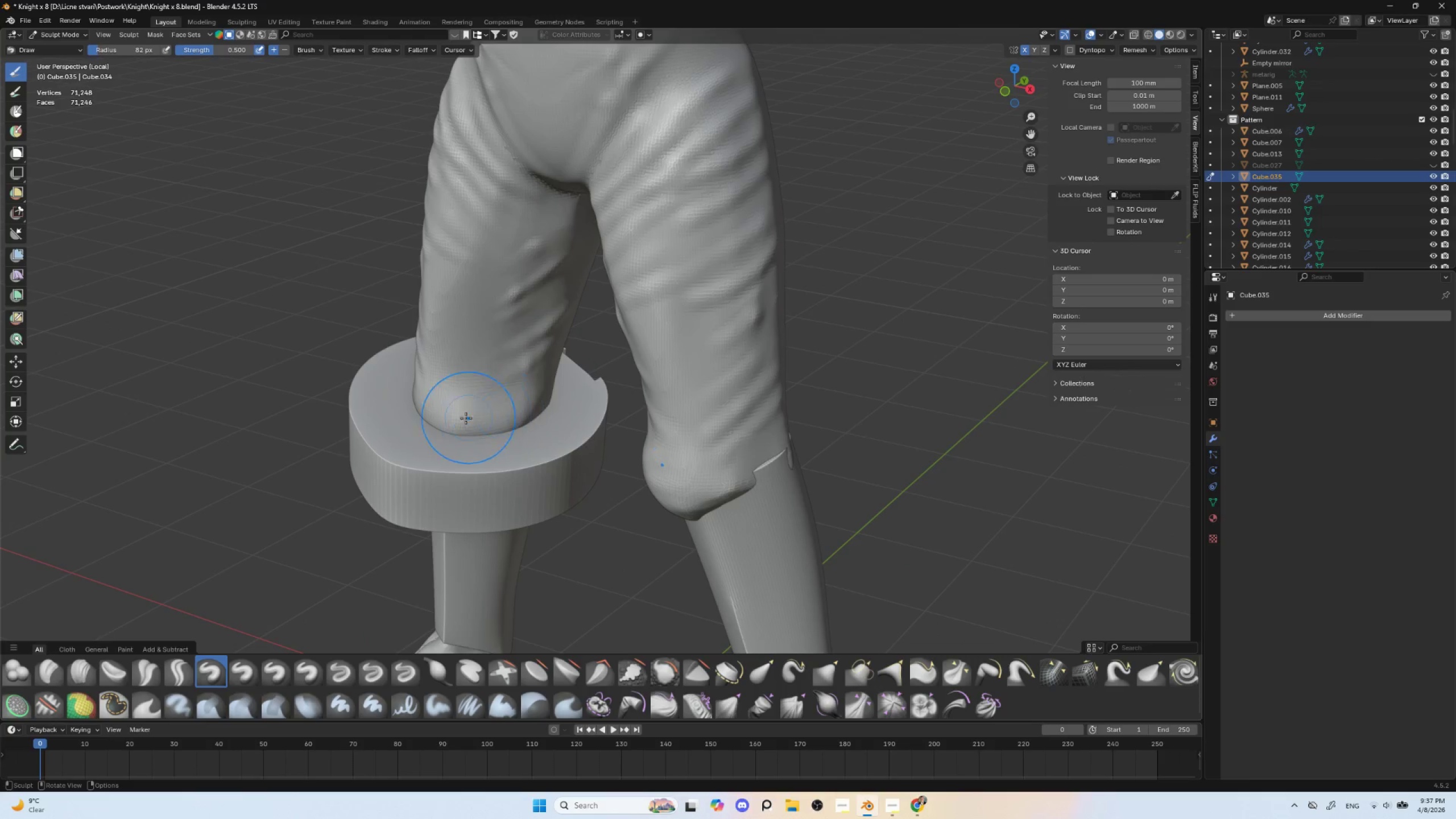 
left_click_drag(start_coordinate=[455, 424], to_coordinate=[503, 429])
 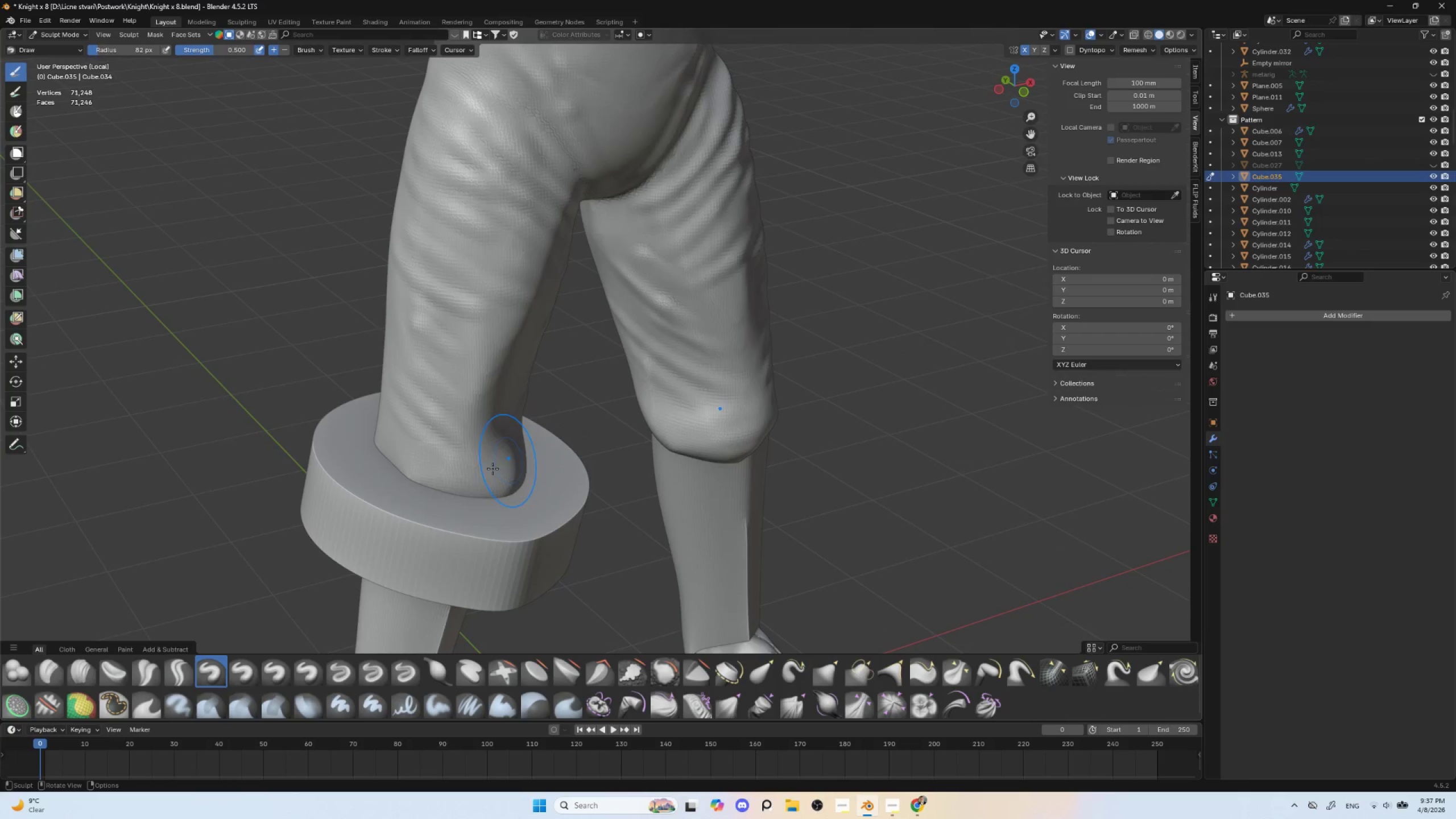 
left_click_drag(start_coordinate=[421, 471], to_coordinate=[440, 478])
 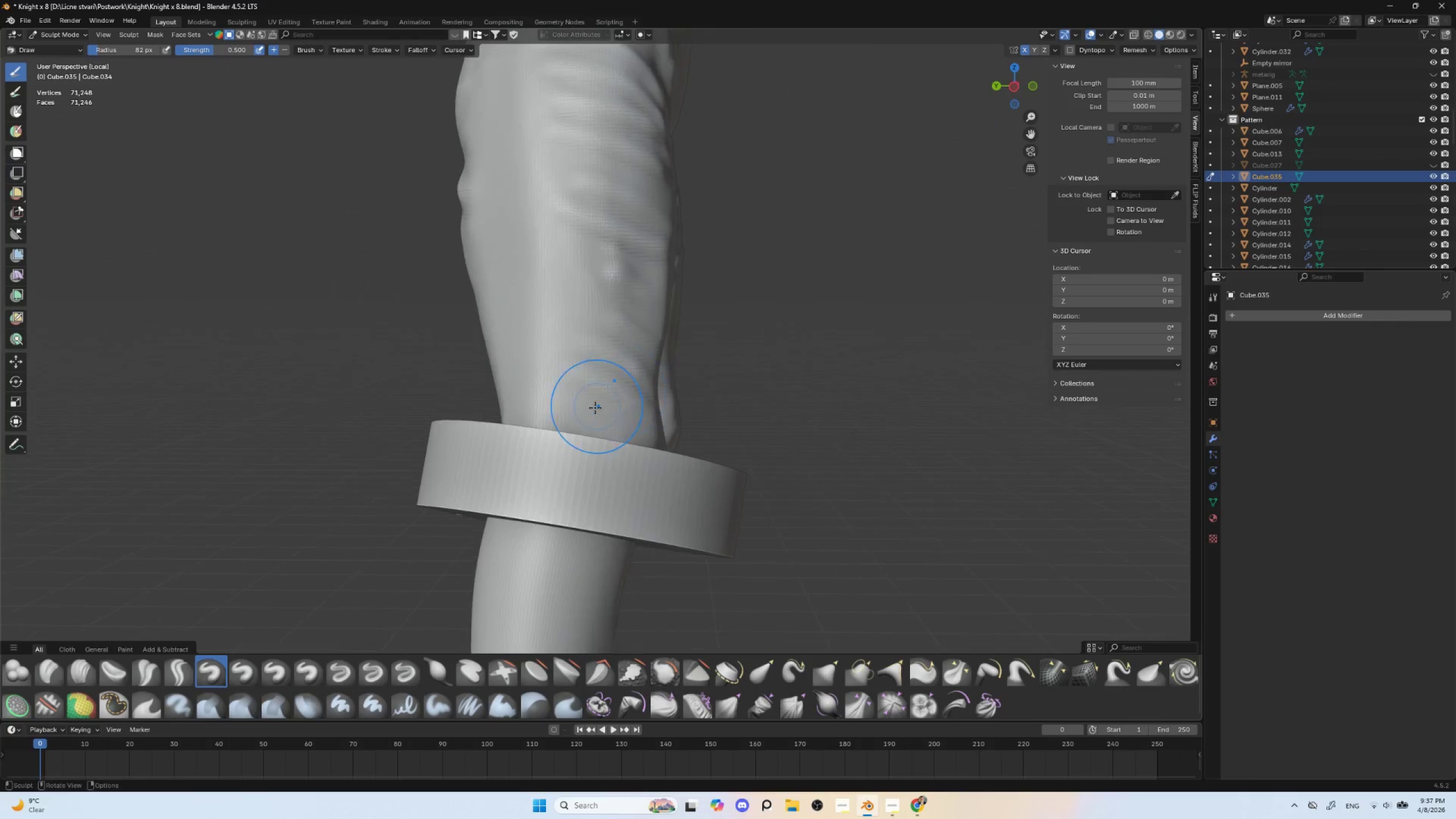 
hold_key(key=ControlLeft, duration=0.94)
left_click_drag(start_coordinate=[487, 428], to_coordinate=[510, 469])
 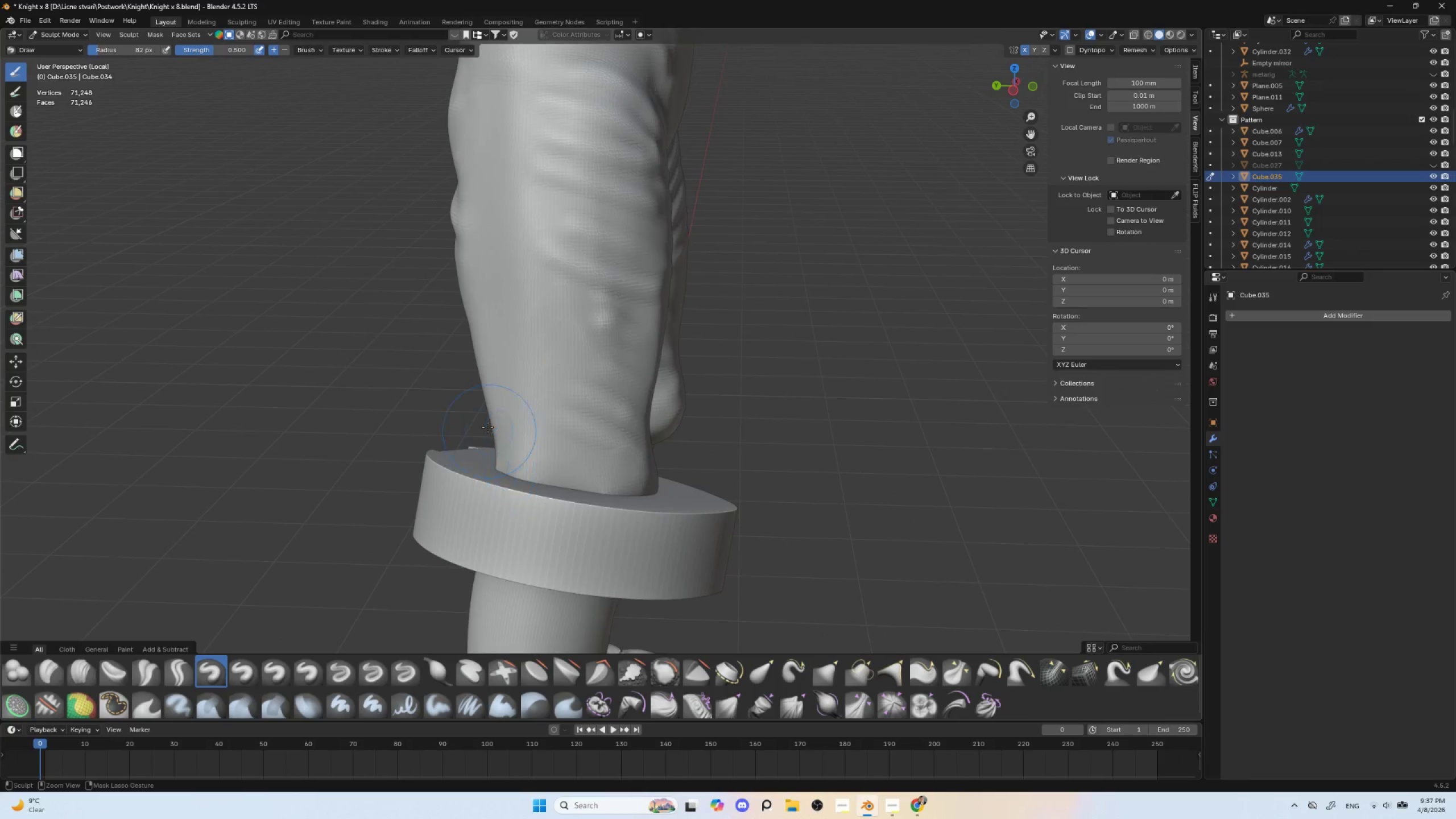 
left_click_drag(start_coordinate=[487, 424], to_coordinate=[503, 453])
 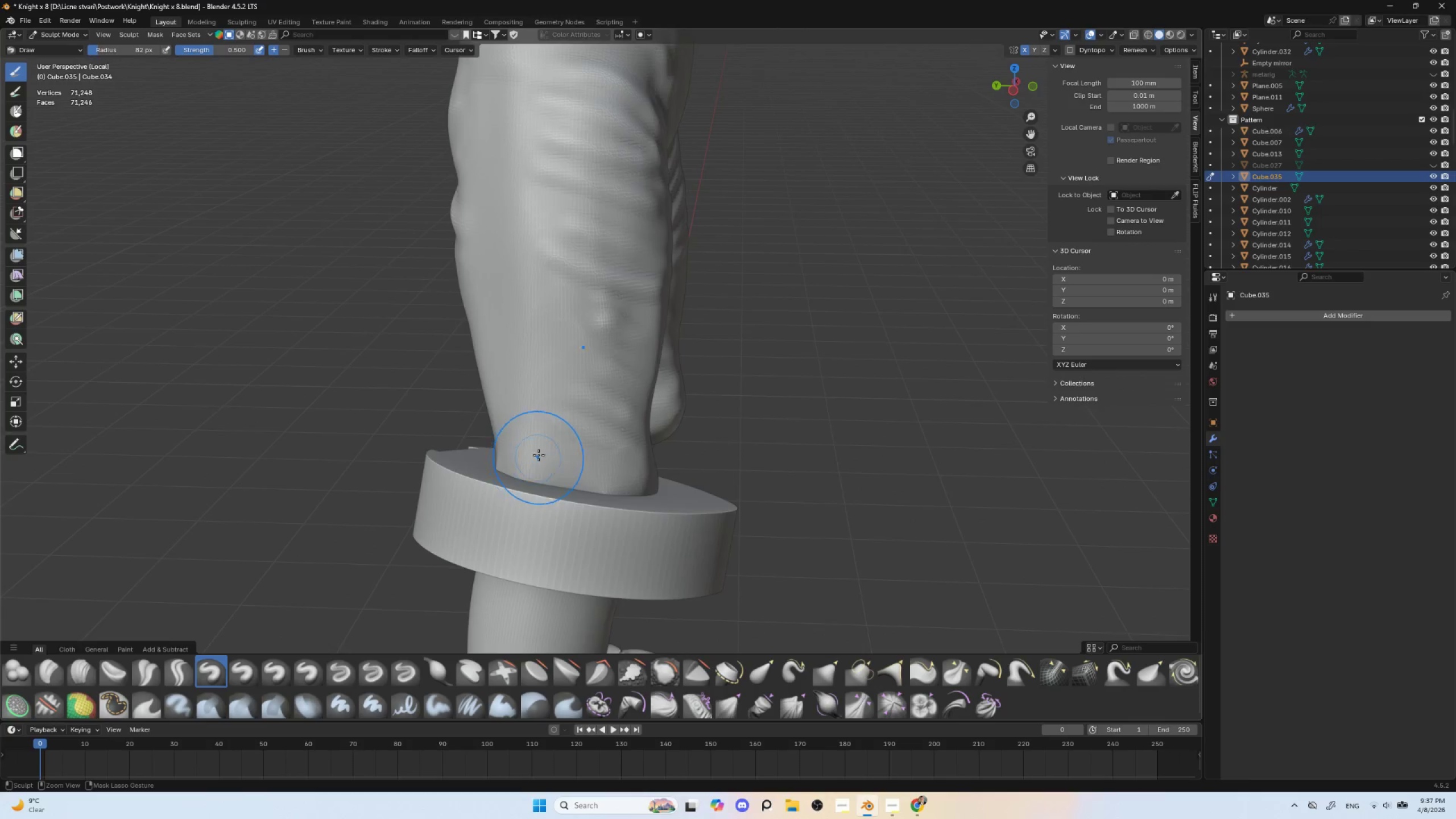 
hold_key(key=ControlLeft, duration=1.28)
left_click_drag(start_coordinate=[543, 419], to_coordinate=[578, 486])
 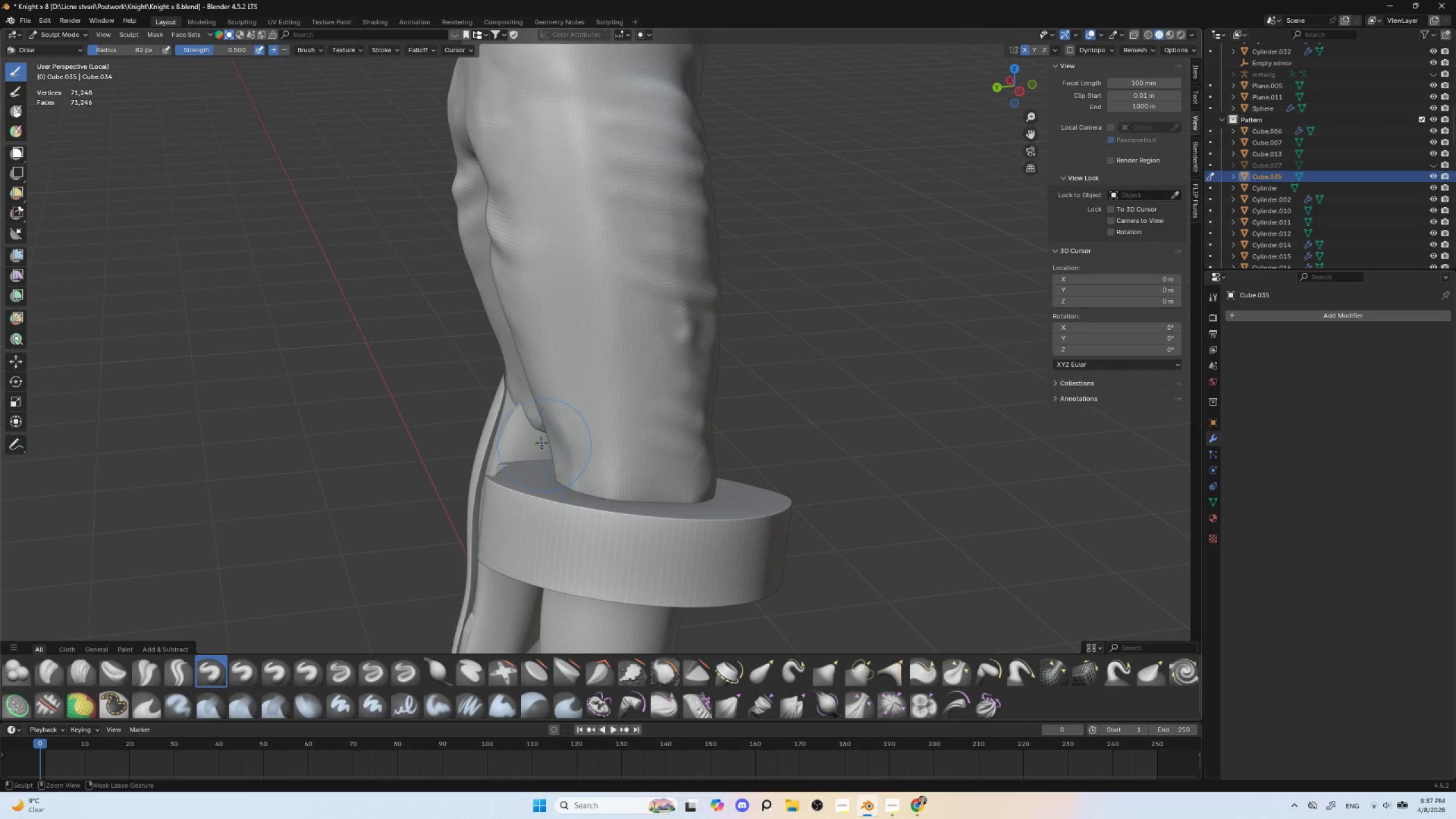 
left_click_drag(start_coordinate=[545, 445], to_coordinate=[555, 466])
 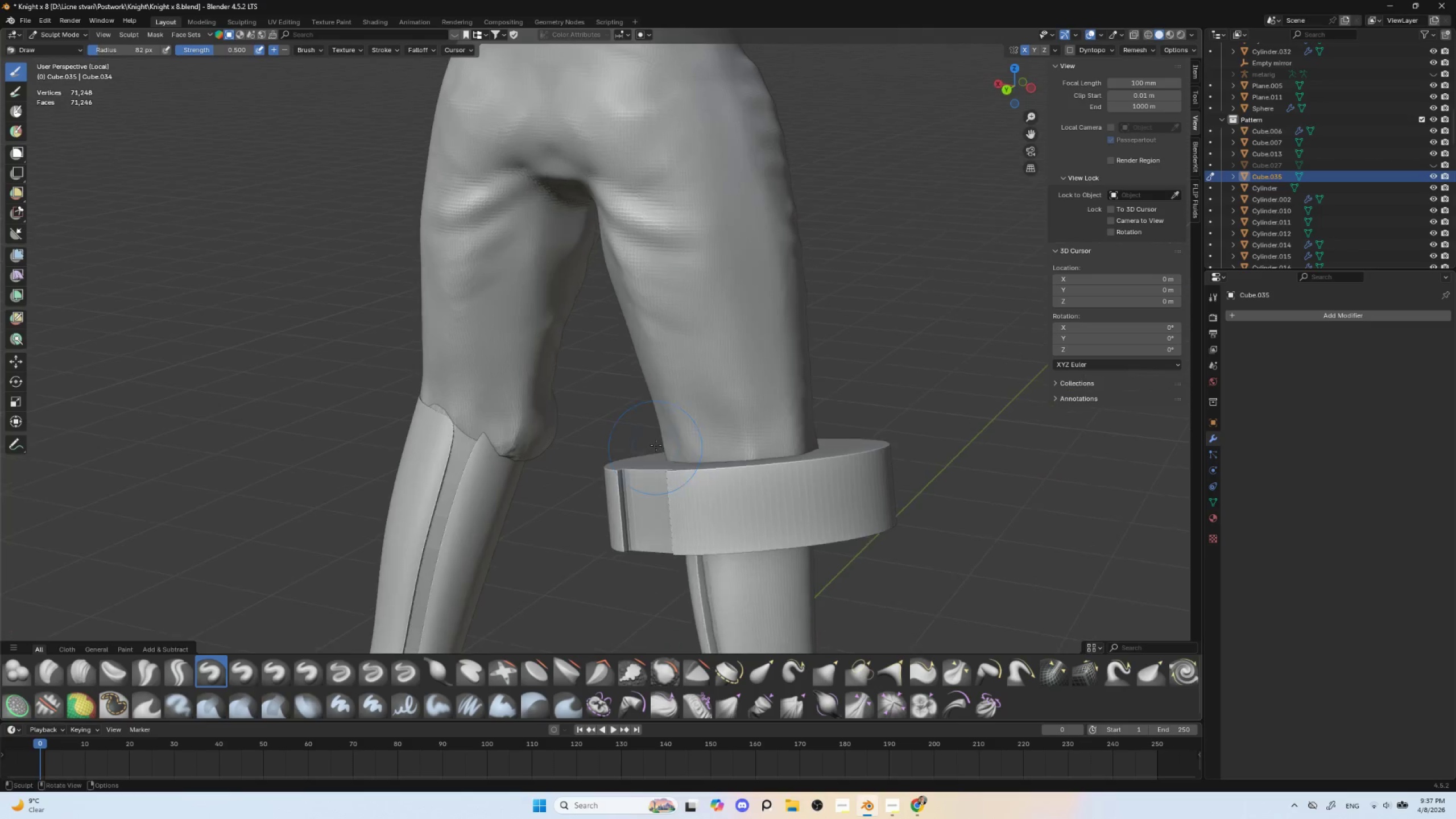 
hold_key(key=ControlLeft, duration=0.75)
left_click_drag(start_coordinate=[663, 429], to_coordinate=[698, 460])
 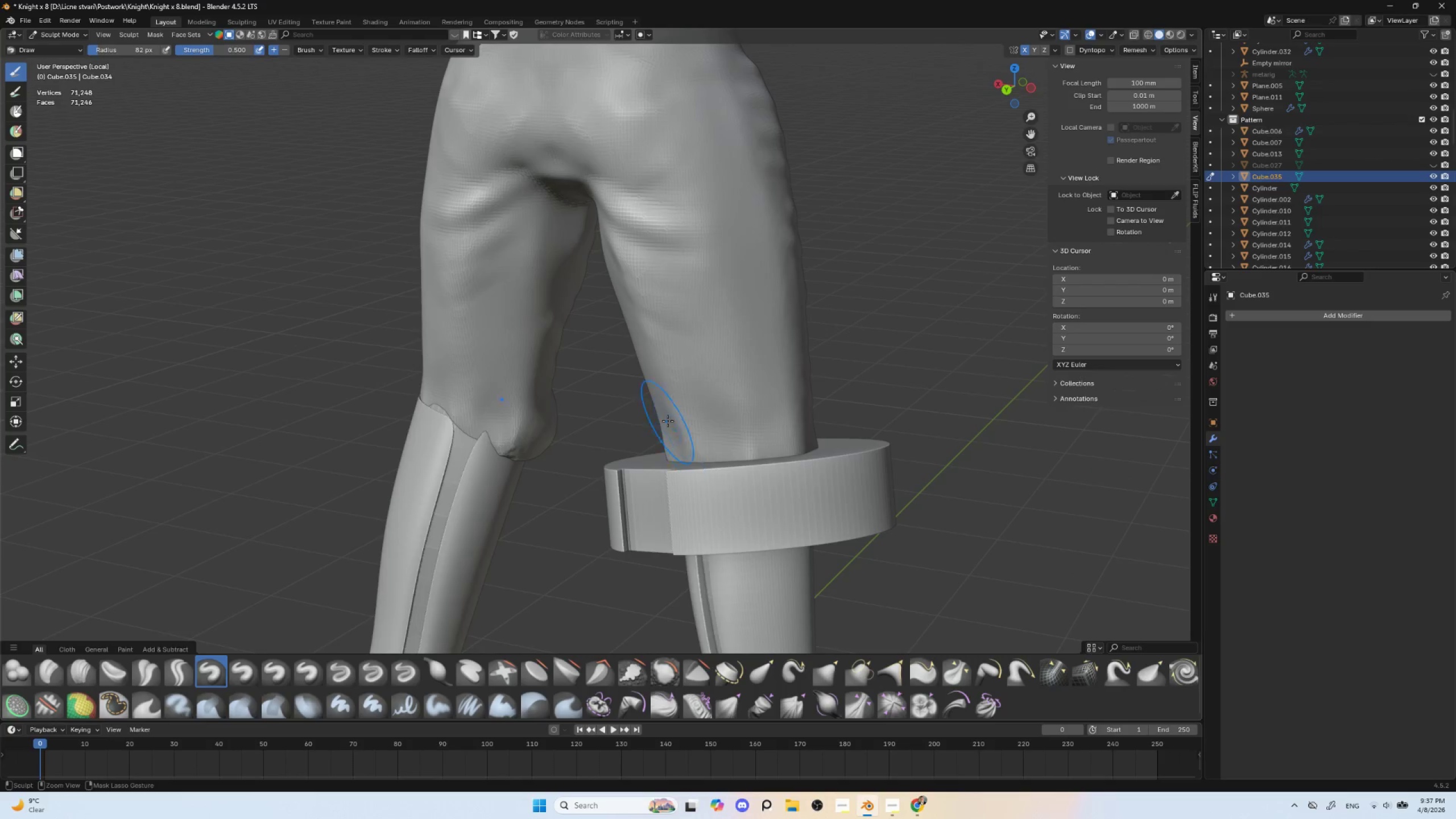 
left_click_drag(start_coordinate=[668, 421], to_coordinate=[685, 446])
 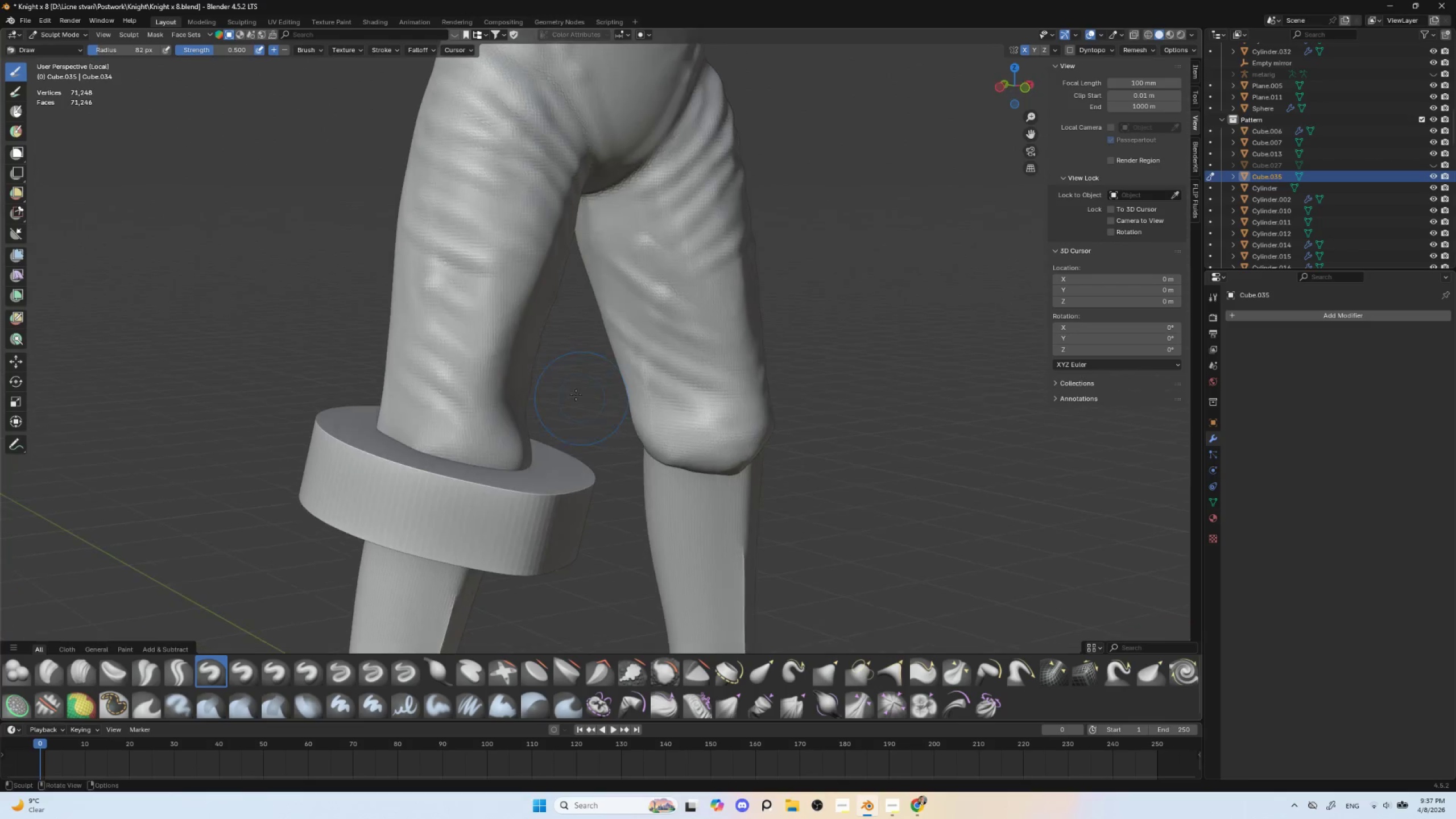 
left_click_drag(start_coordinate=[531, 351], to_coordinate=[515, 427])
 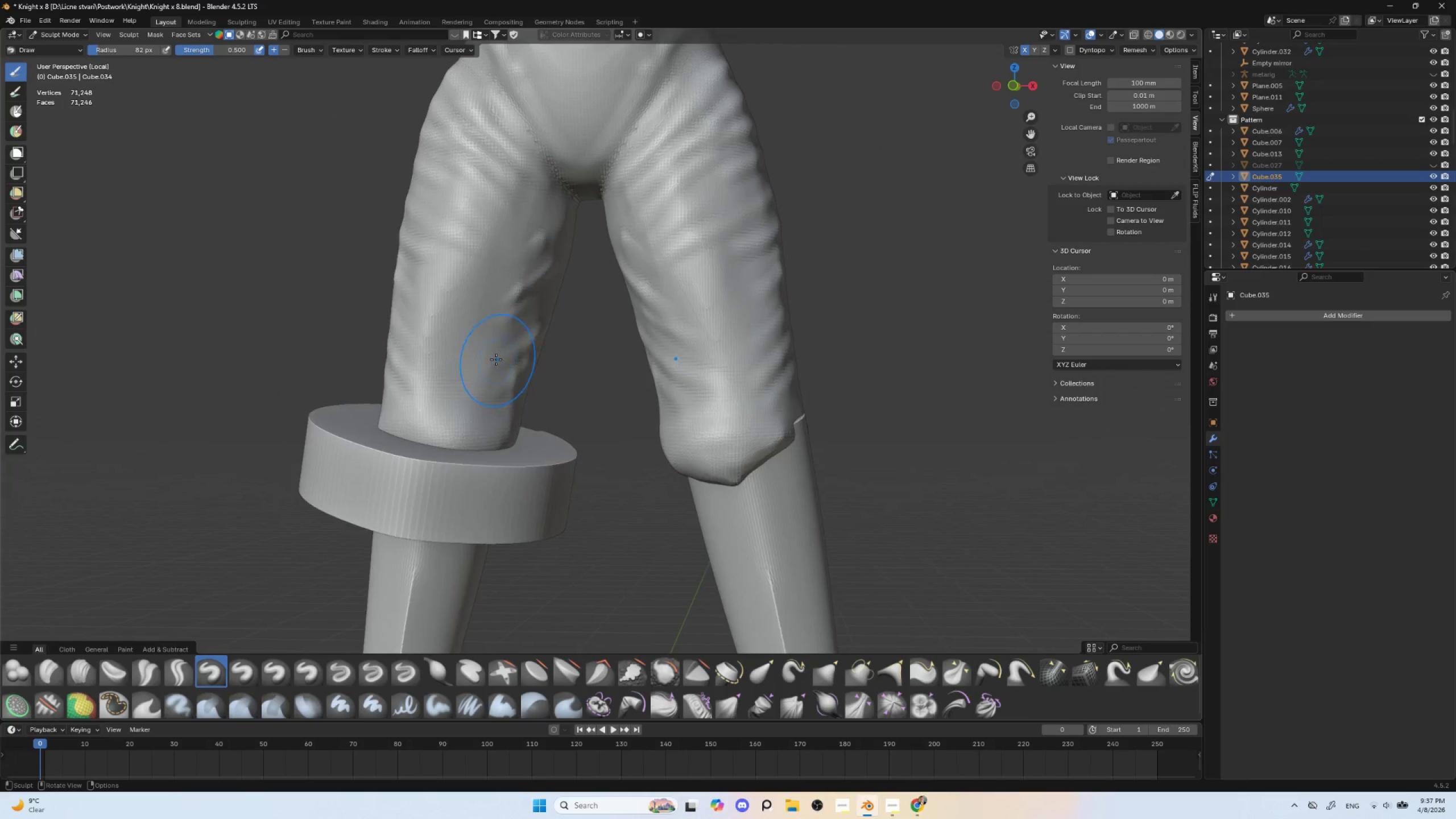 
left_click_drag(start_coordinate=[482, 336], to_coordinate=[443, 404])
 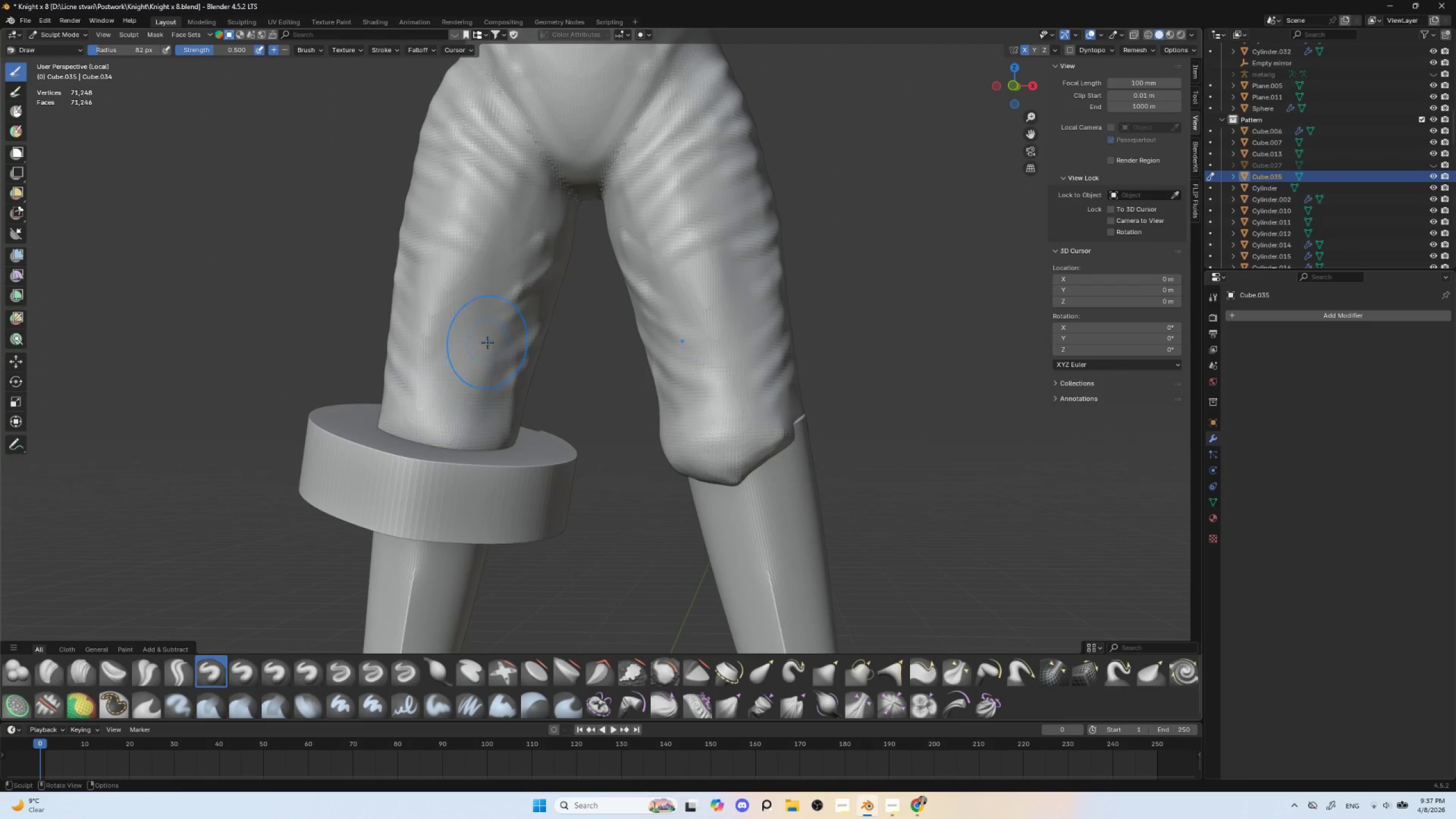 
left_click_drag(start_coordinate=[486, 344], to_coordinate=[427, 414])
 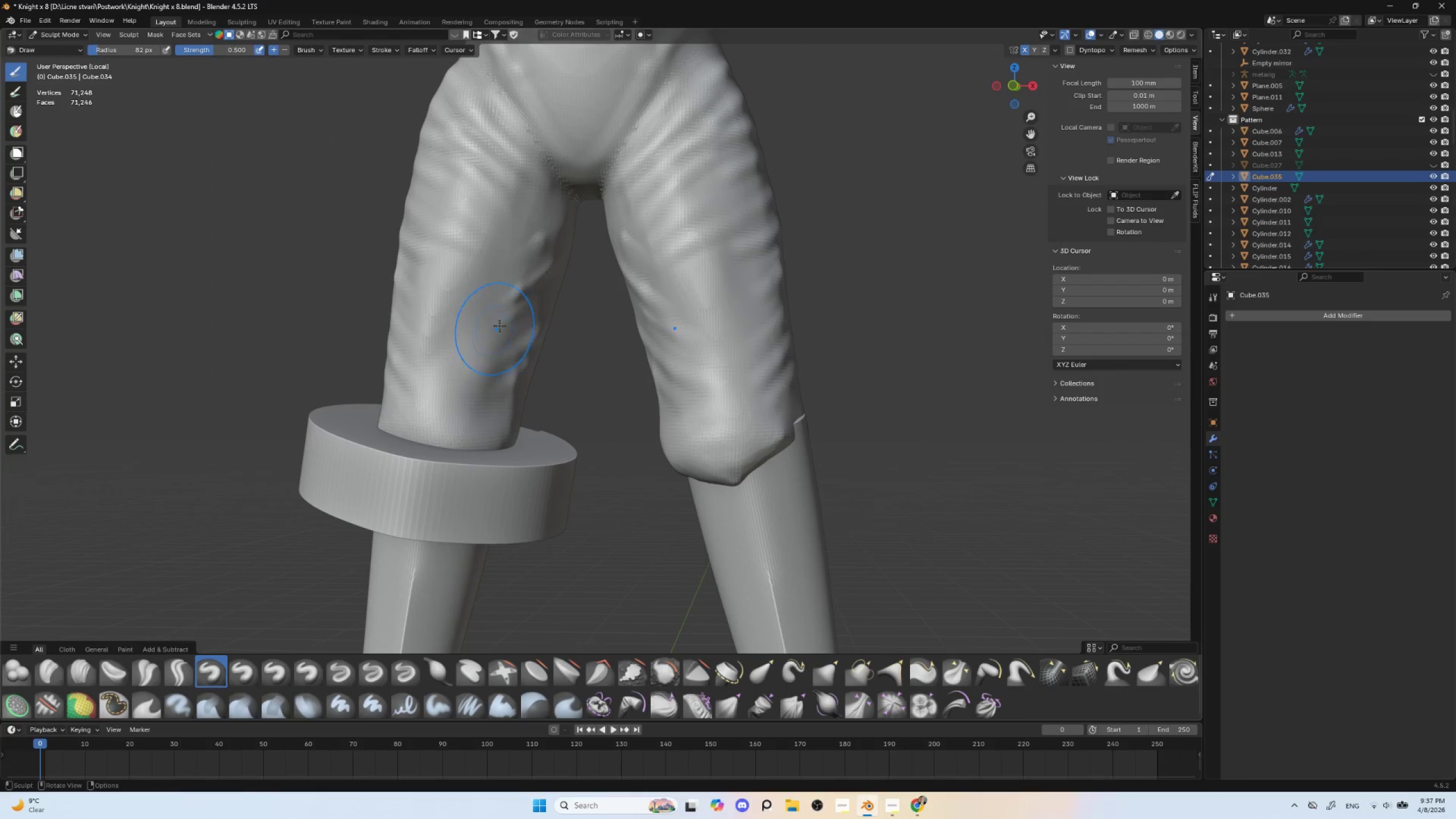 
key(BracketLeft)
 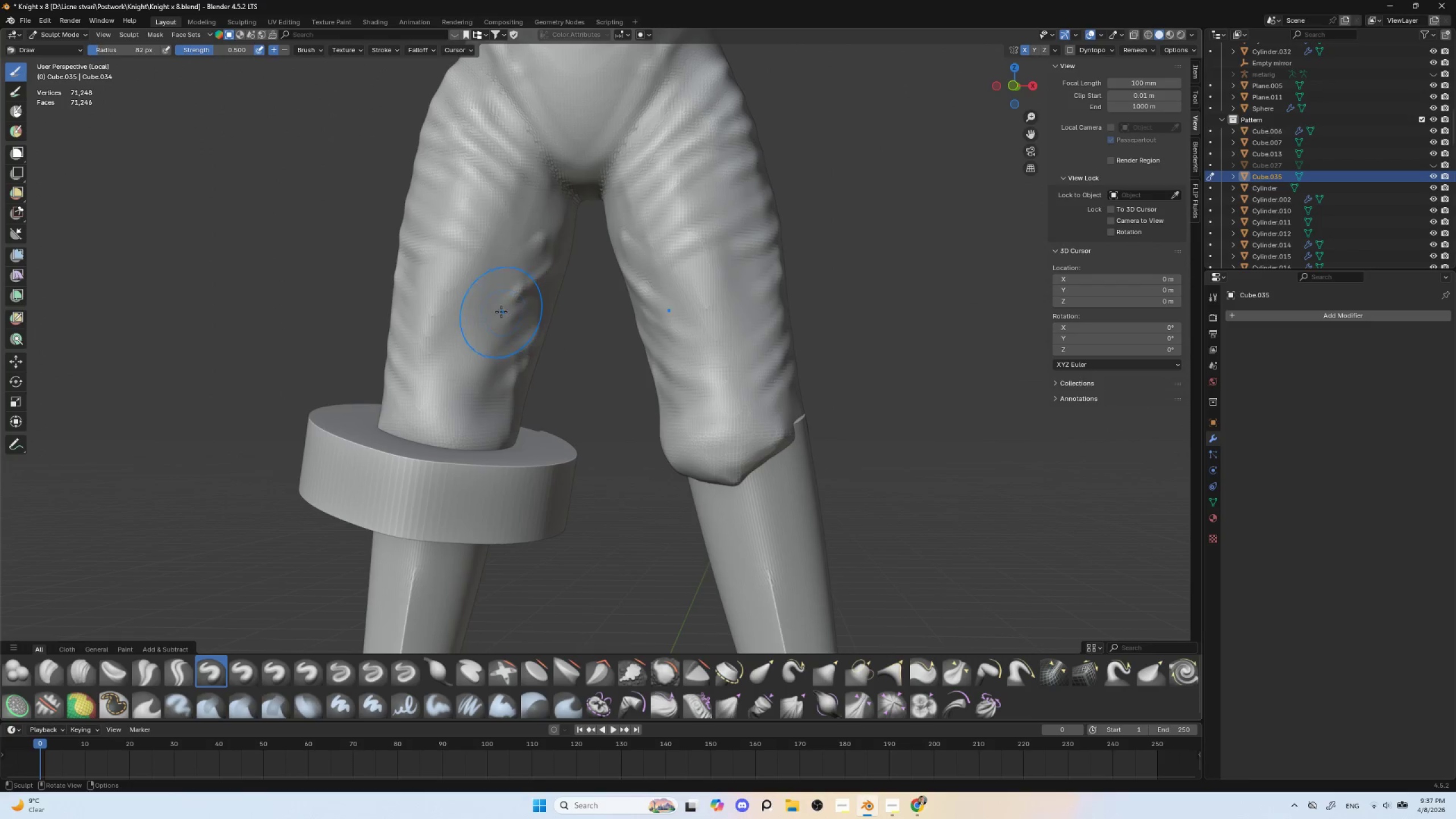 
key(BracketLeft)
 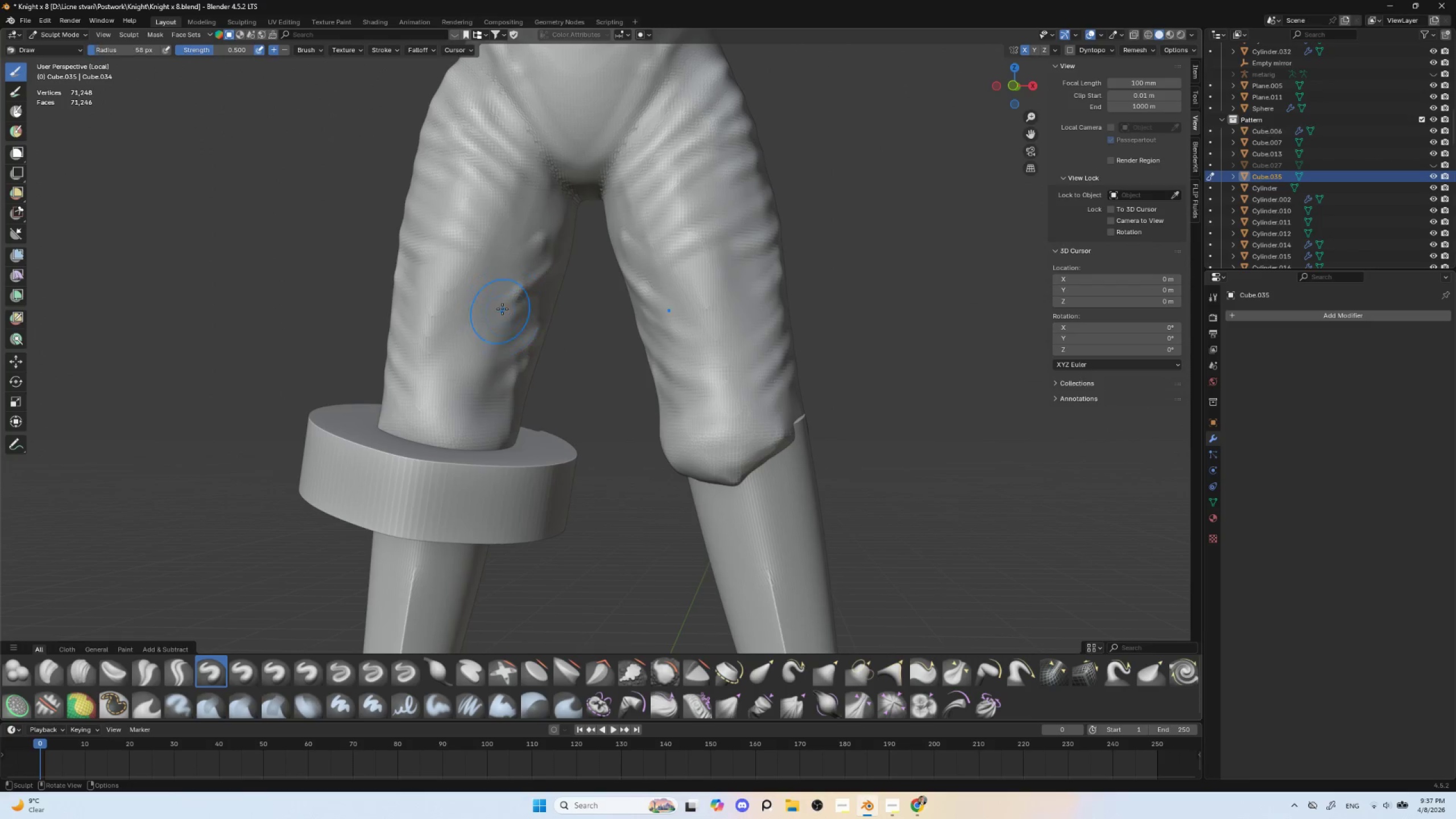 
key(BracketLeft)
 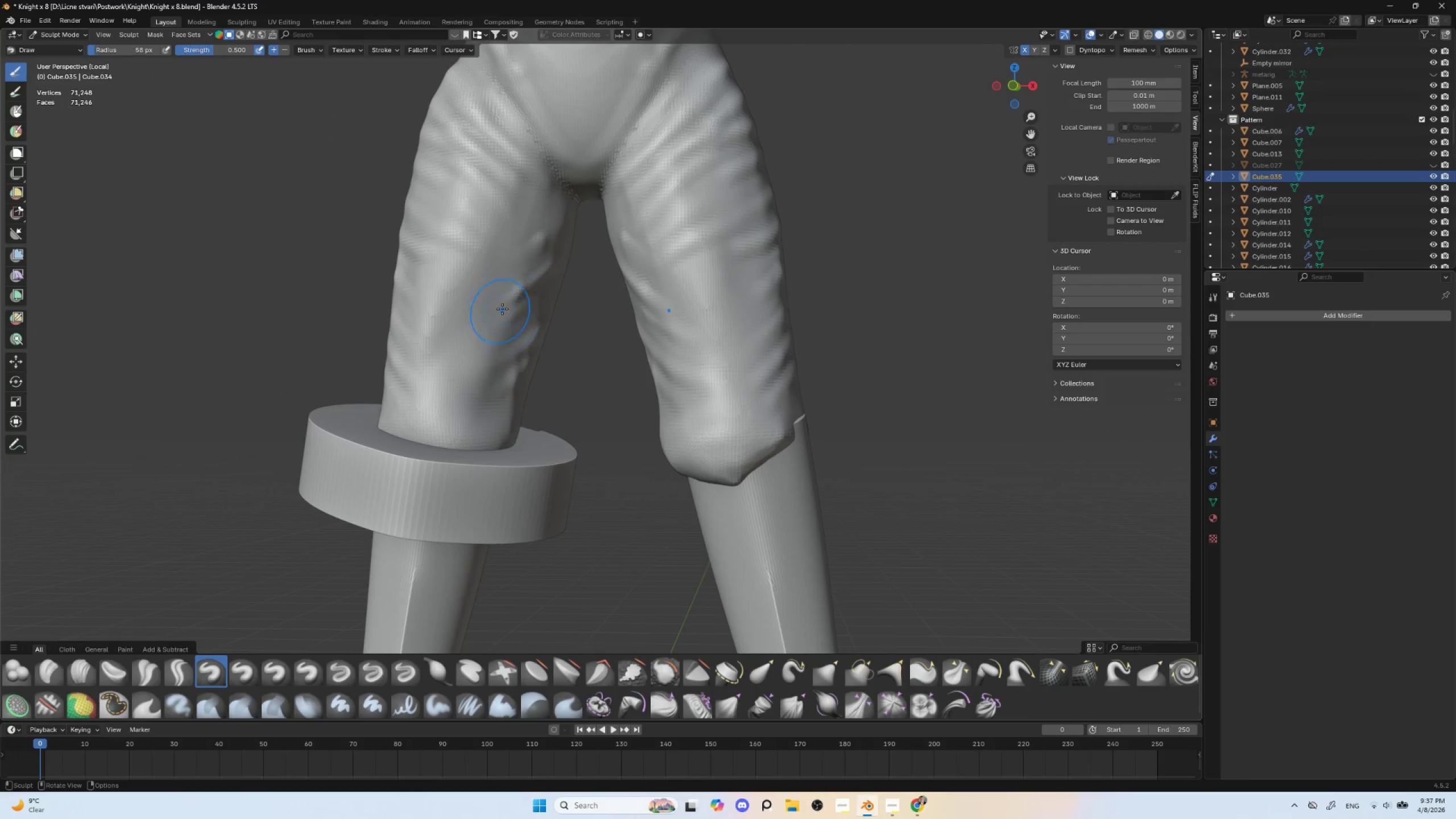 
key(BracketLeft)
 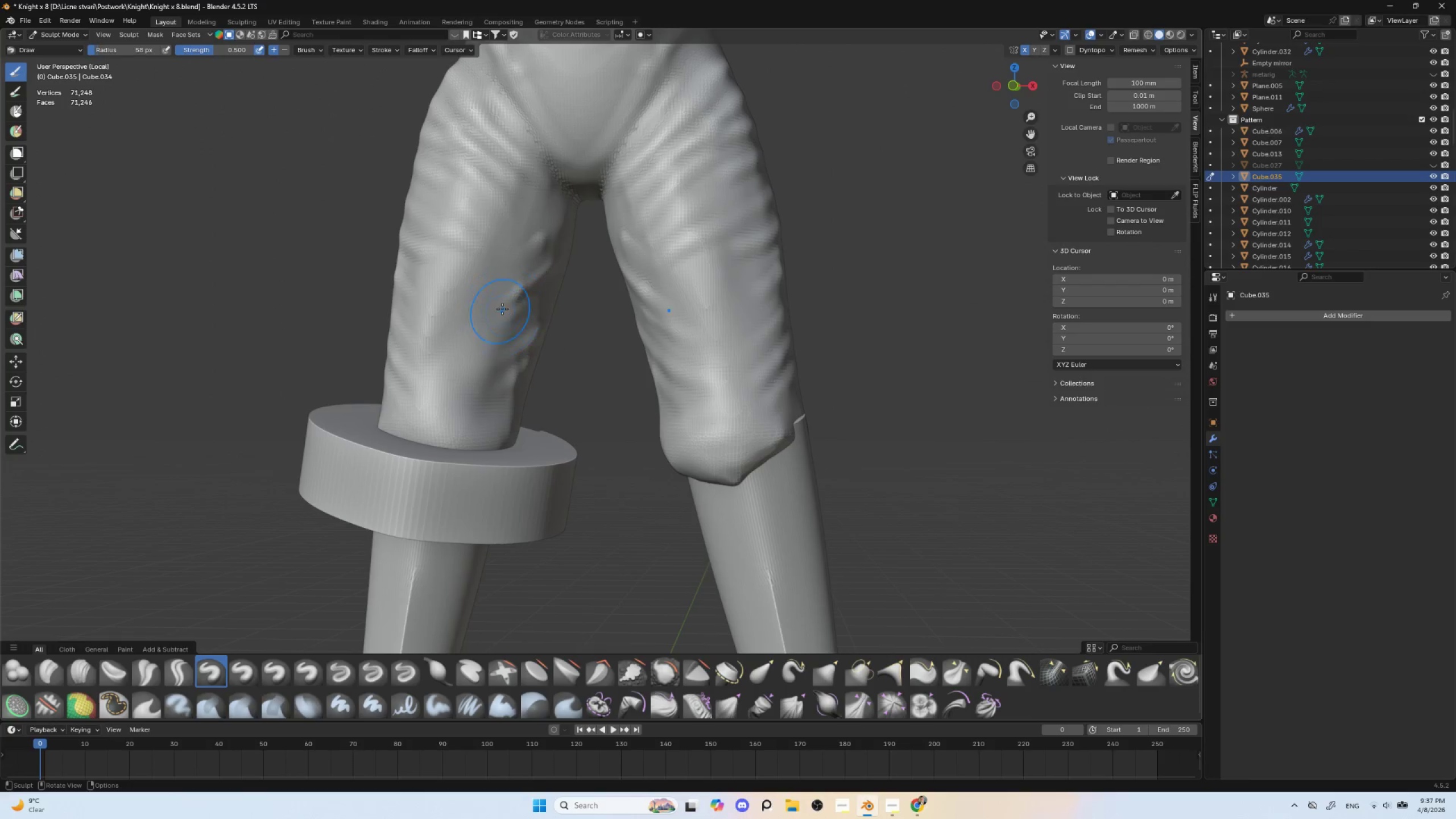 
key(BracketLeft)
 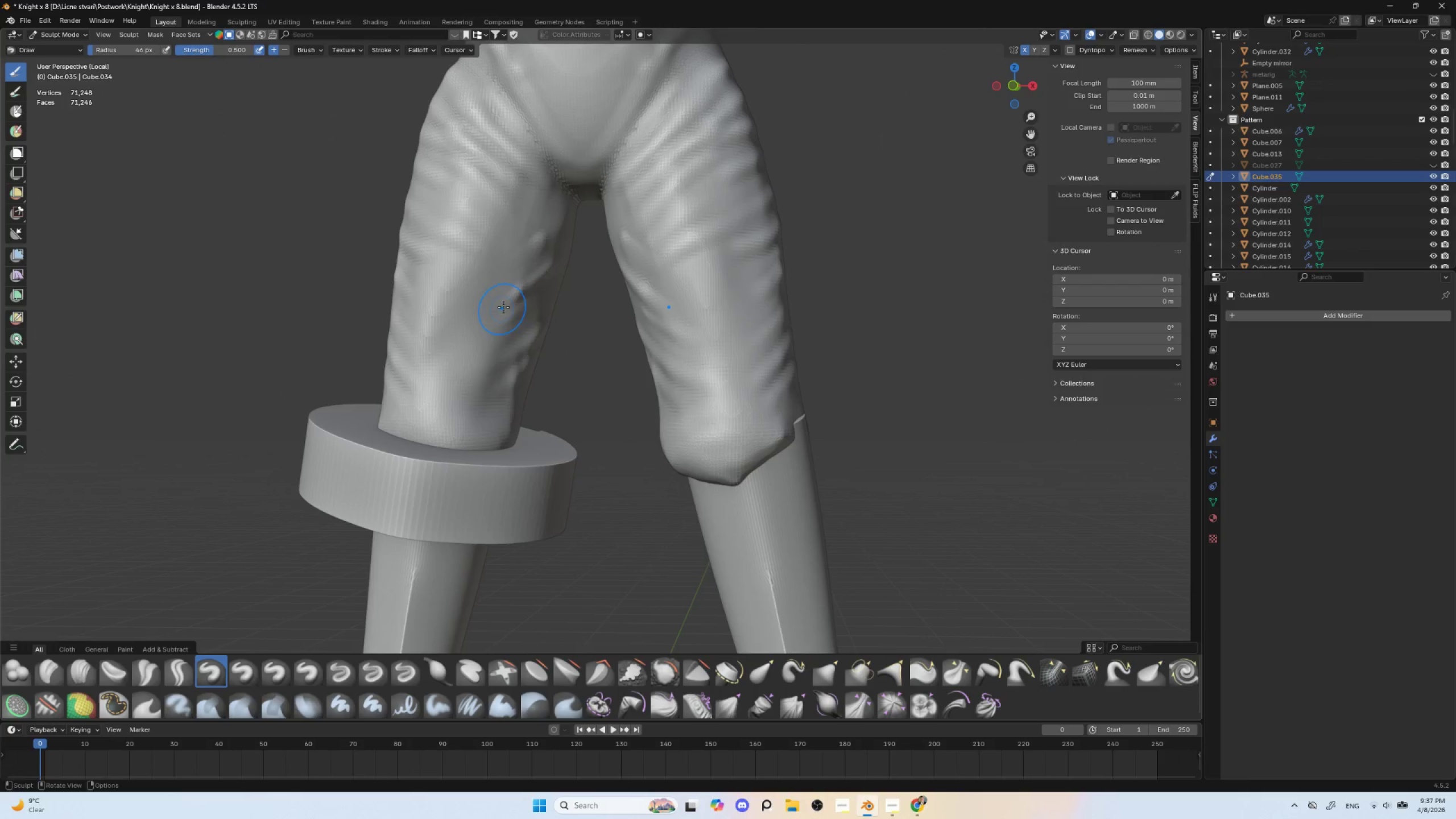 
left_click_drag(start_coordinate=[504, 304], to_coordinate=[439, 381])
 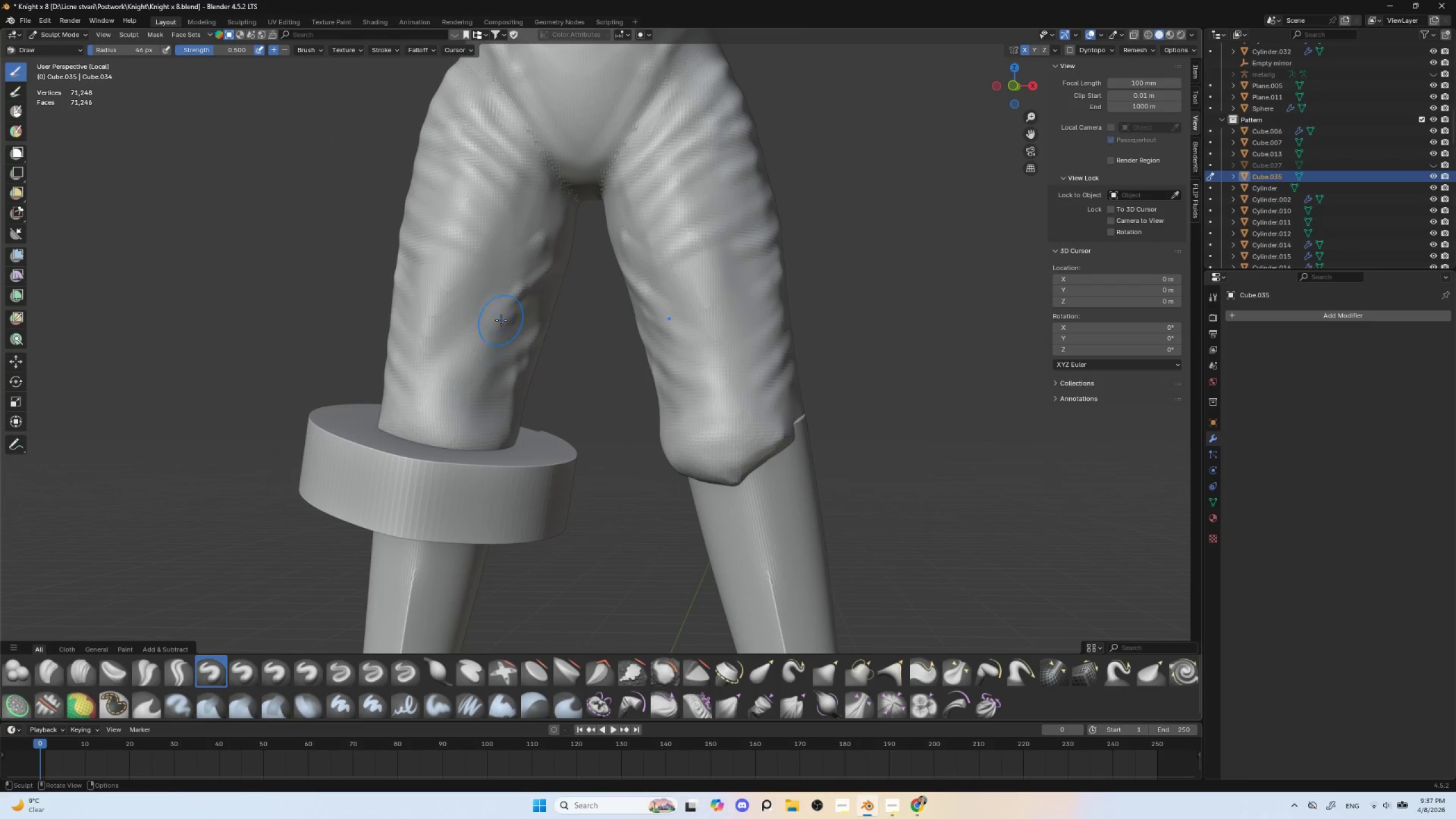 
left_click_drag(start_coordinate=[494, 326], to_coordinate=[446, 368])
 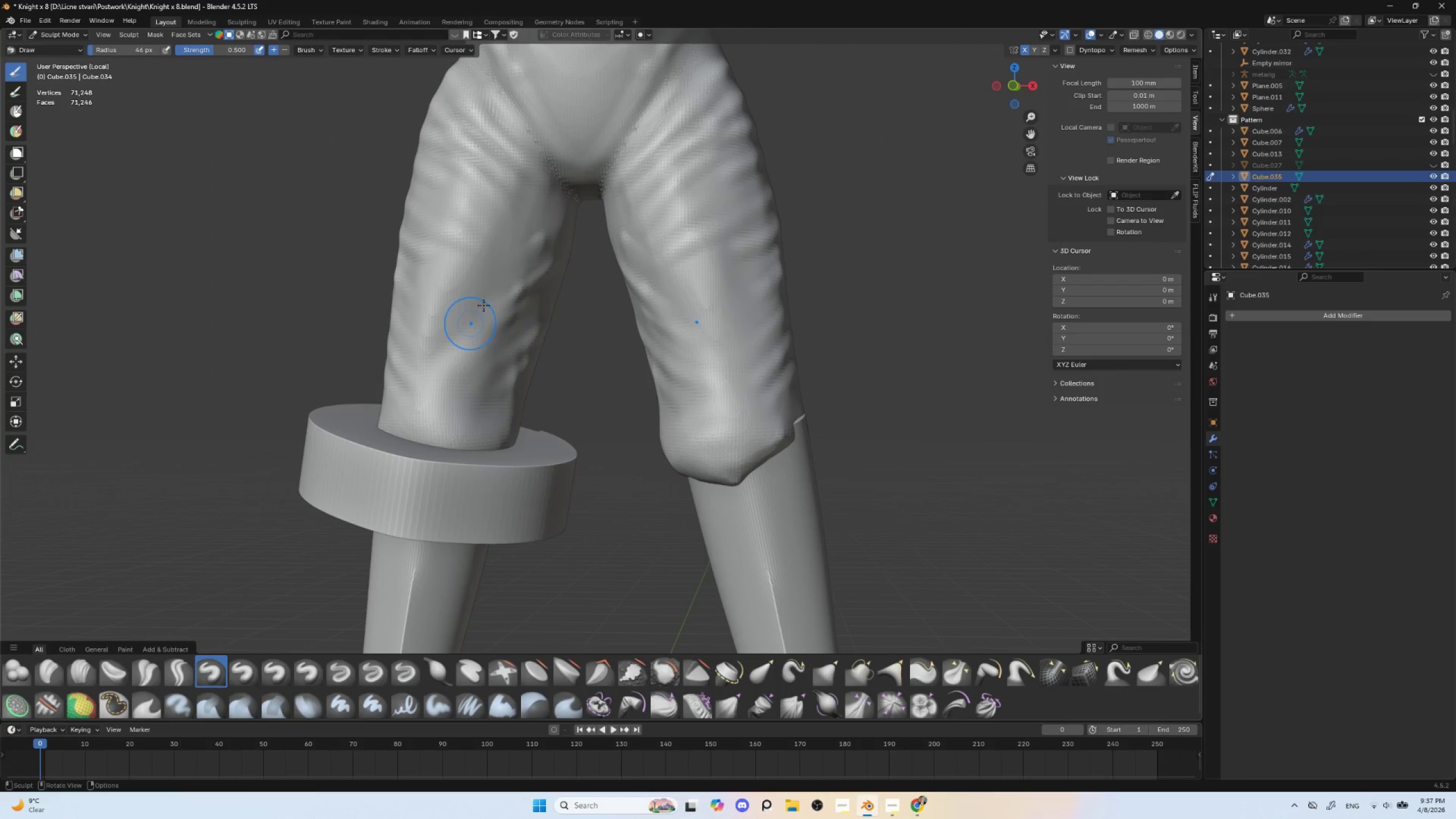 
left_click_drag(start_coordinate=[493, 288], to_coordinate=[431, 355])
 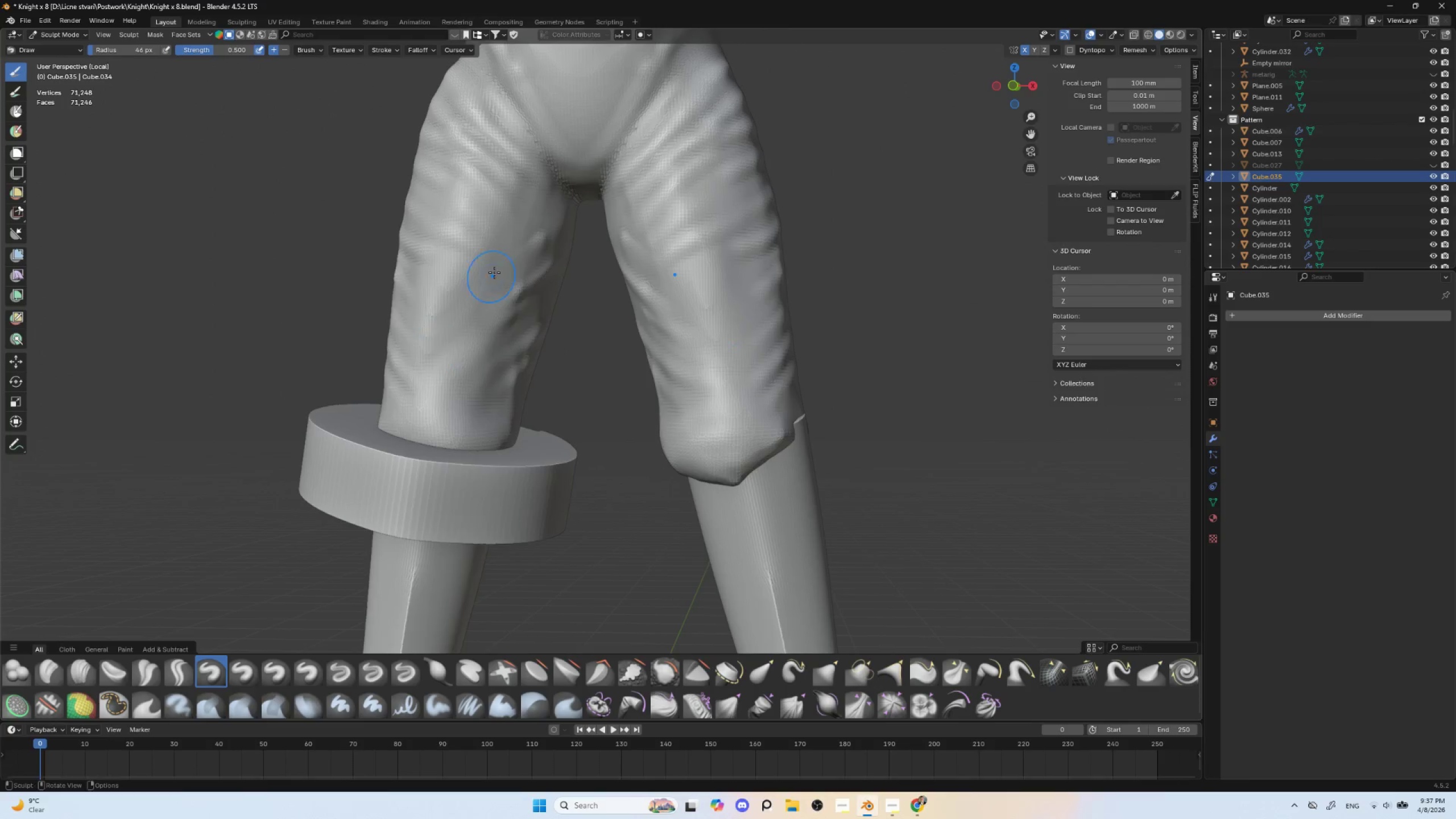 
left_click_drag(start_coordinate=[490, 273], to_coordinate=[424, 348])
 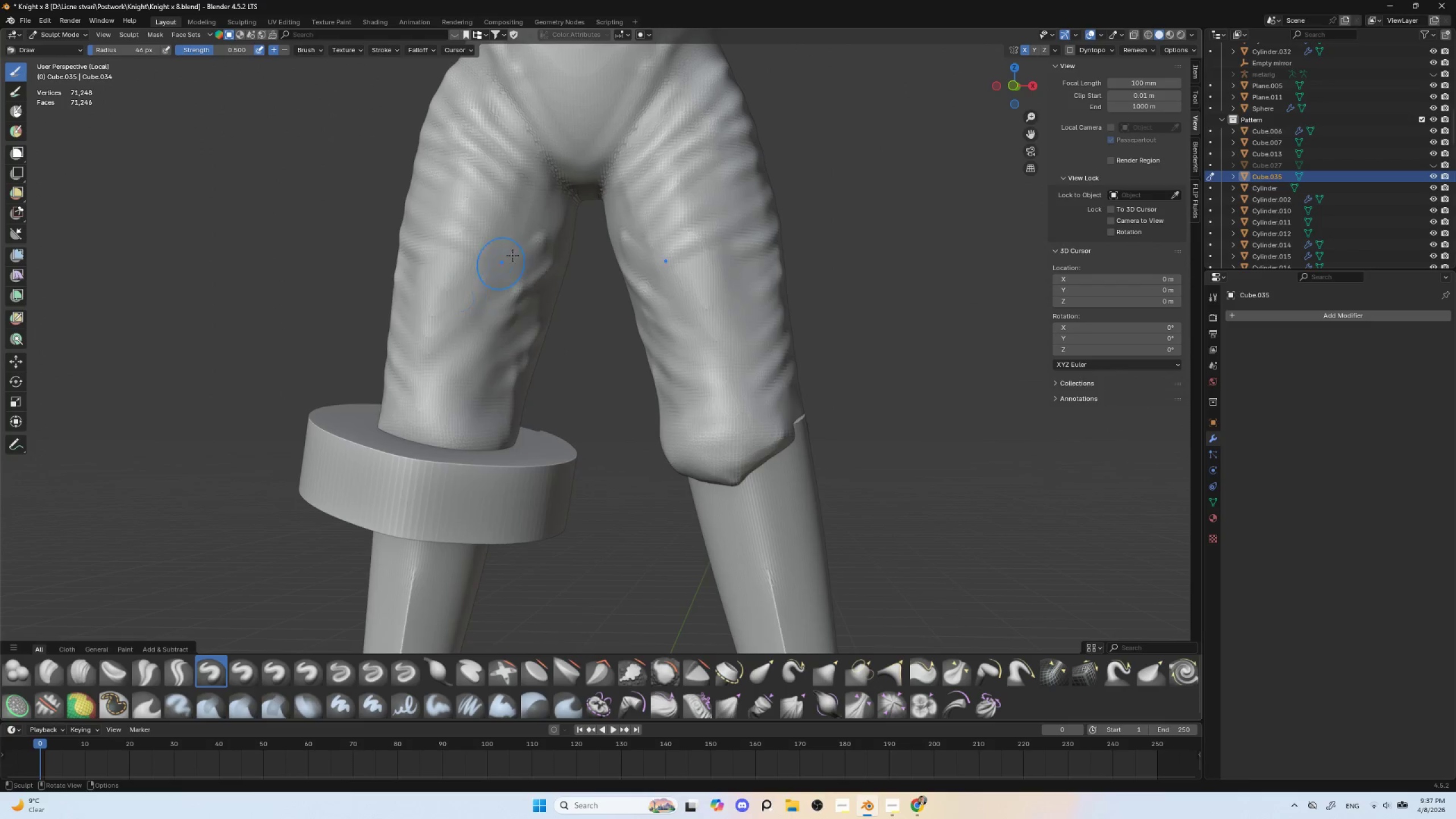 
left_click_drag(start_coordinate=[512, 258], to_coordinate=[431, 355])
 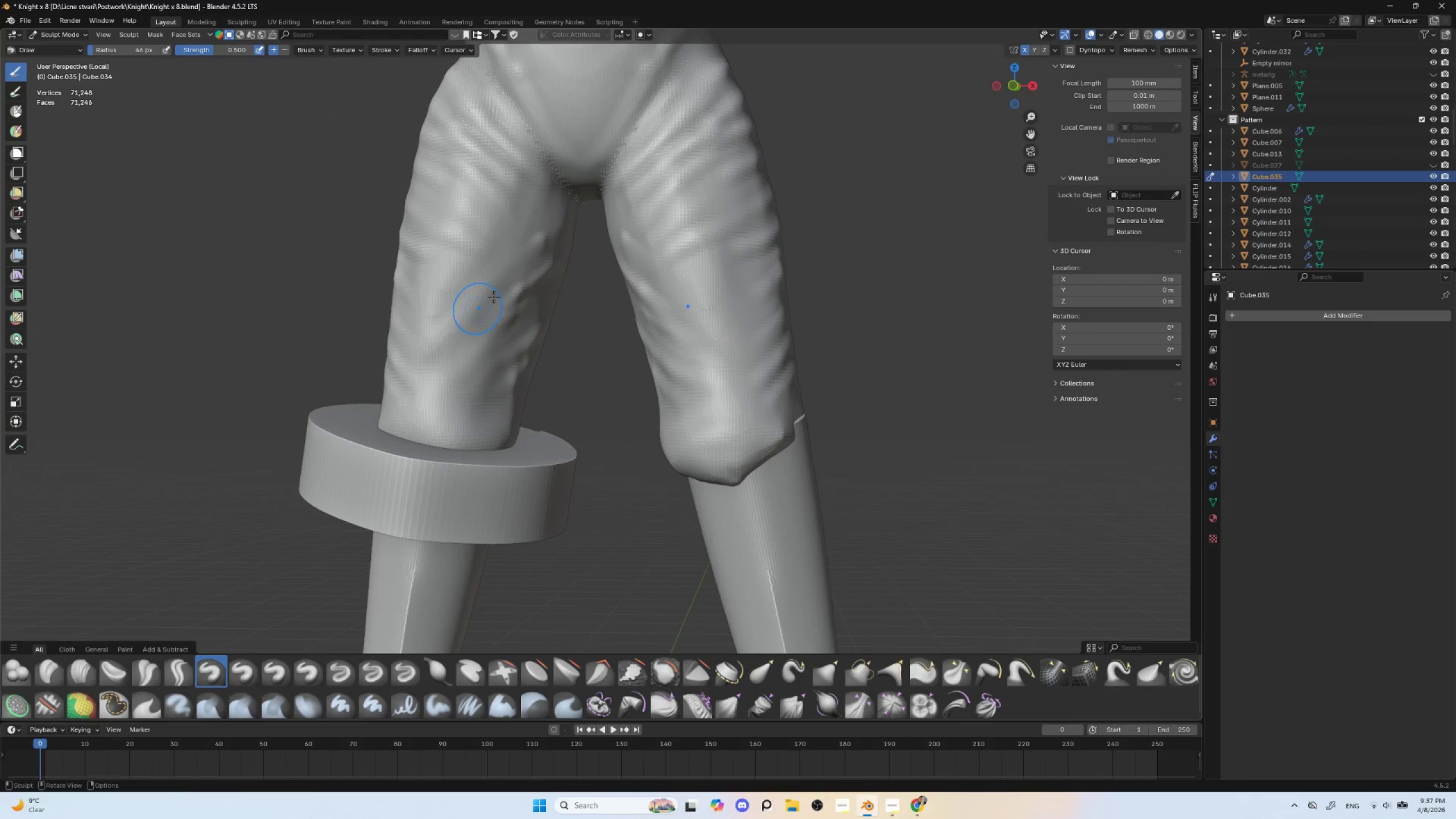 
left_click_drag(start_coordinate=[506, 289], to_coordinate=[428, 381])
 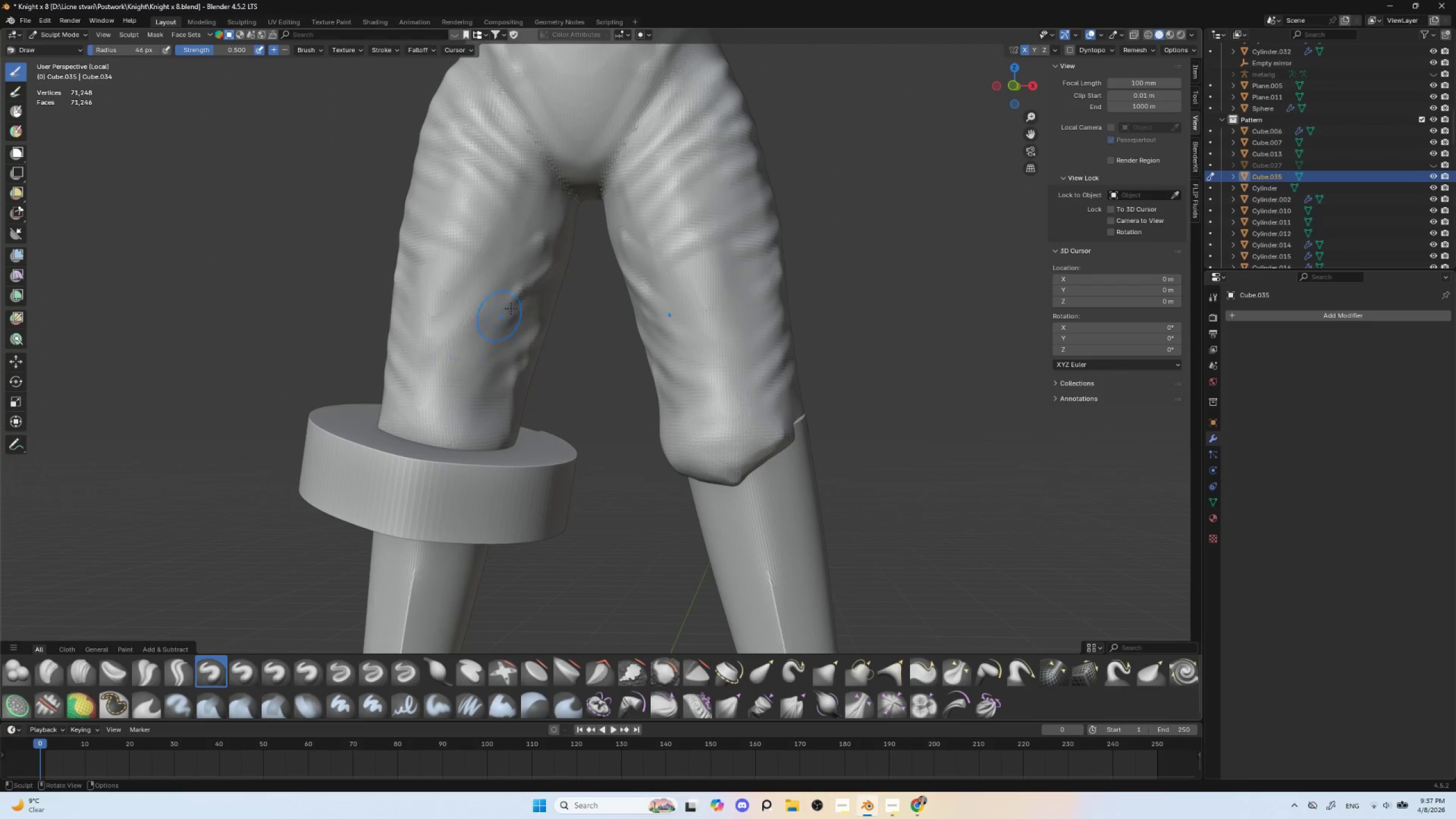 
left_click_drag(start_coordinate=[516, 306], to_coordinate=[441, 389])
 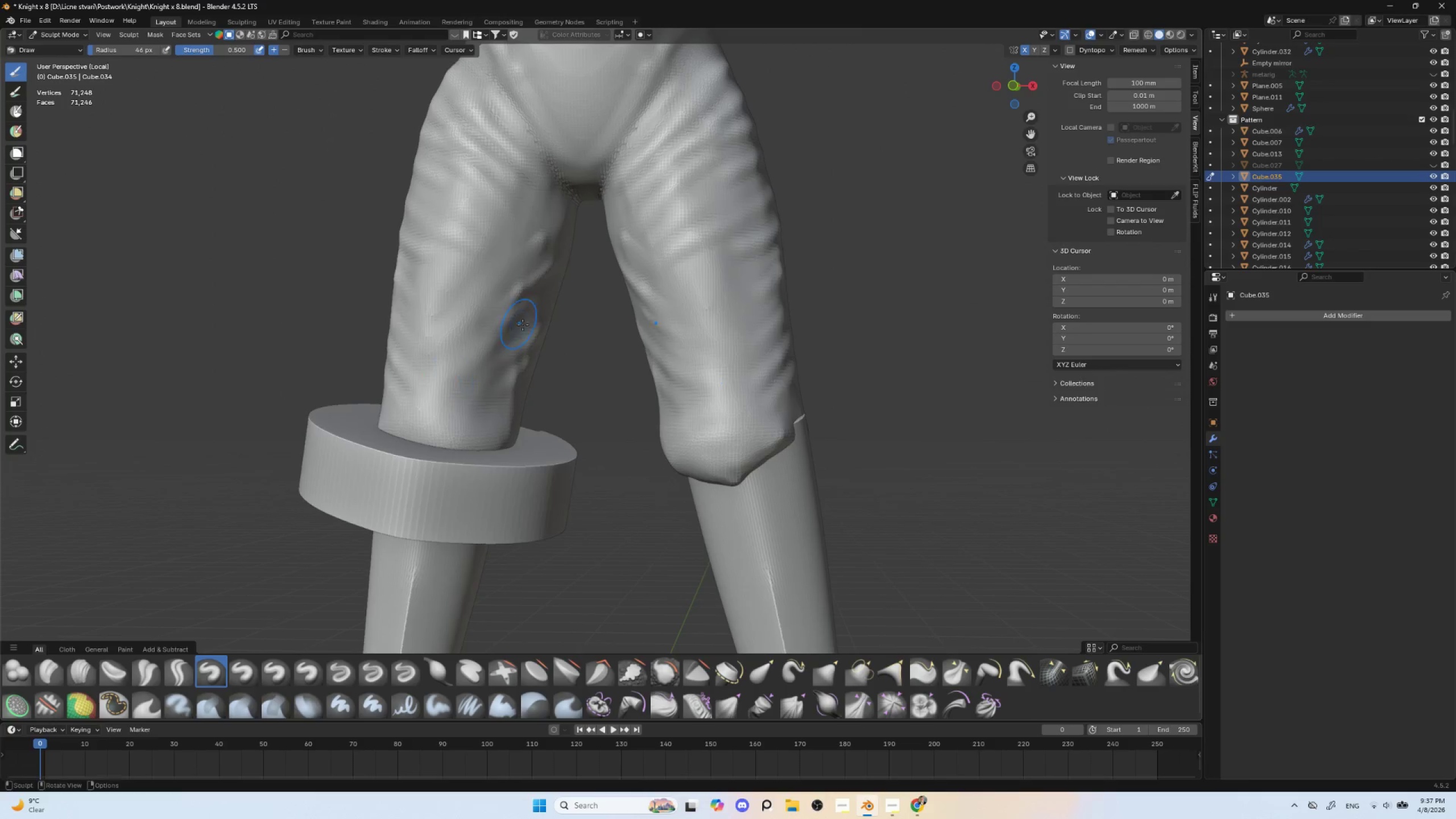 
left_click_drag(start_coordinate=[523, 325], to_coordinate=[445, 410])
 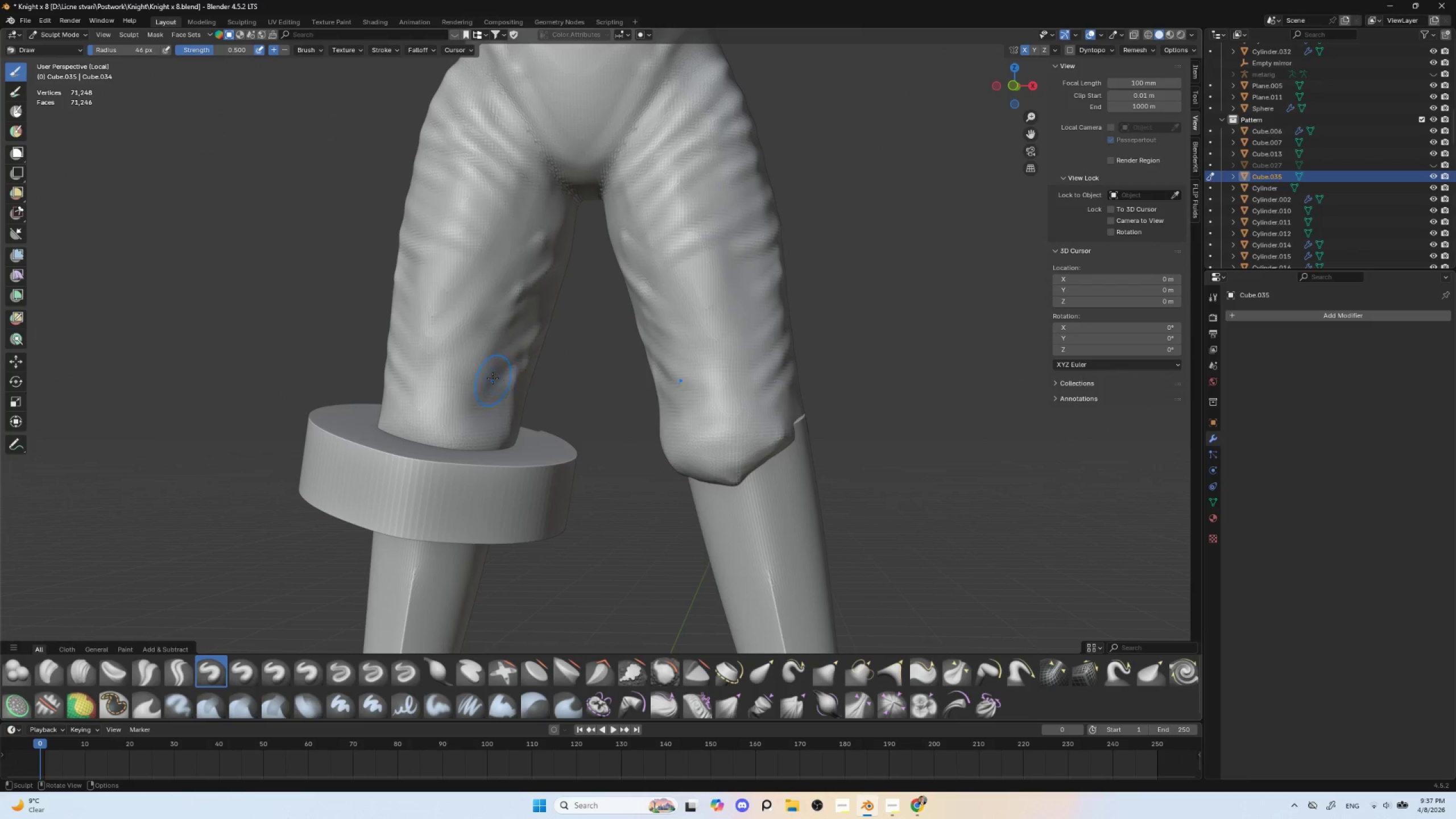 
left_click_drag(start_coordinate=[504, 368], to_coordinate=[454, 424])
 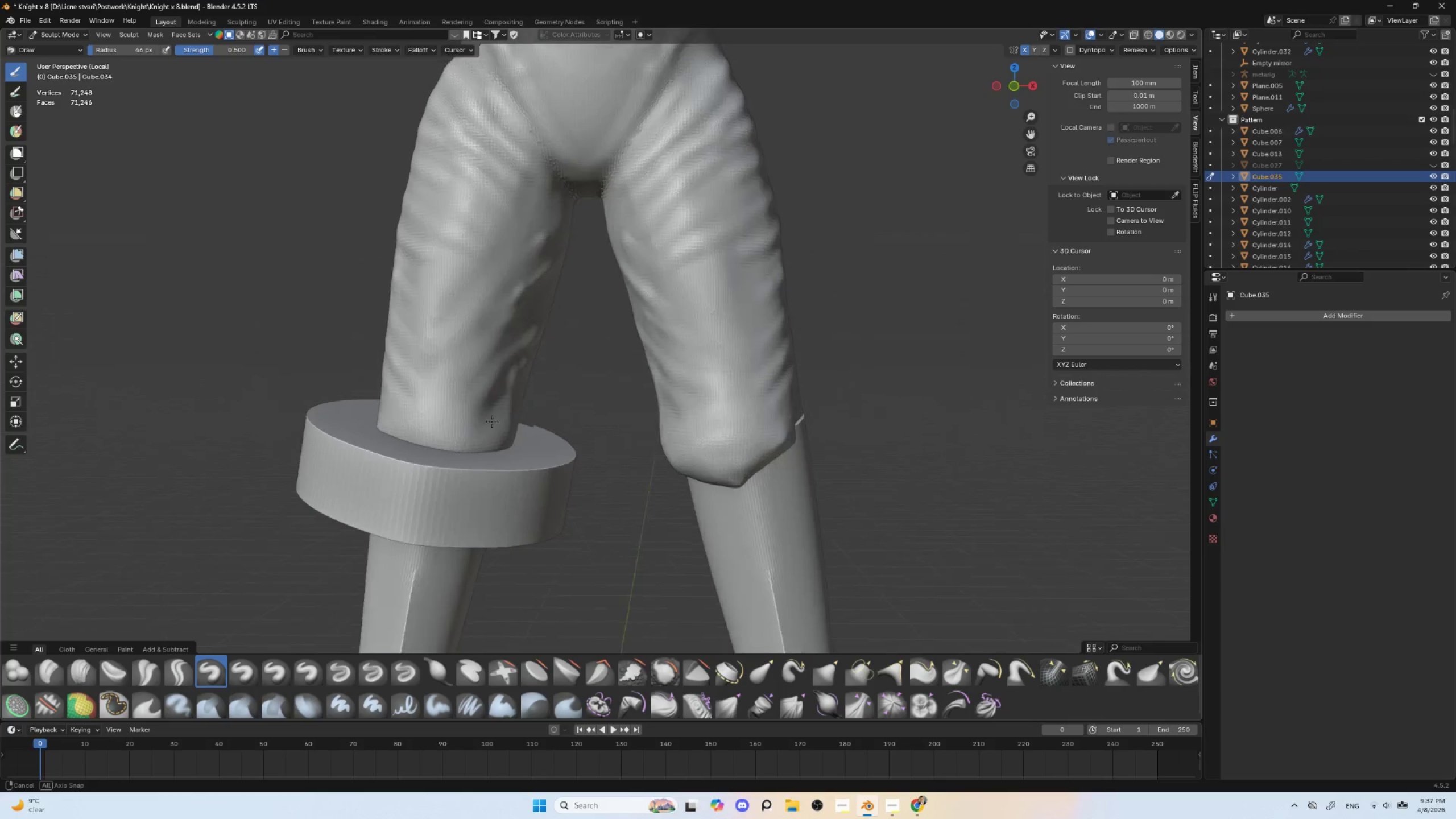 
wait(8.33)
 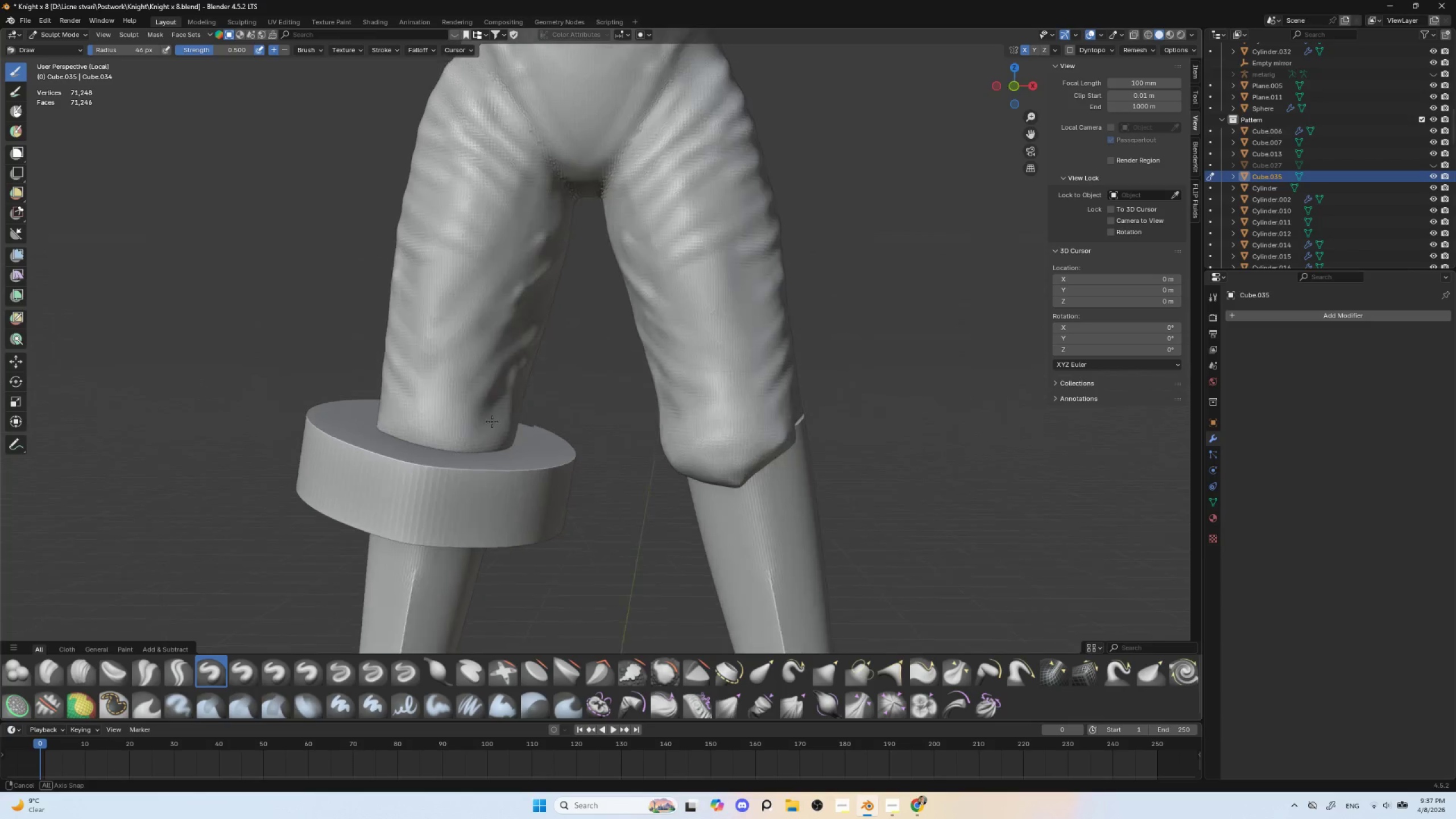 
hold_key(key=AltLeft, duration=0.55)
 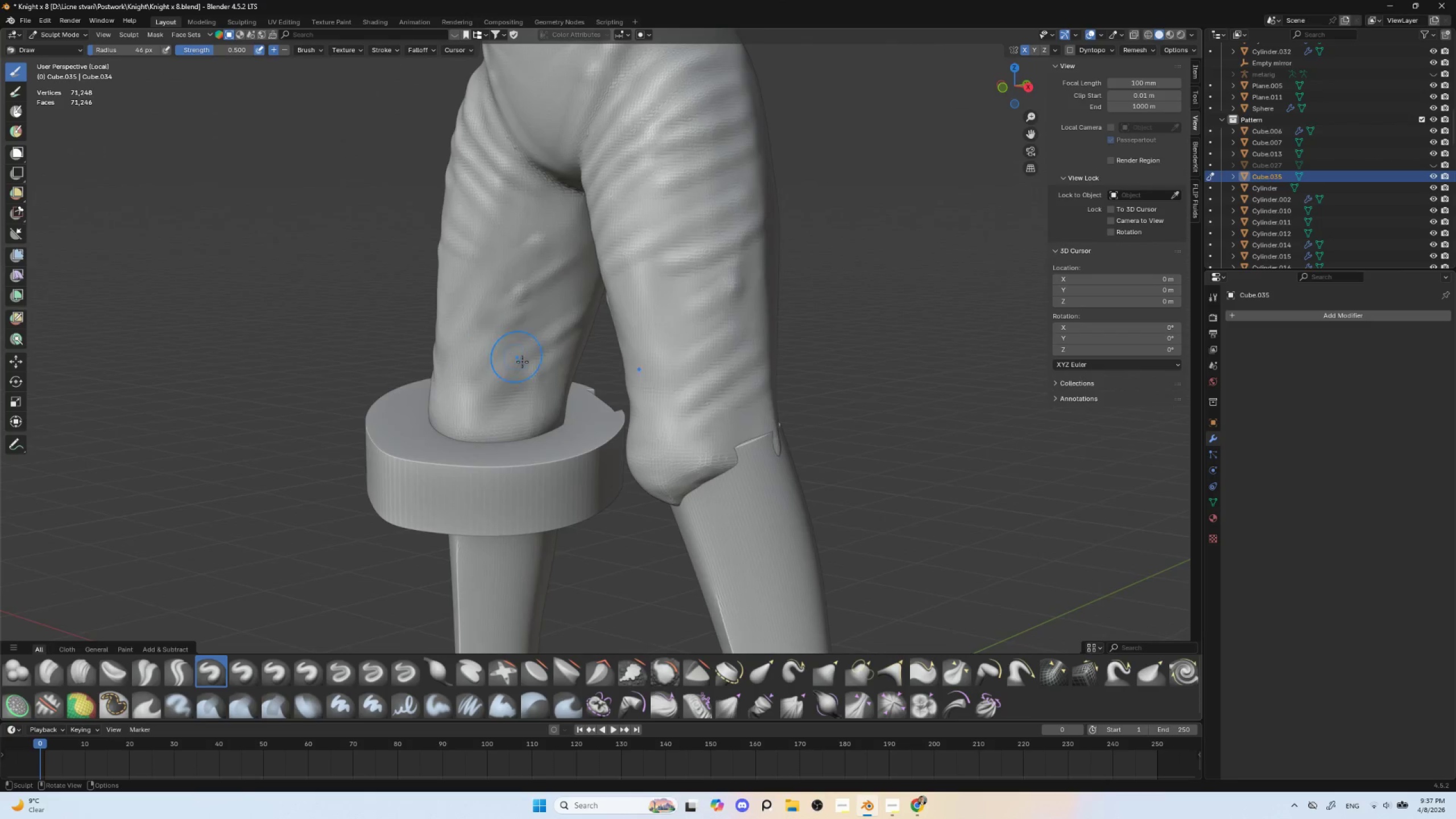 
left_click_drag(start_coordinate=[528, 369], to_coordinate=[475, 412])
 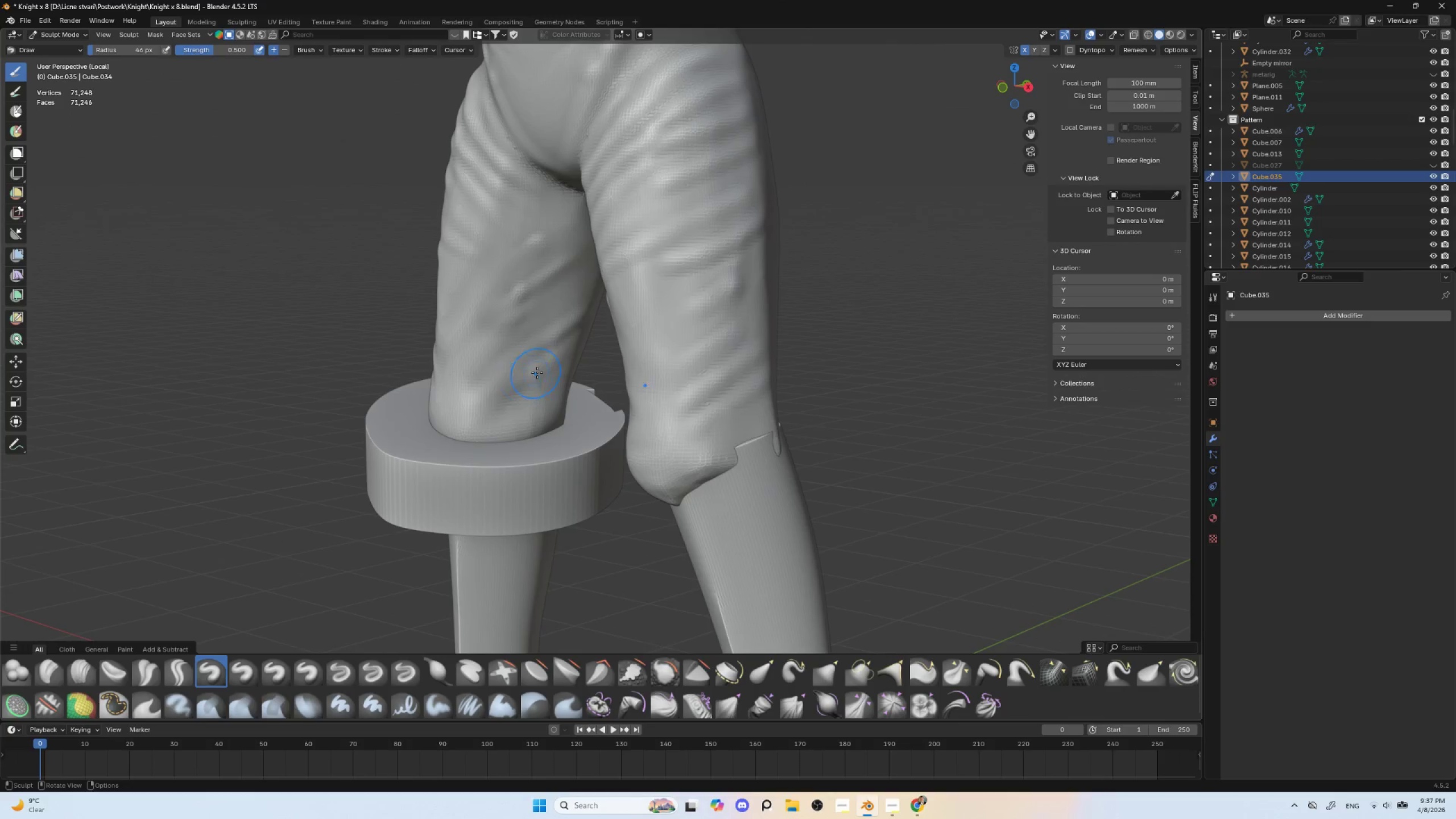 
left_click_drag(start_coordinate=[534, 375], to_coordinate=[490, 408])
 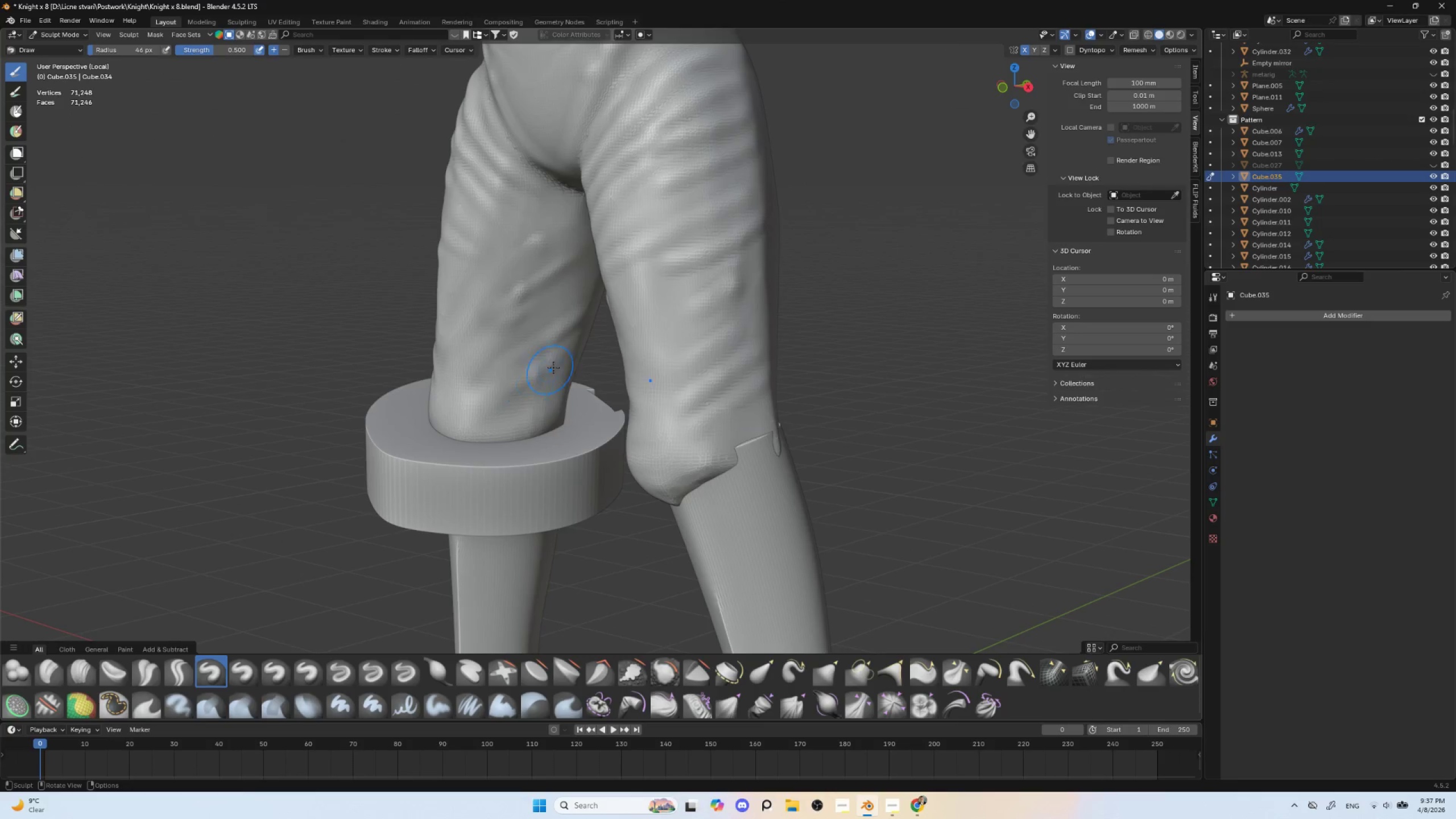 
left_click_drag(start_coordinate=[545, 373], to_coordinate=[504, 398])
 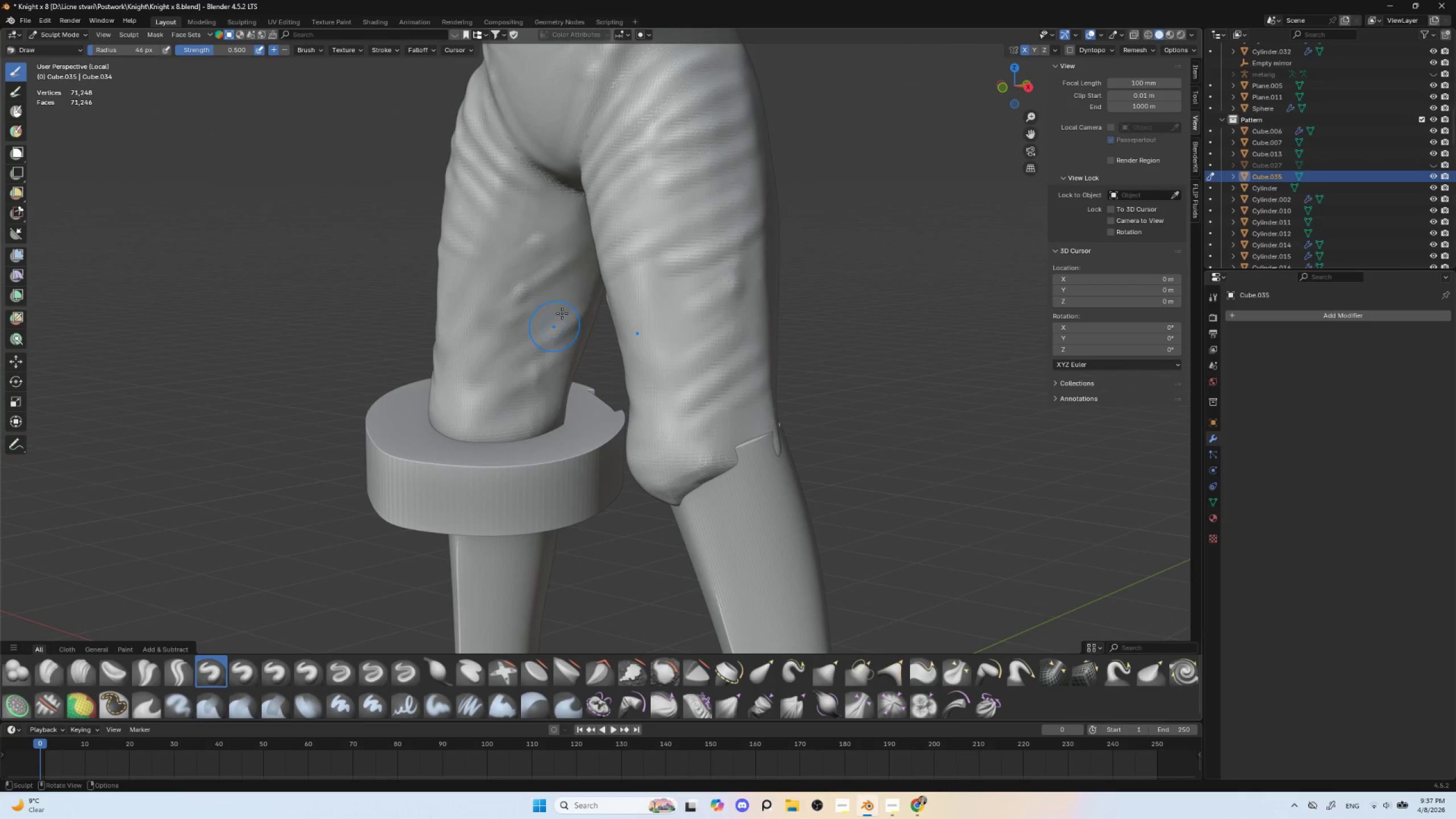 
left_click_drag(start_coordinate=[569, 297], to_coordinate=[480, 383])
 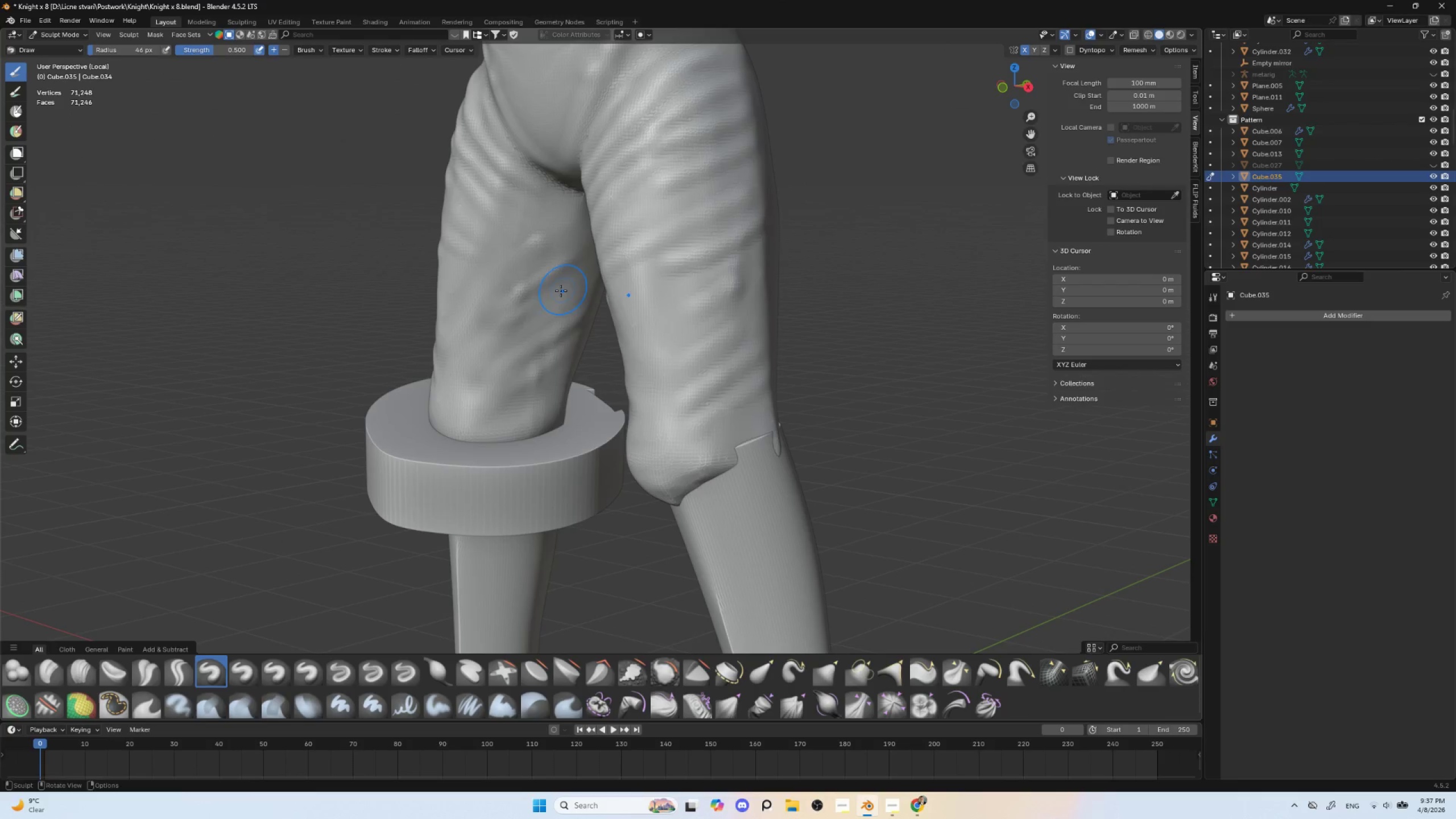 
left_click_drag(start_coordinate=[561, 291], to_coordinate=[468, 386])
 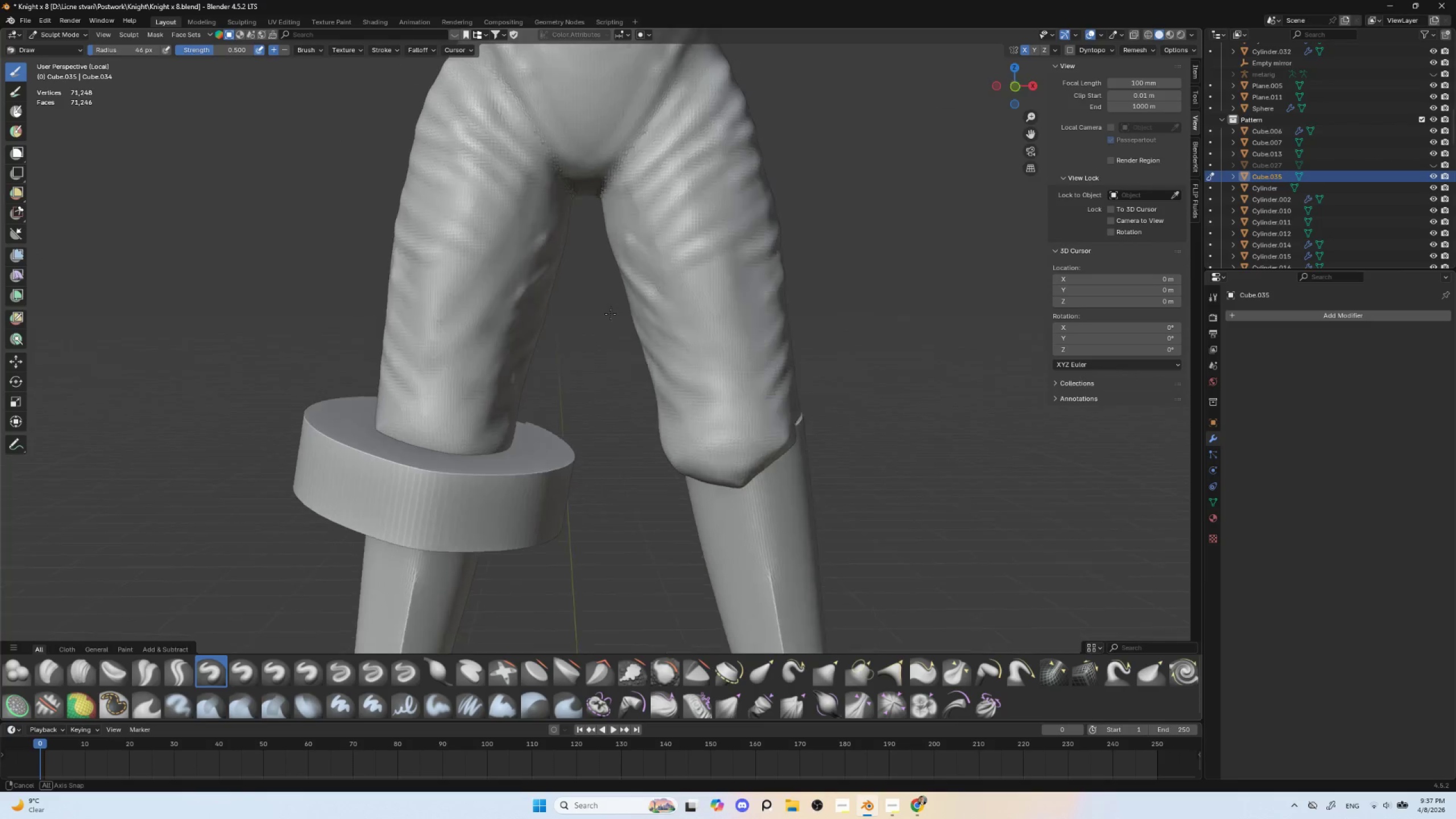 
hold_key(key=AltLeft, duration=0.92)
 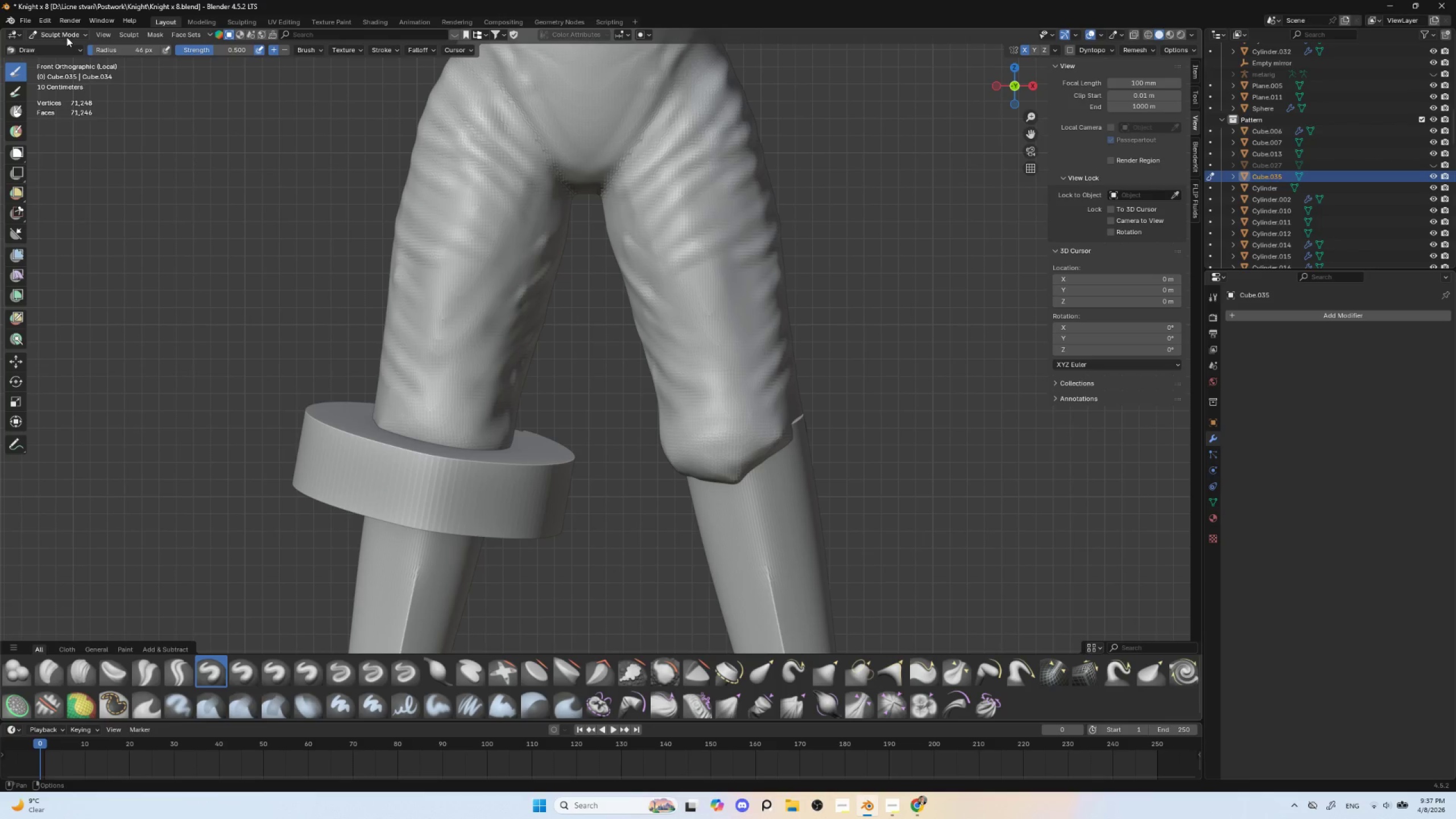 
double_click([67, 46])
 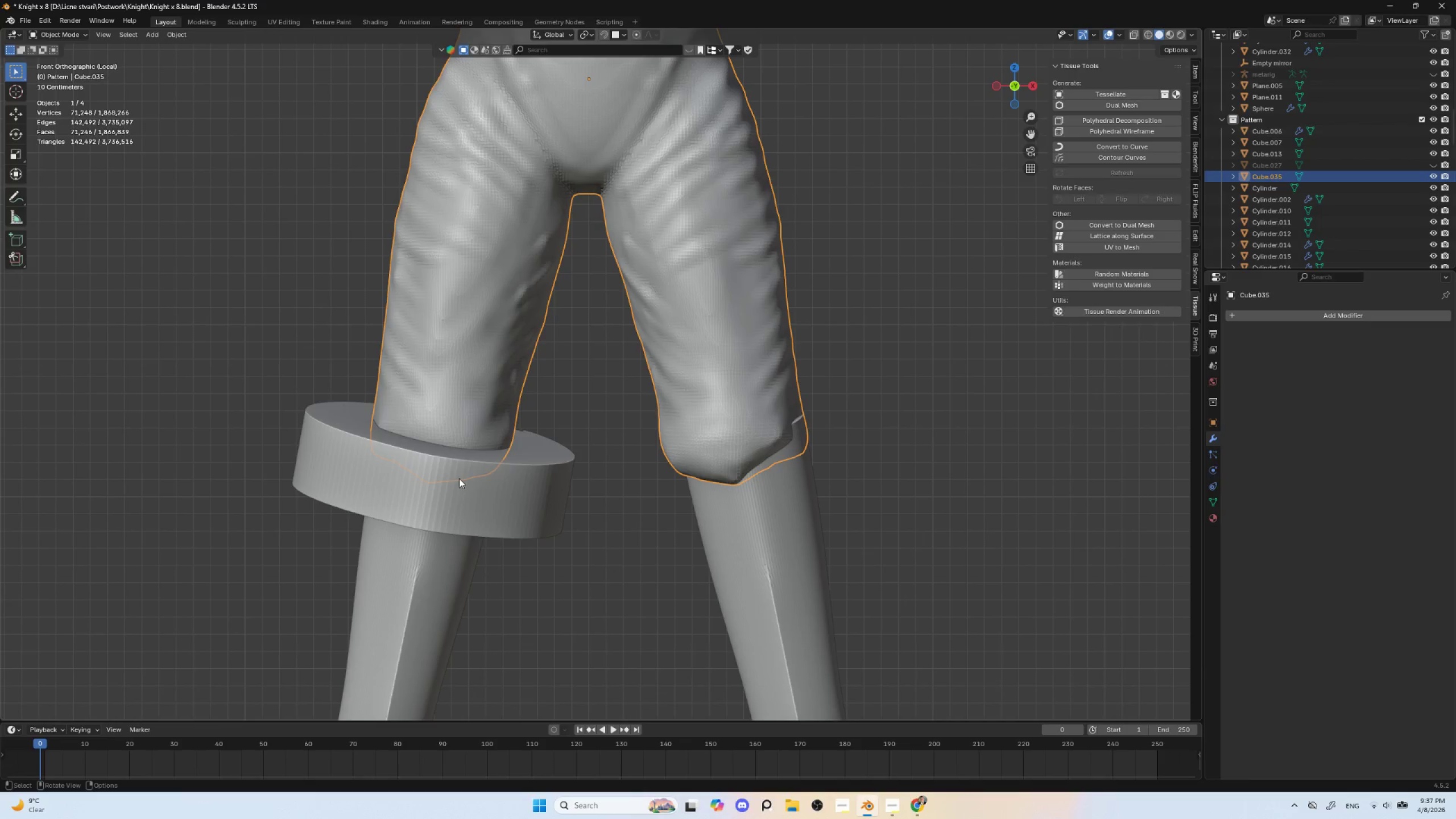 
hold_key(key=ShiftLeft, duration=0.62)
left_click([461, 391])
 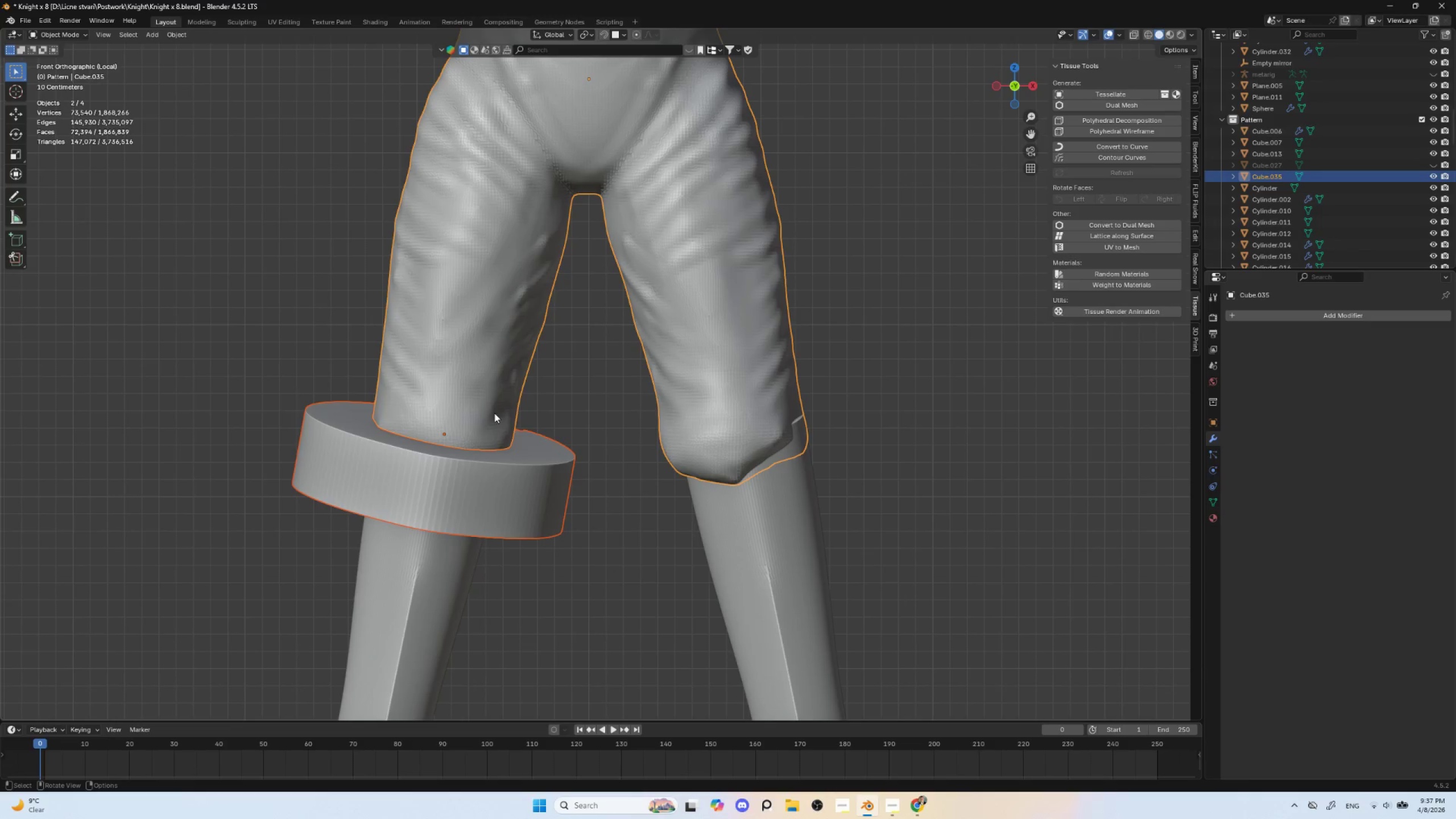 
key(Control+Shift+B)
 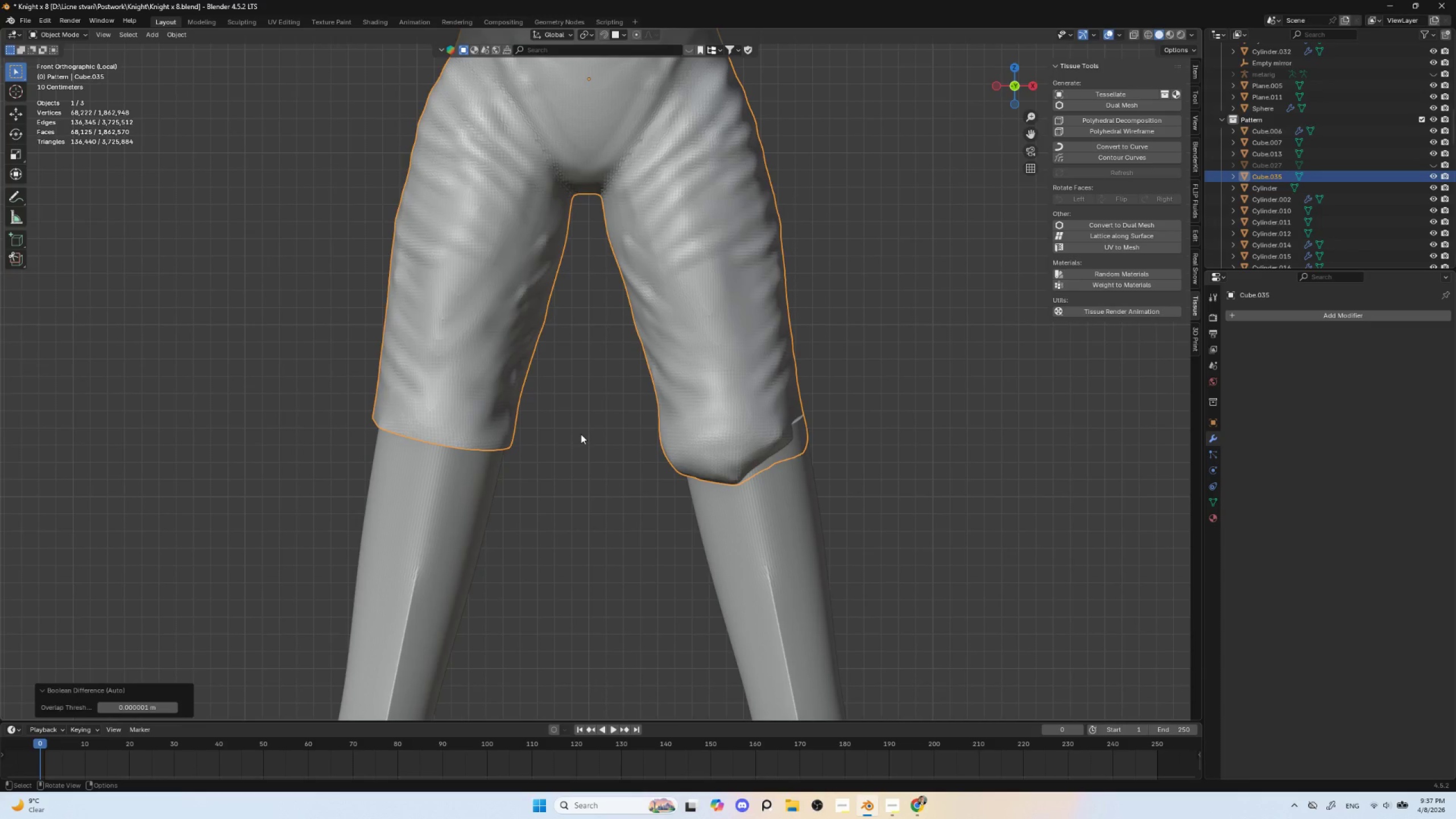 
hold_key(key=AltLeft, duration=0.41)
 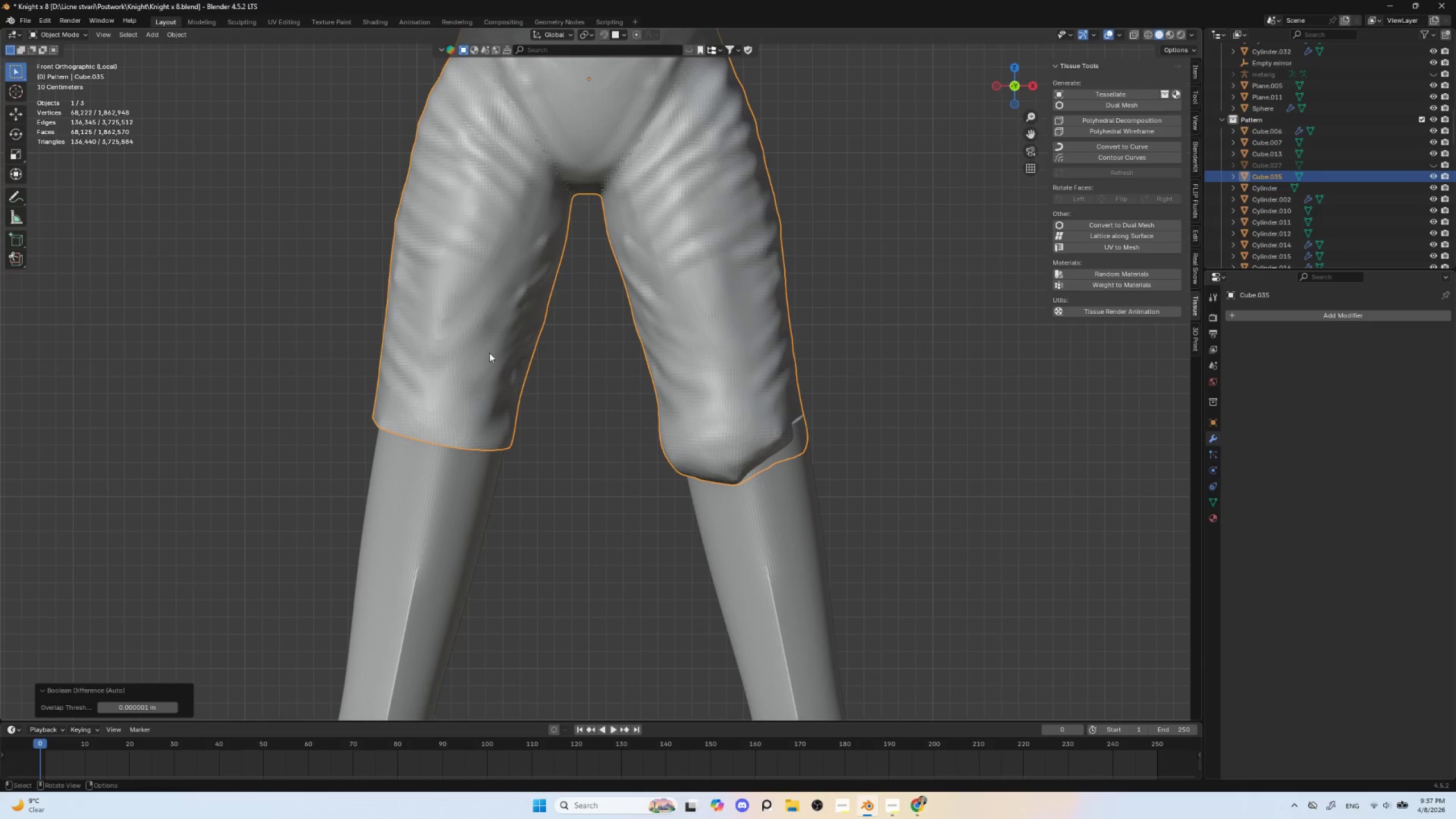 
left_click([487, 345])
 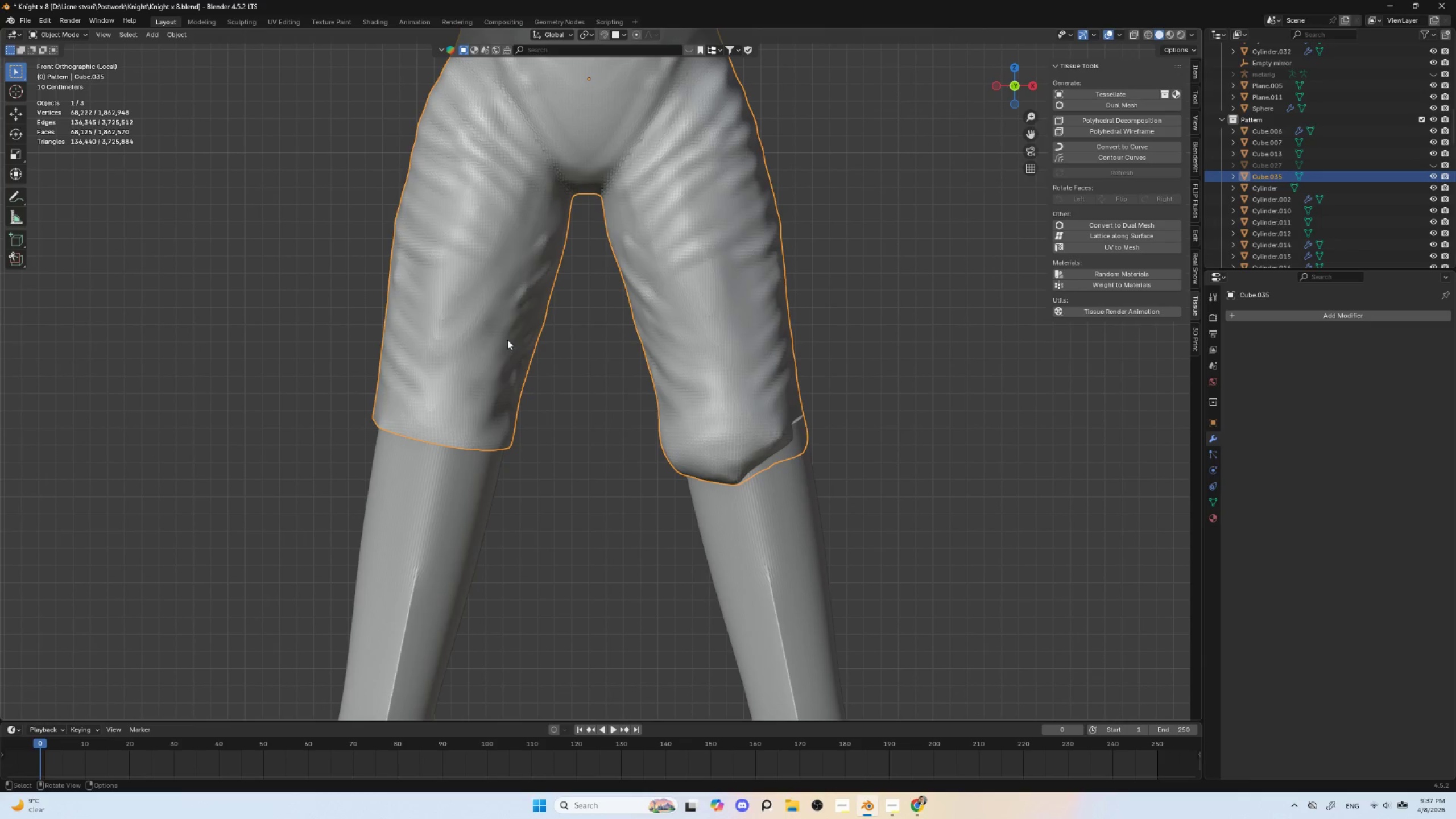 
hold_key(key=ShiftLeft, duration=0.48)
 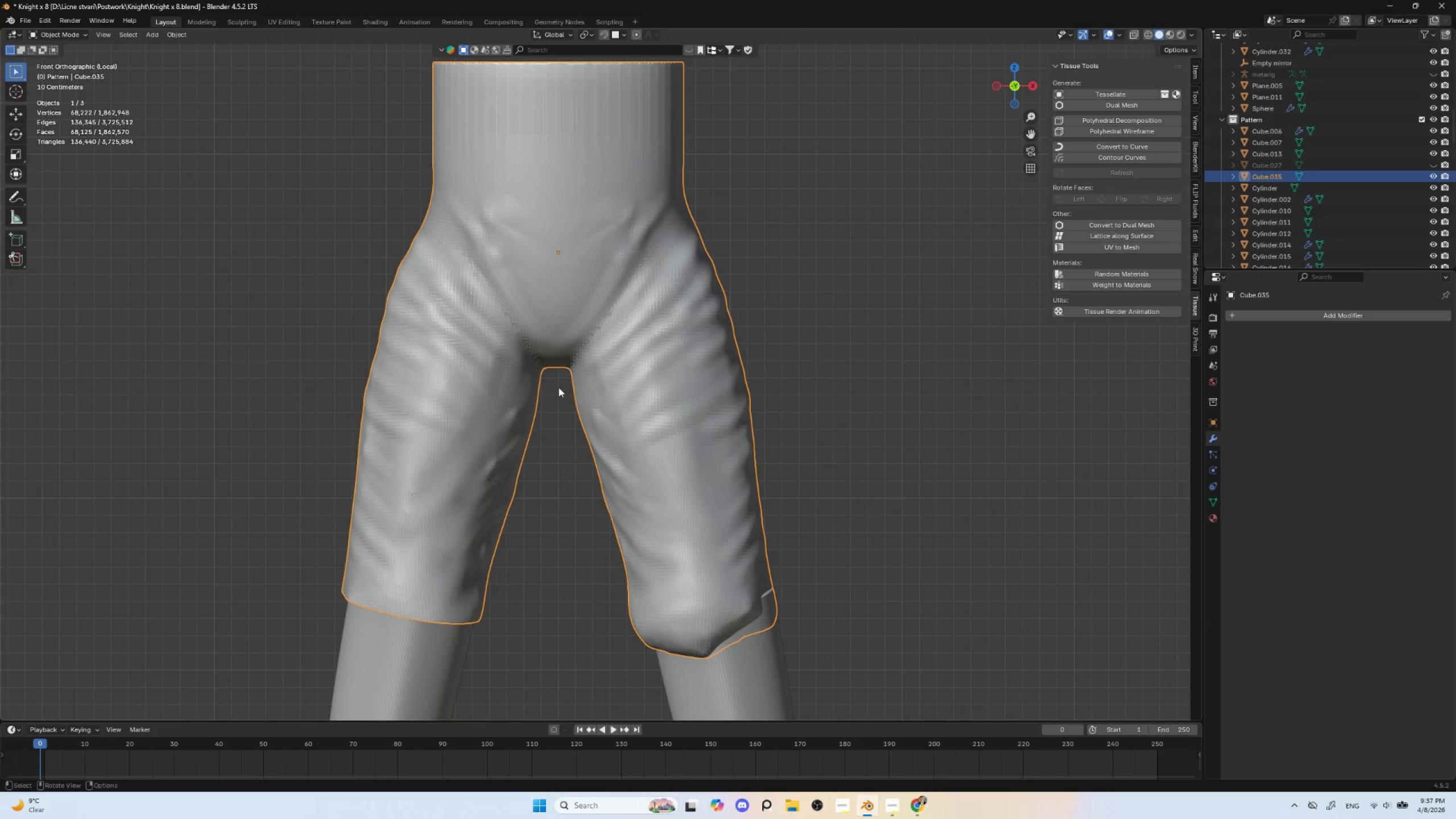 
hold_key(key=ControlLeft, duration=0.33)
 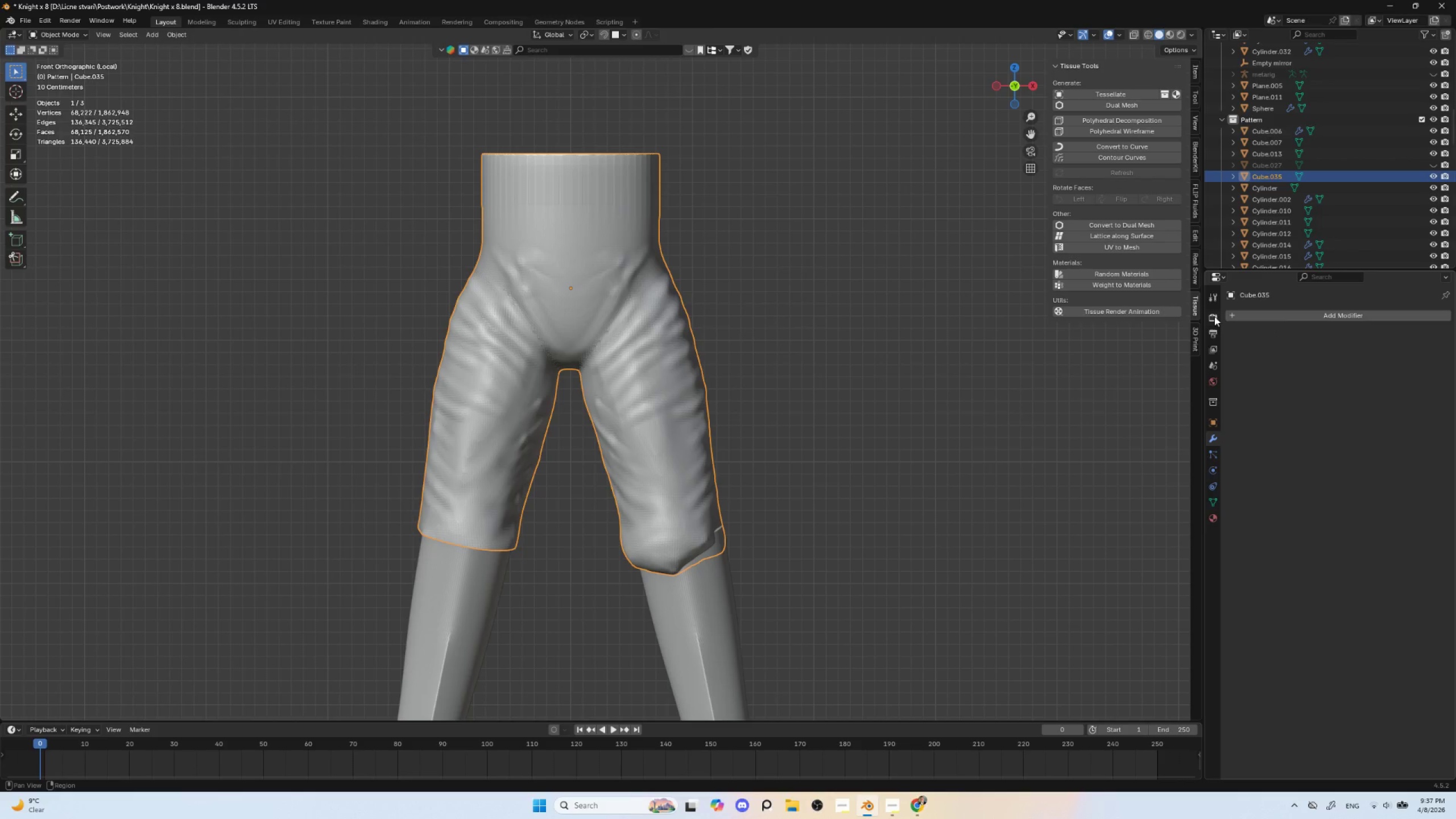 
key(Control+Tab)
 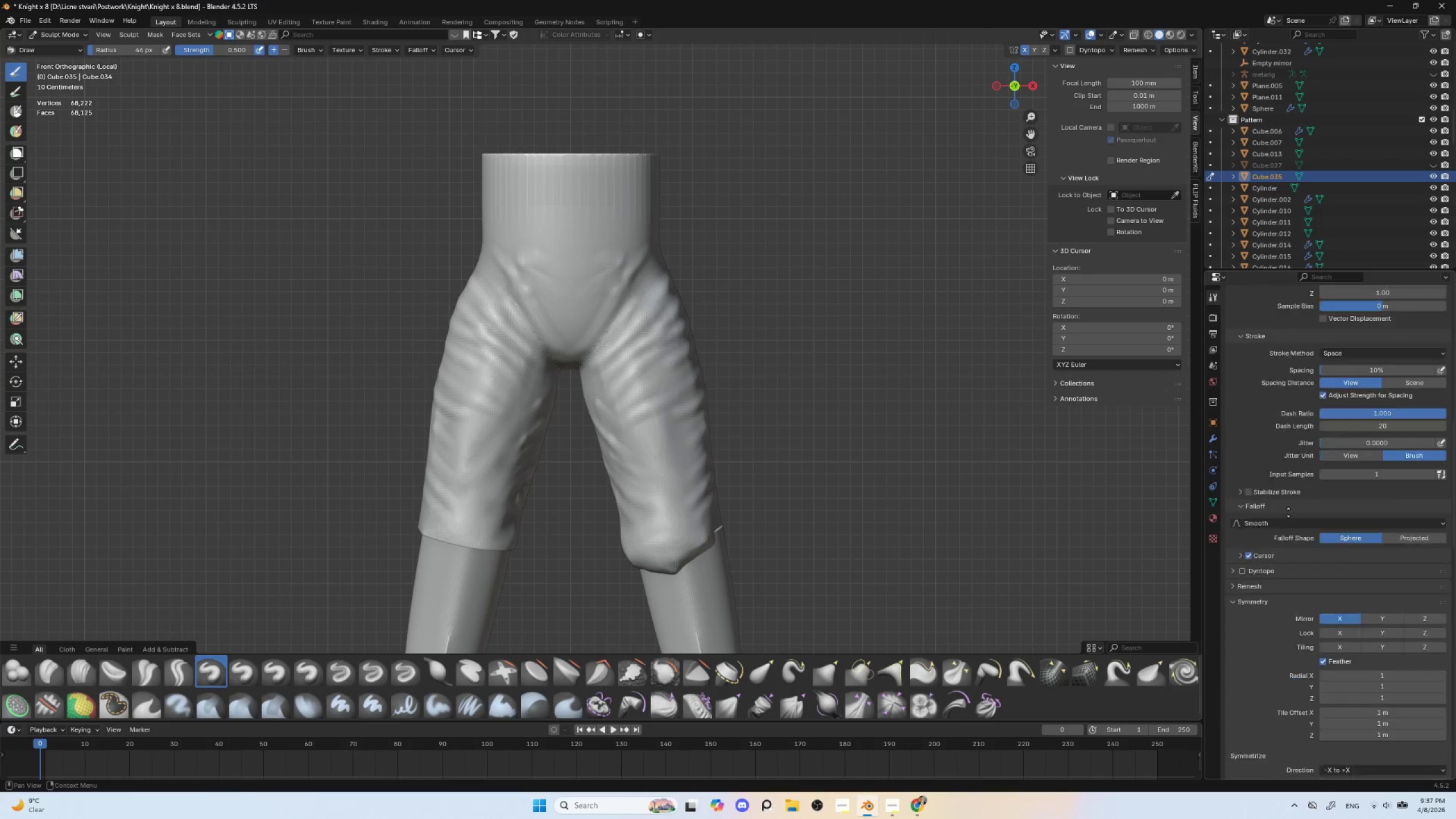 
wait(7.39)
 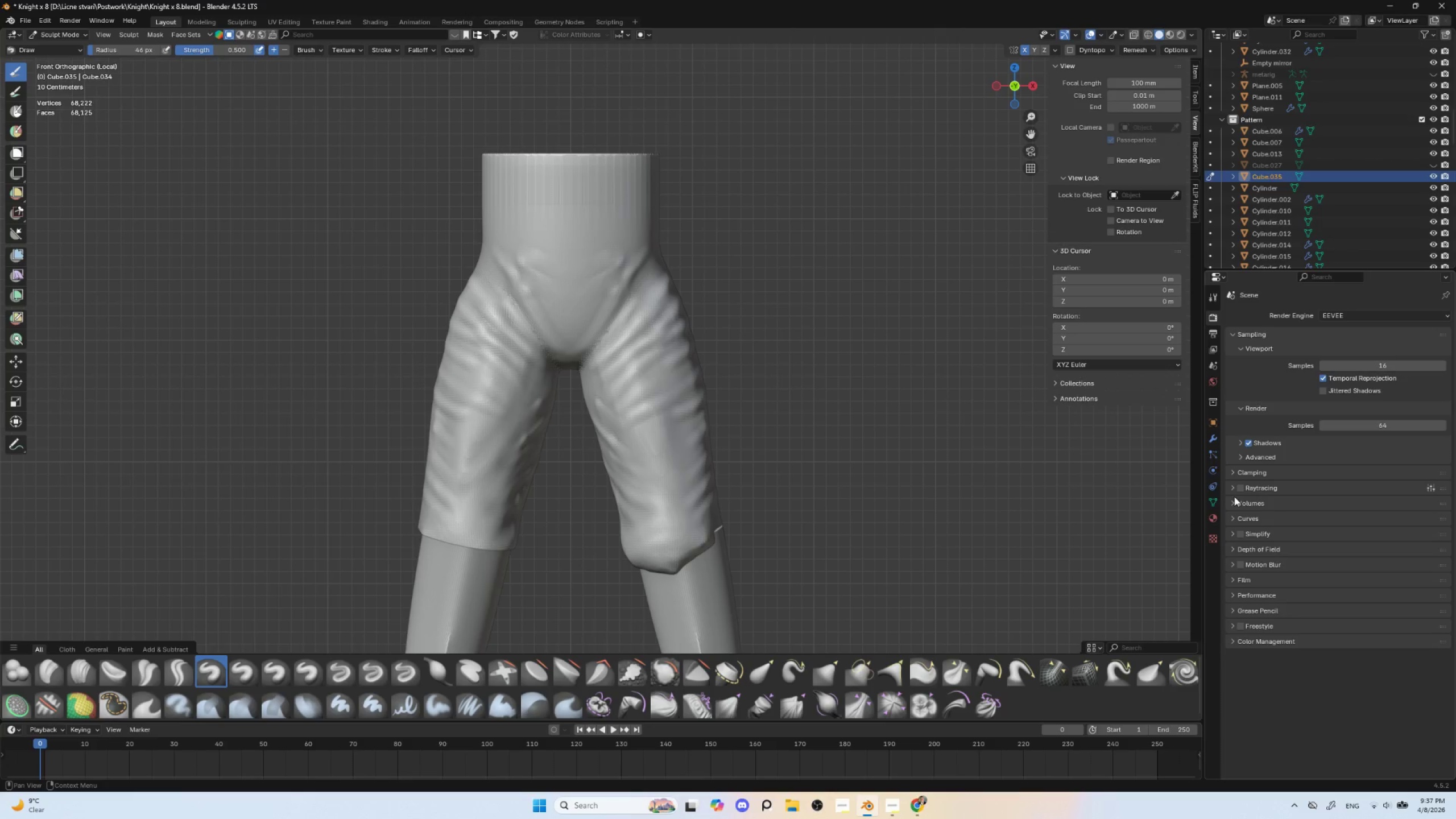 
left_click([1332, 580])
 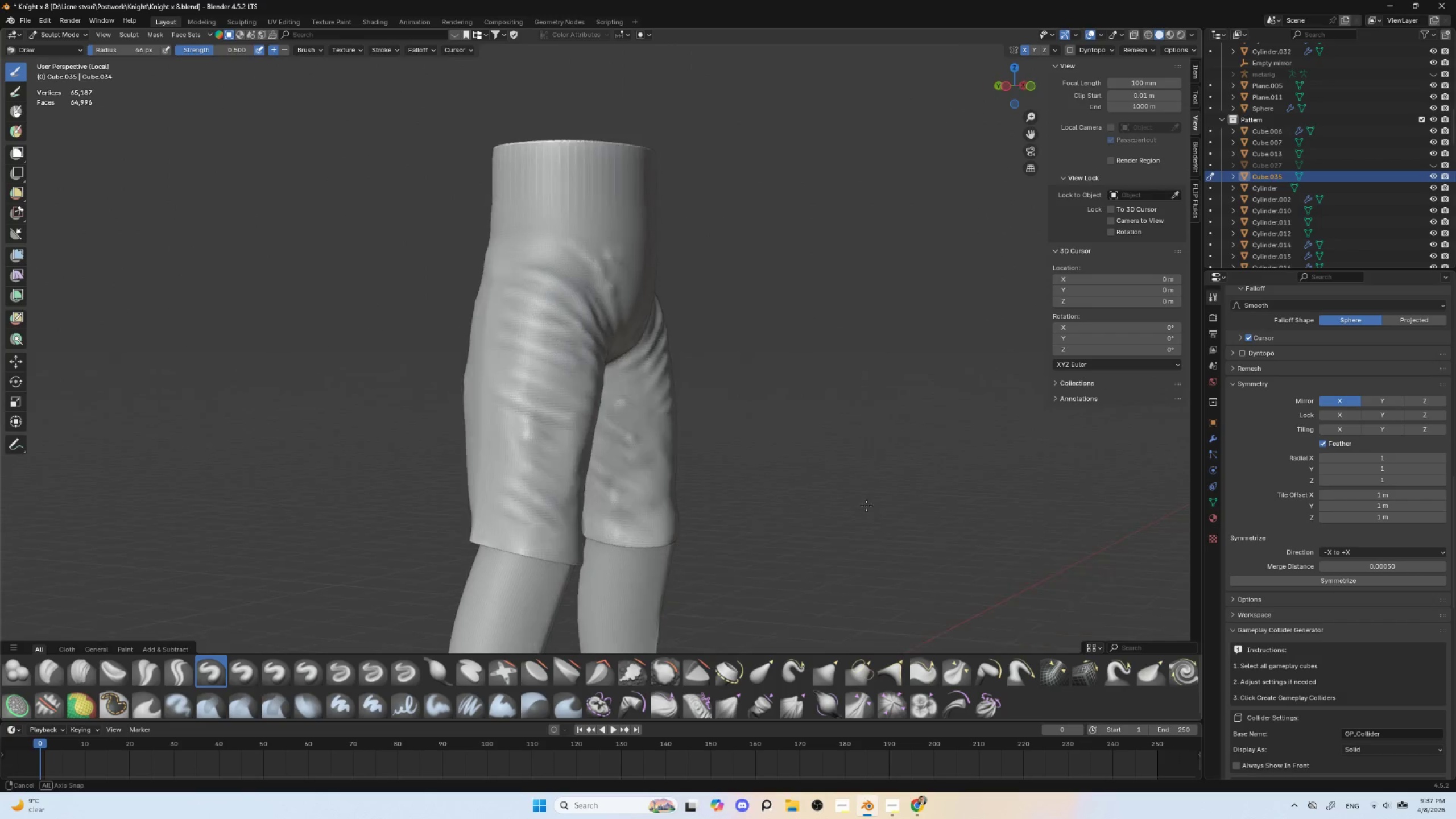 
hold_key(key=AltLeft, duration=0.39)
 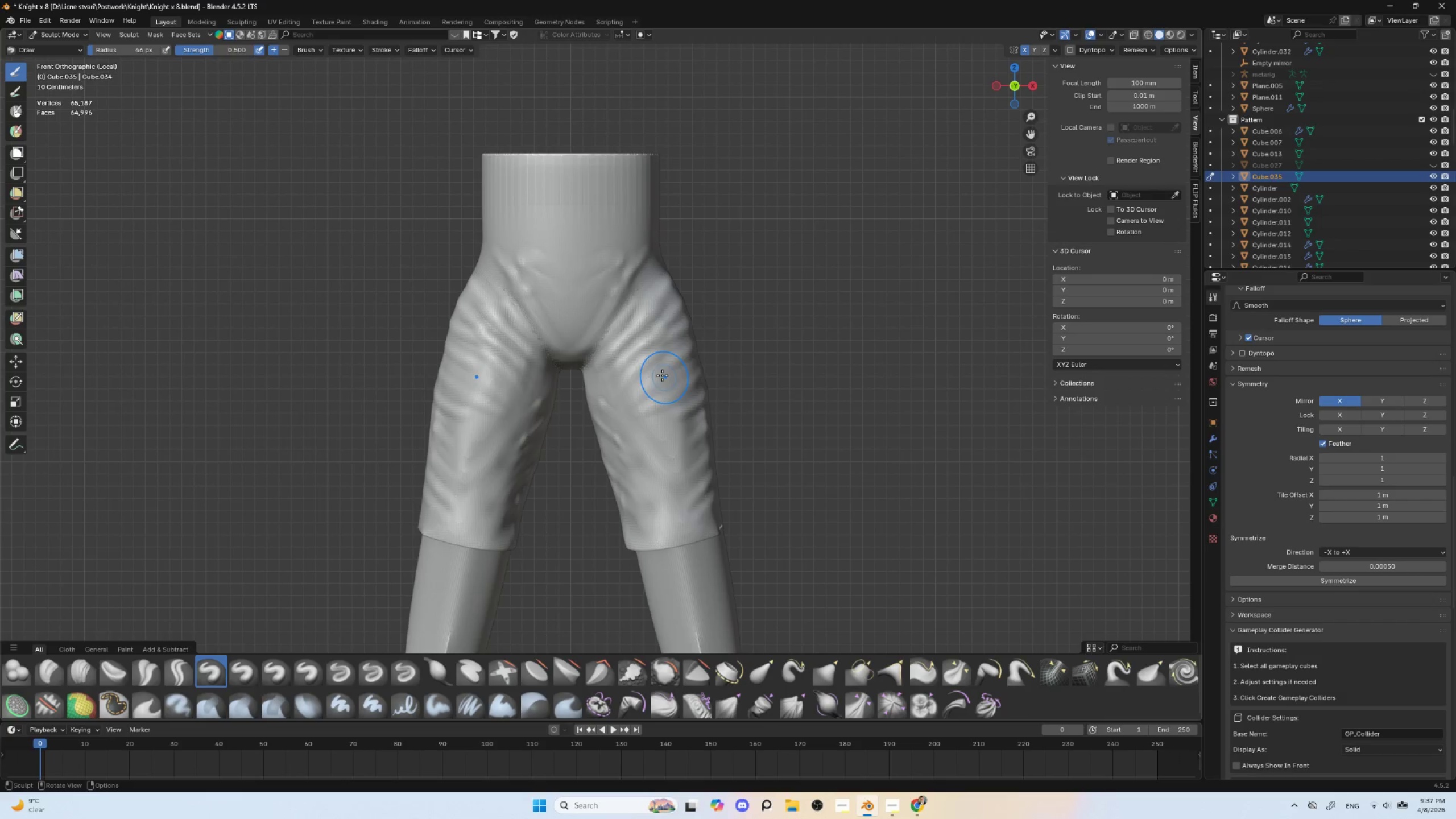 
hold_key(key=ShiftLeft, duration=0.5)
 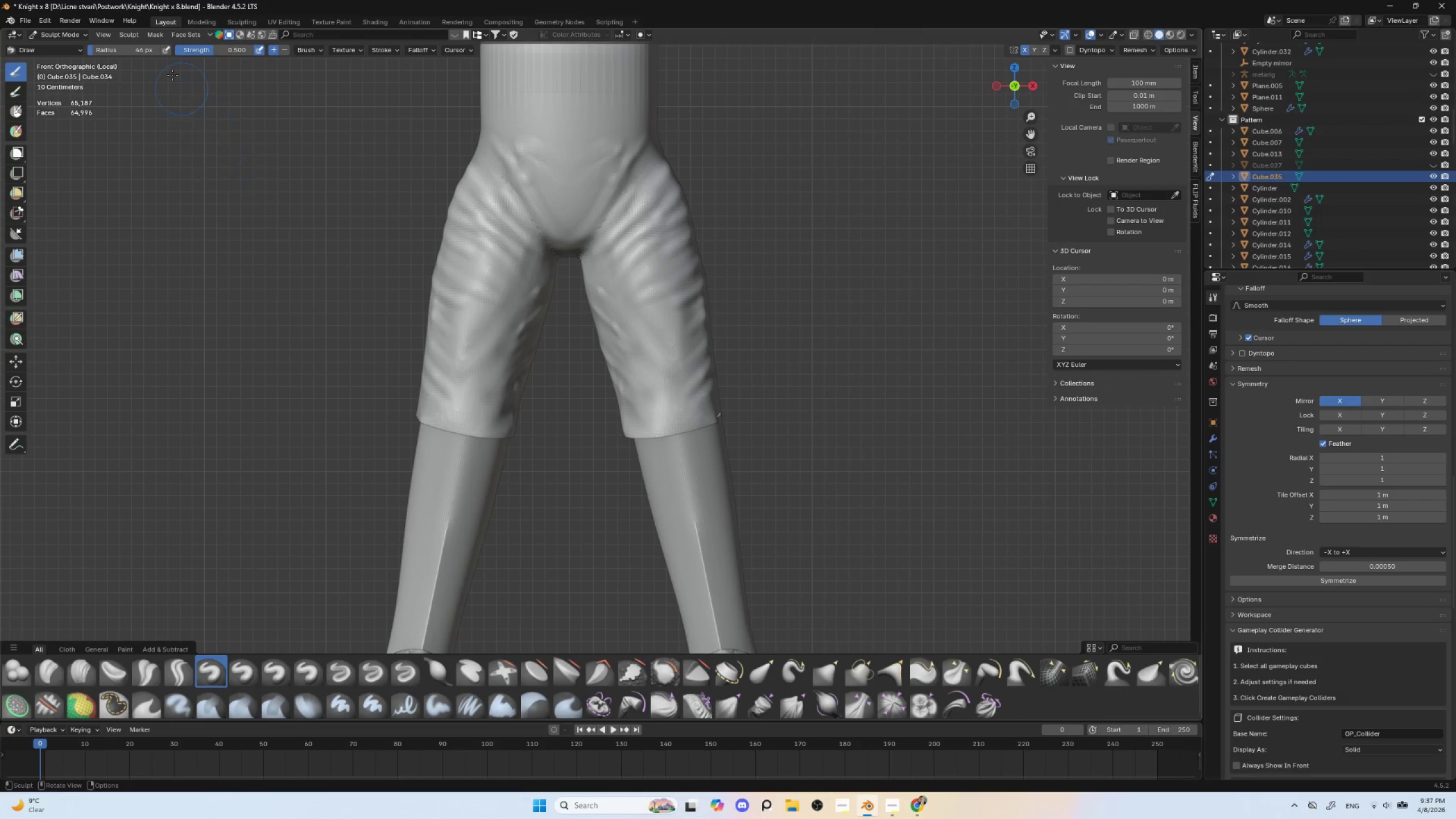 
hold_key(key=ShiftLeft, duration=2.91)
left_click([458, 506])
 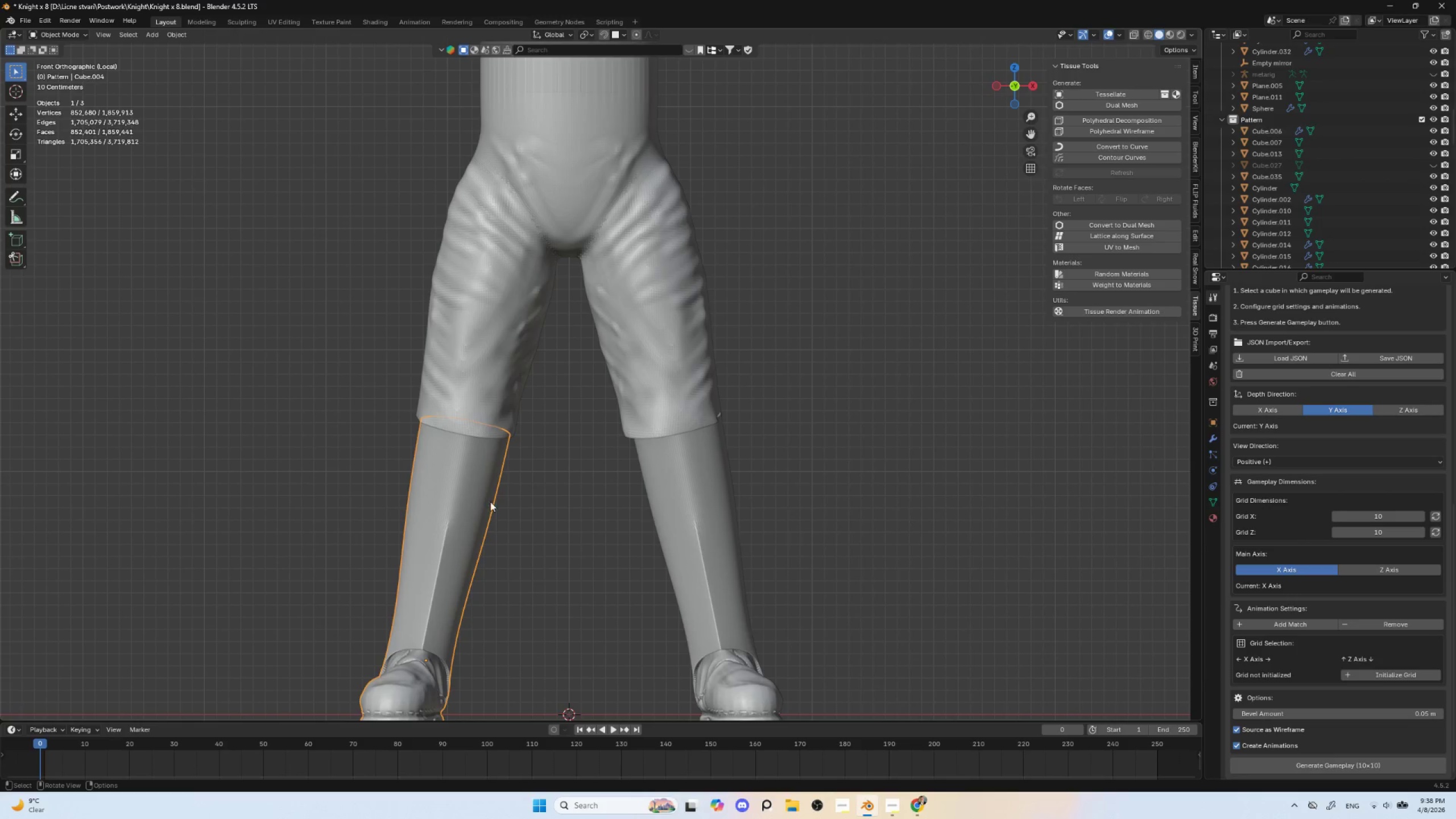 
hold_key(key=ShiftLeft, duration=0.55)
 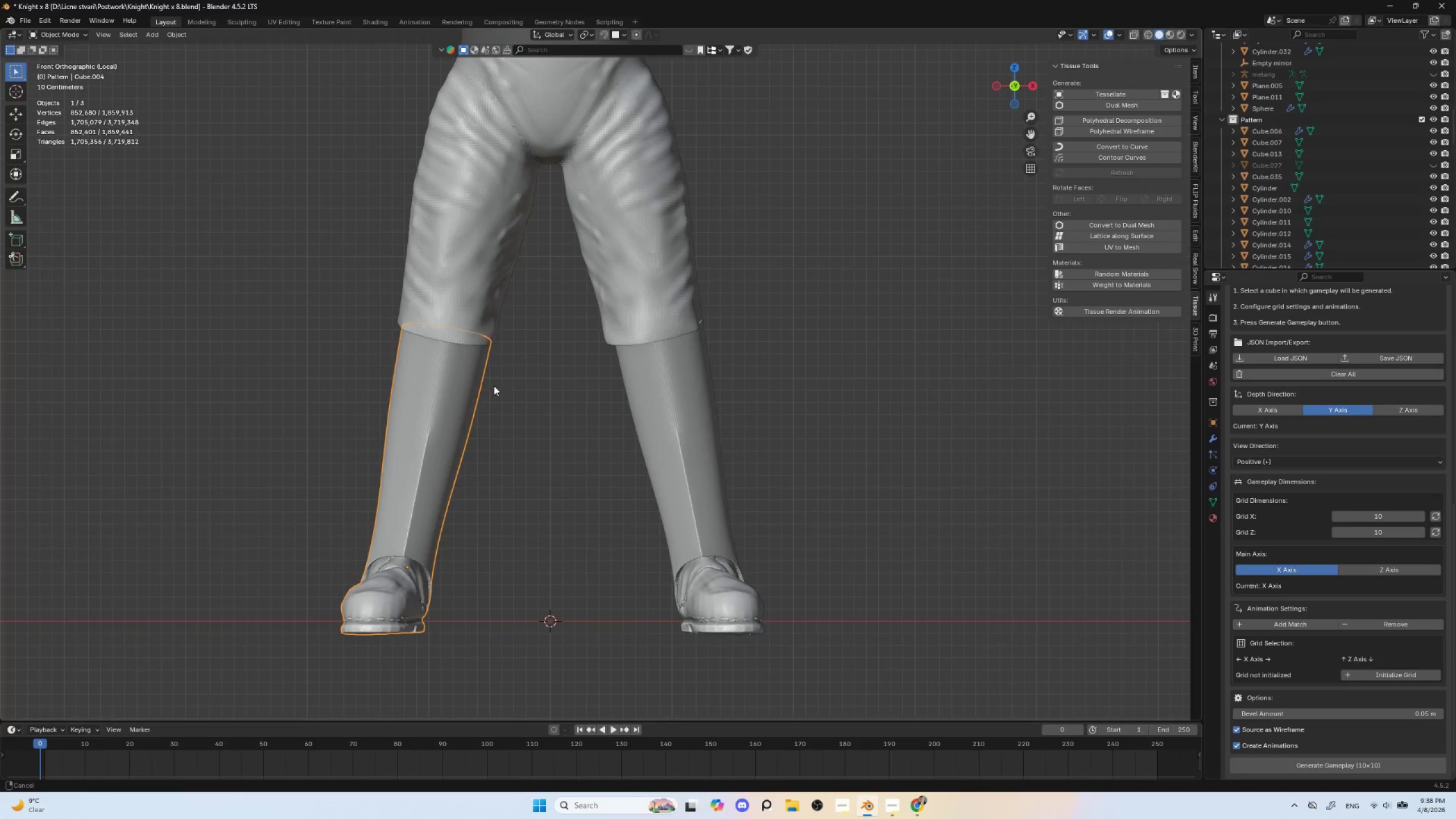 
hold_key(key=ShiftLeft, duration=0.84)
 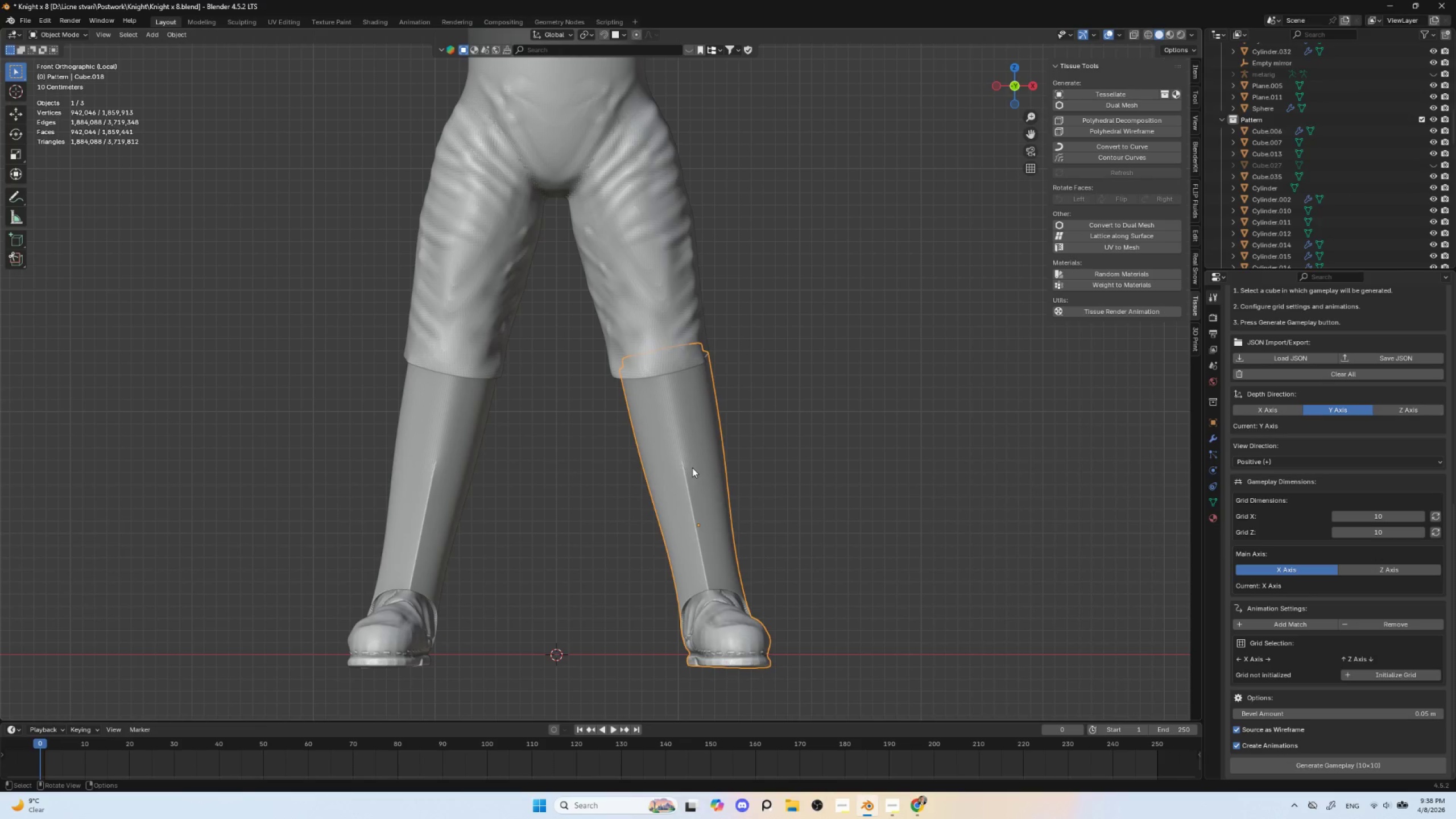 
wait(5.62)
 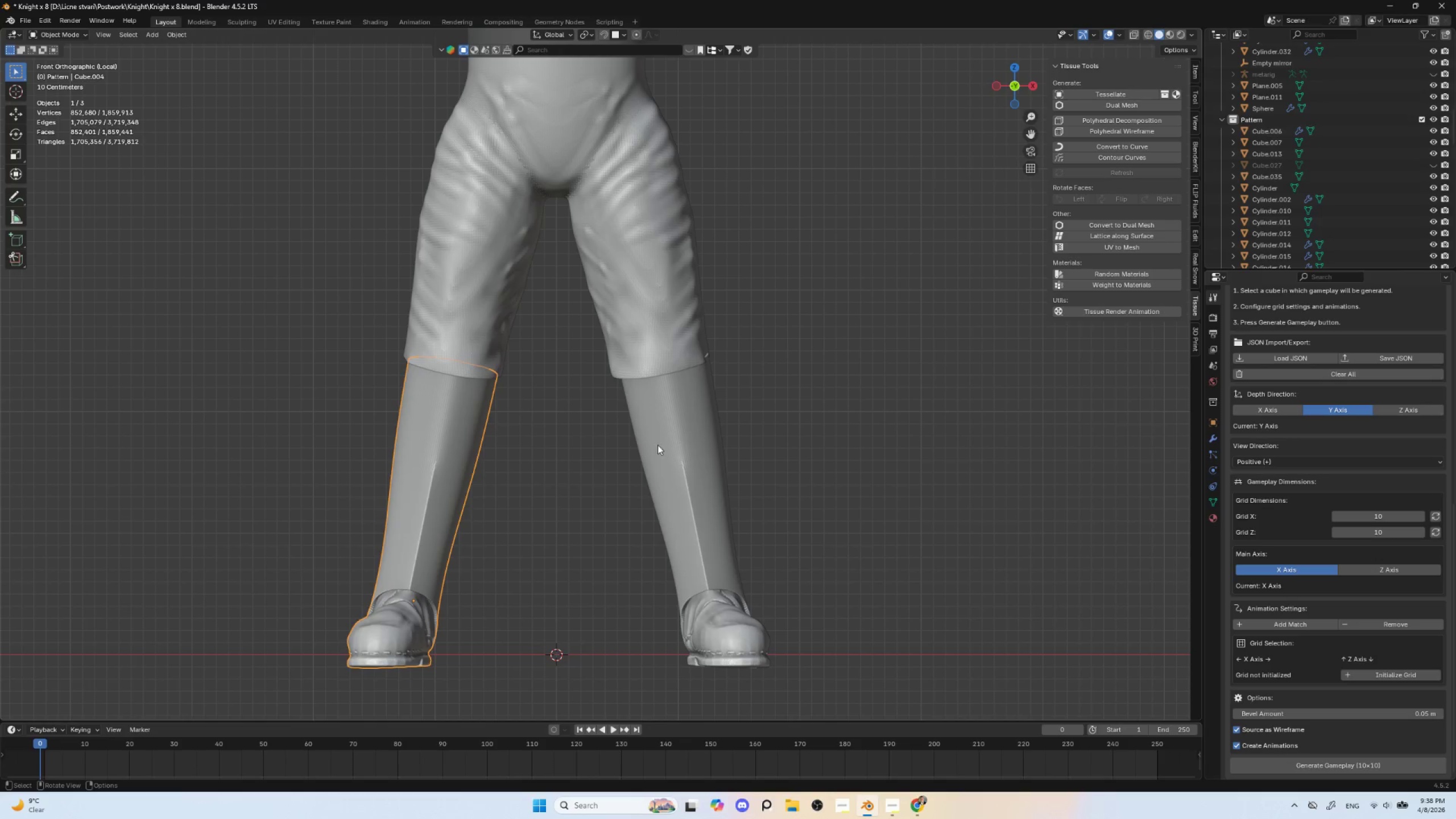 
key(Delete)
 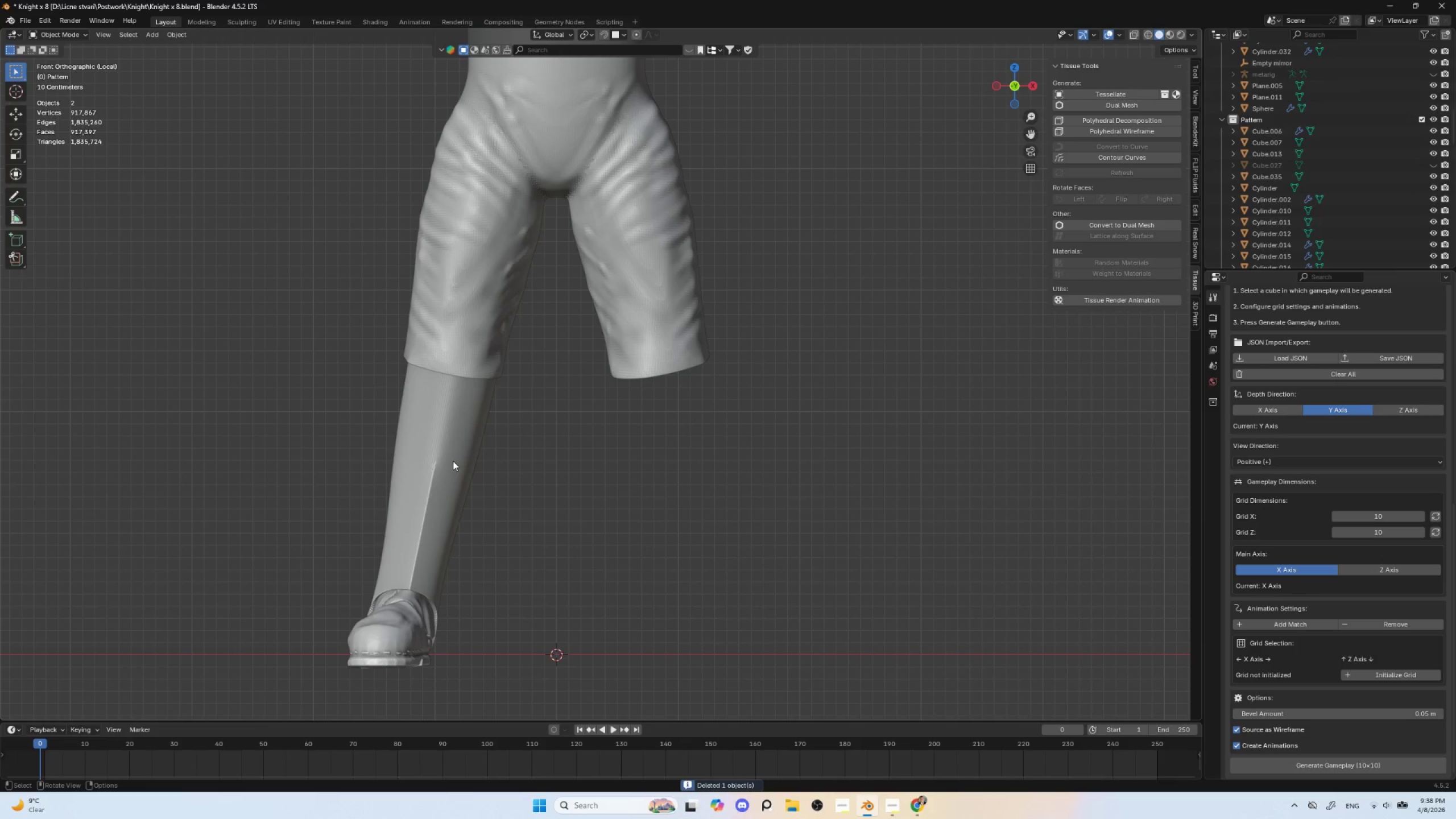 
left_click_drag(start_coordinate=[442, 457], to_coordinate=[446, 457])
 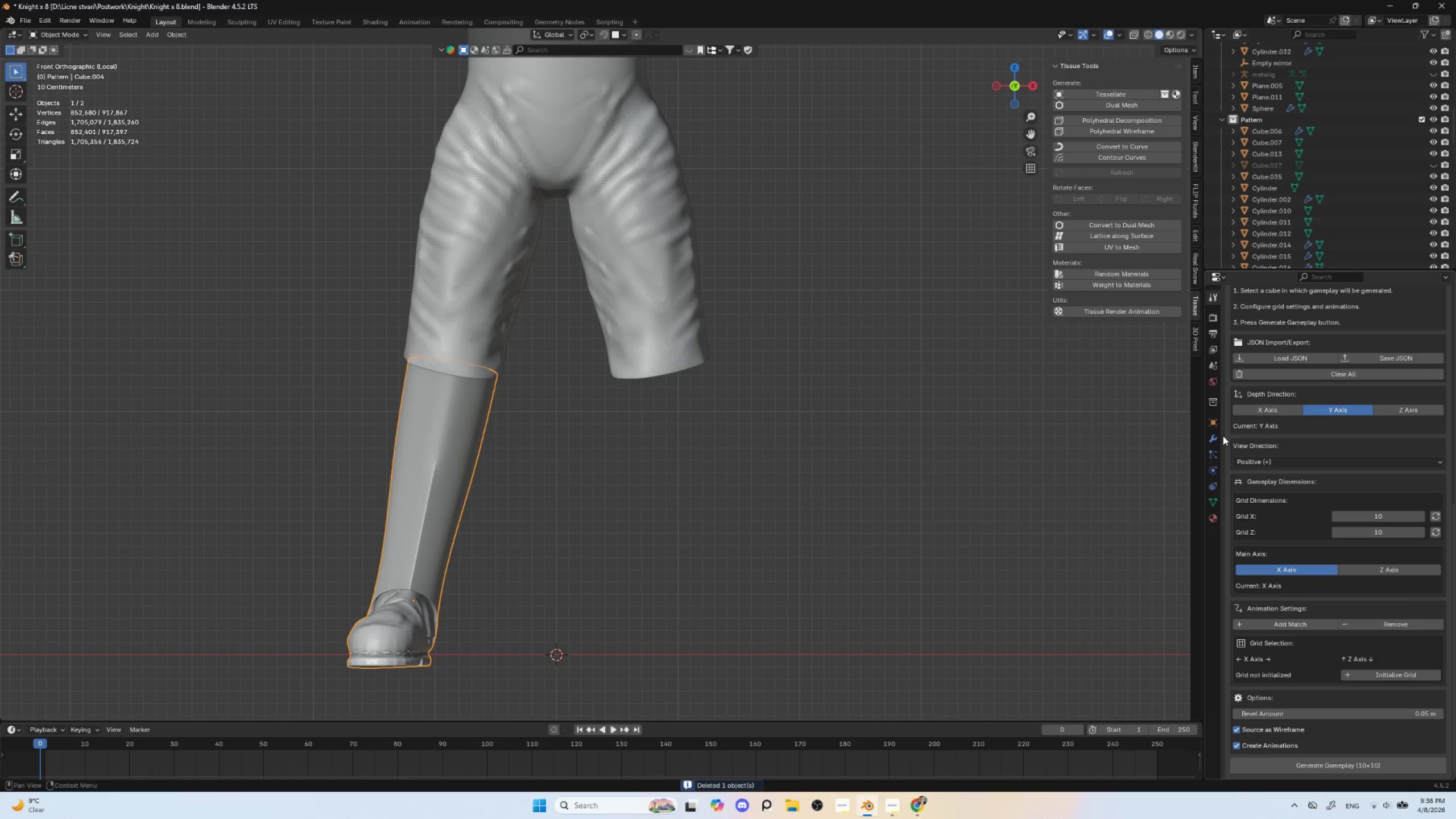 
left_click([1214, 437])
 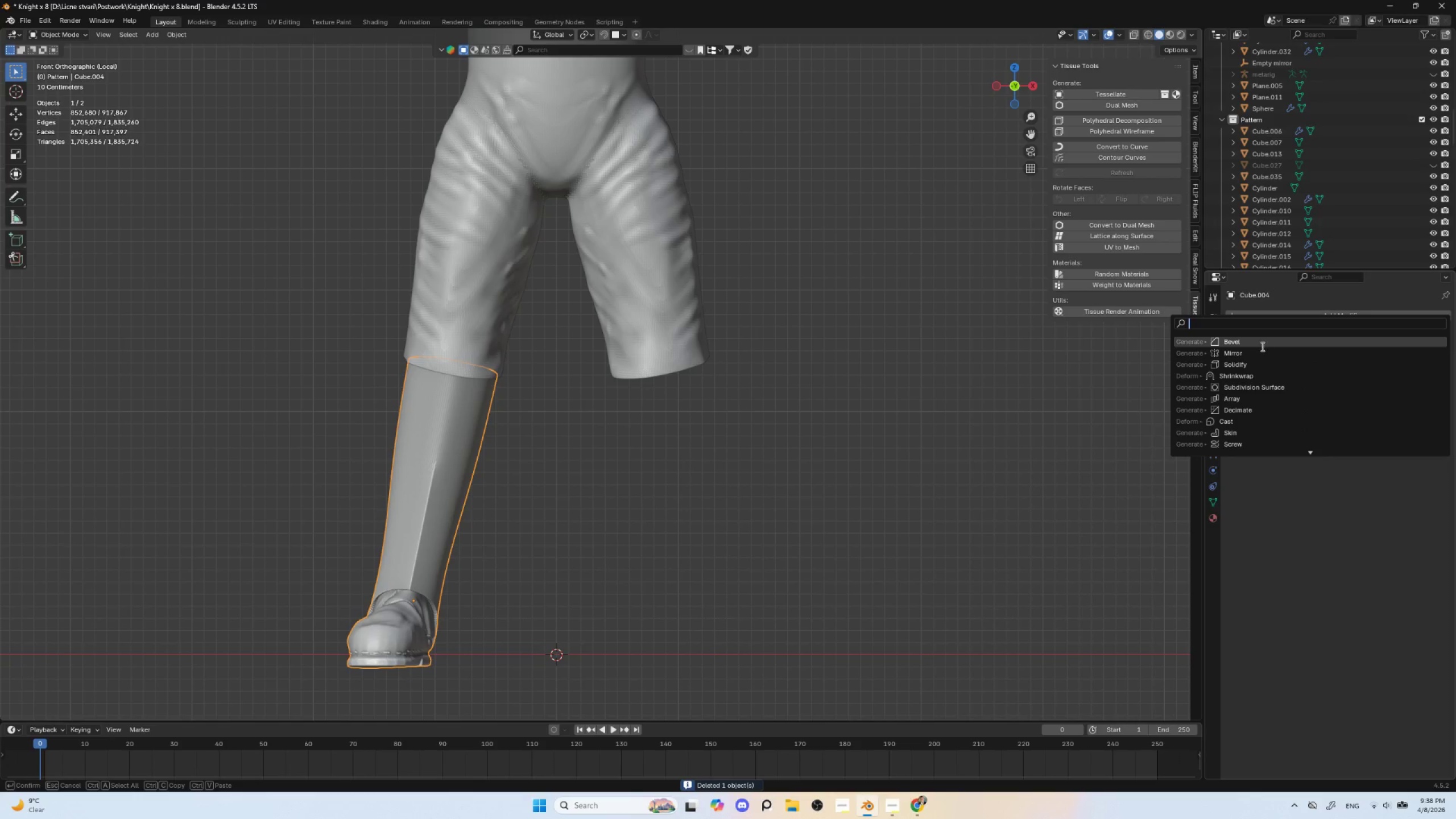 
left_click([1255, 353])
 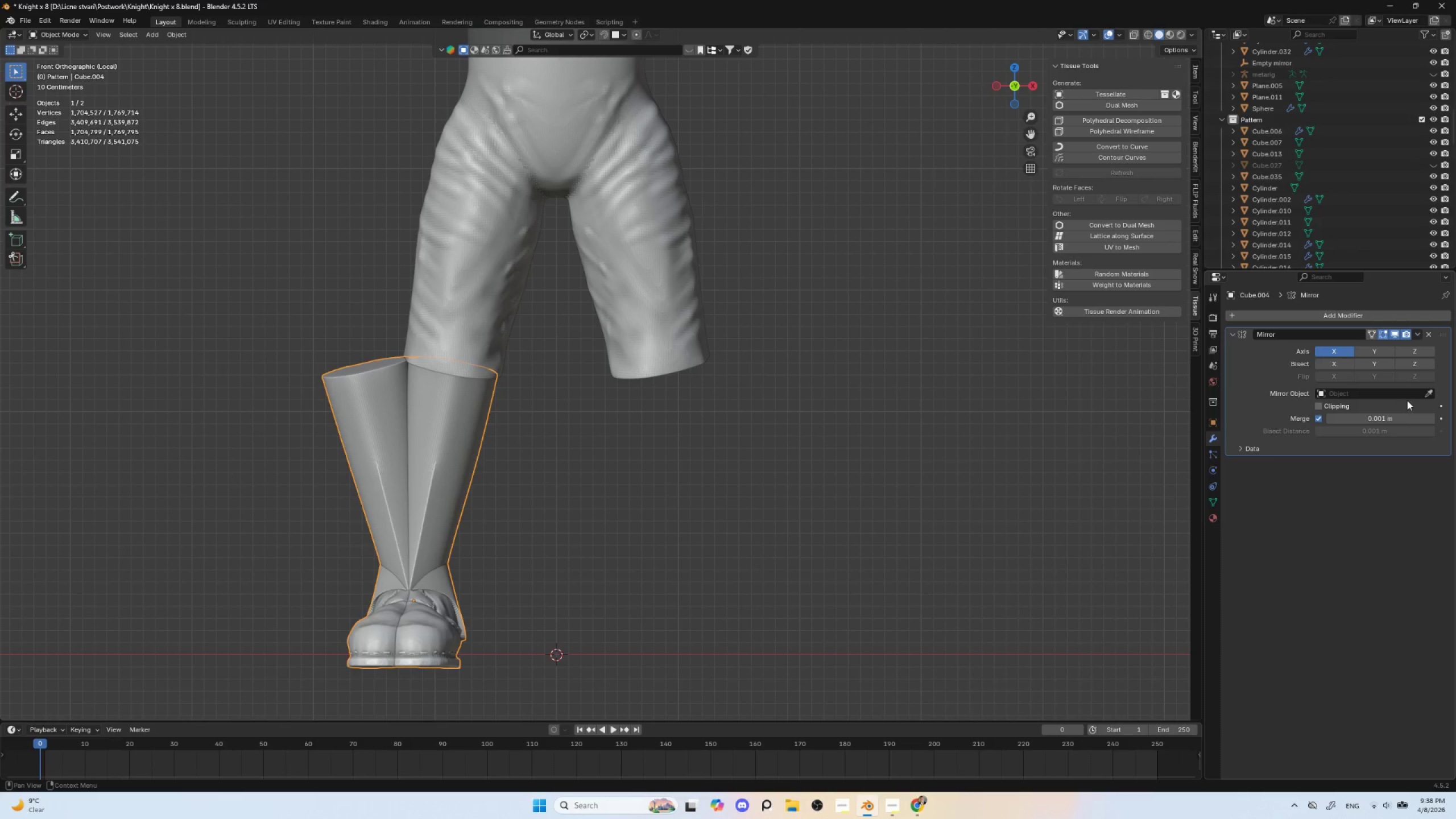 
left_click([1427, 395])
 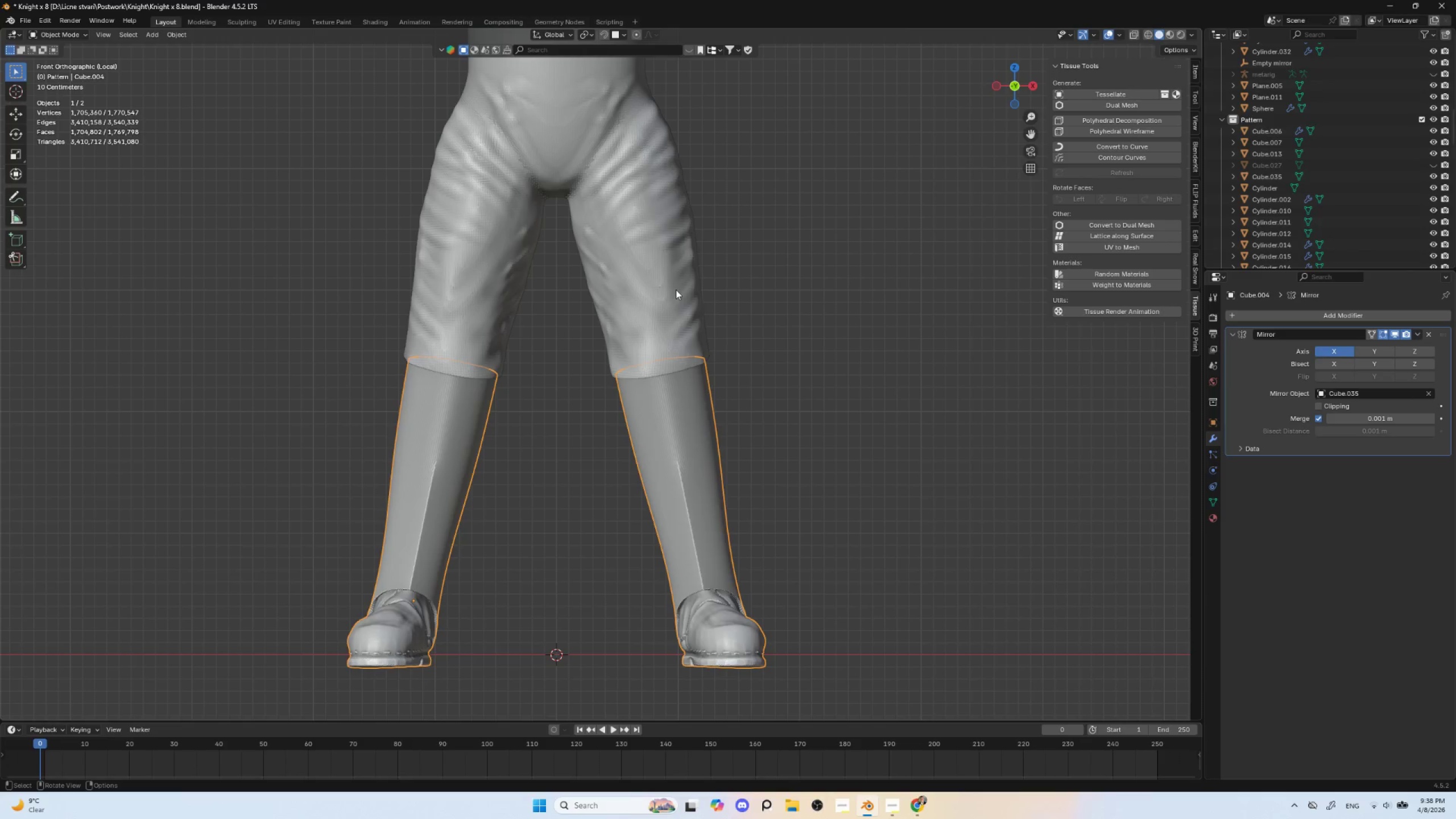 
left_click([837, 383])
 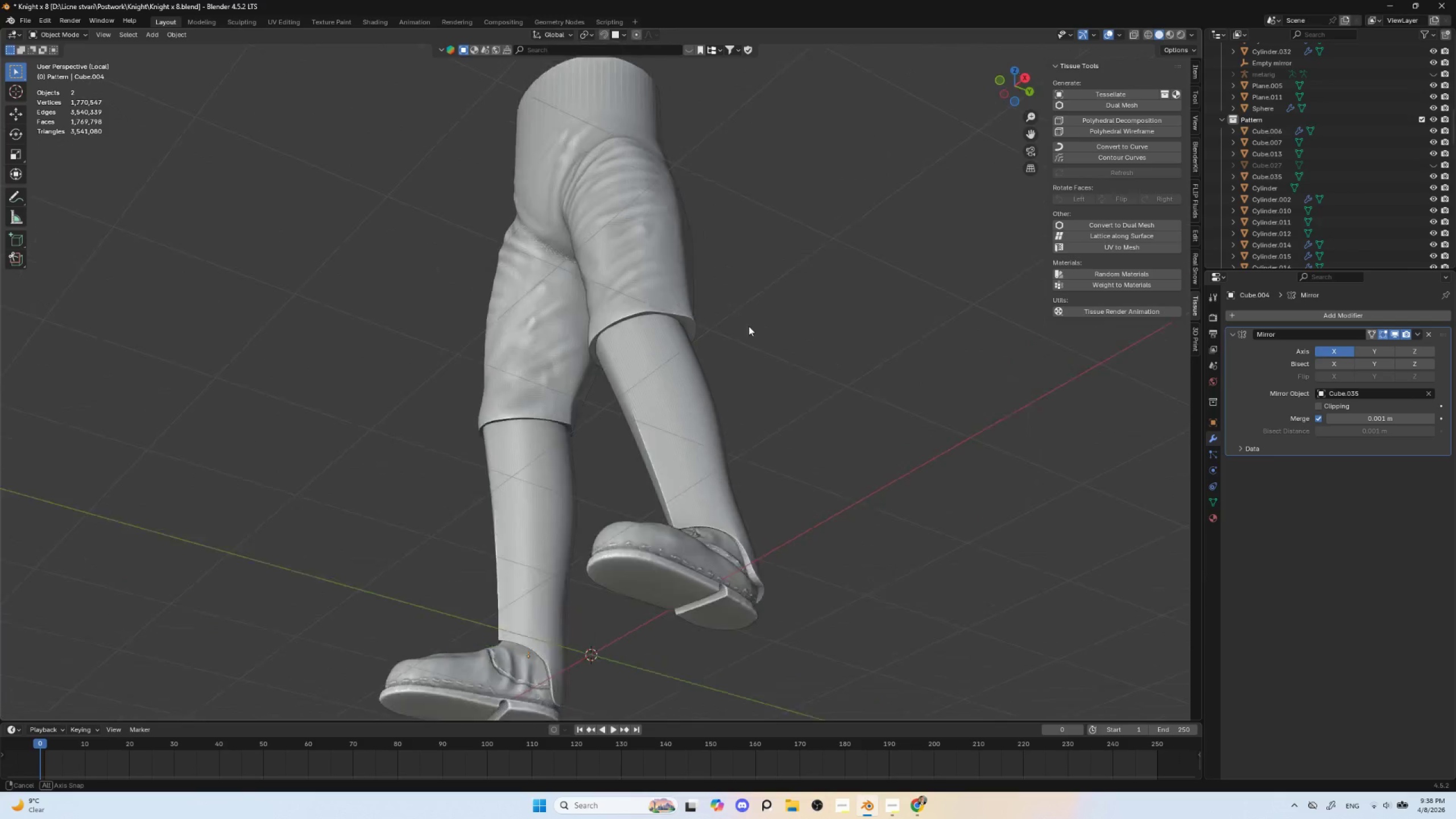 
hold_key(key=AltLeft, duration=0.39)
 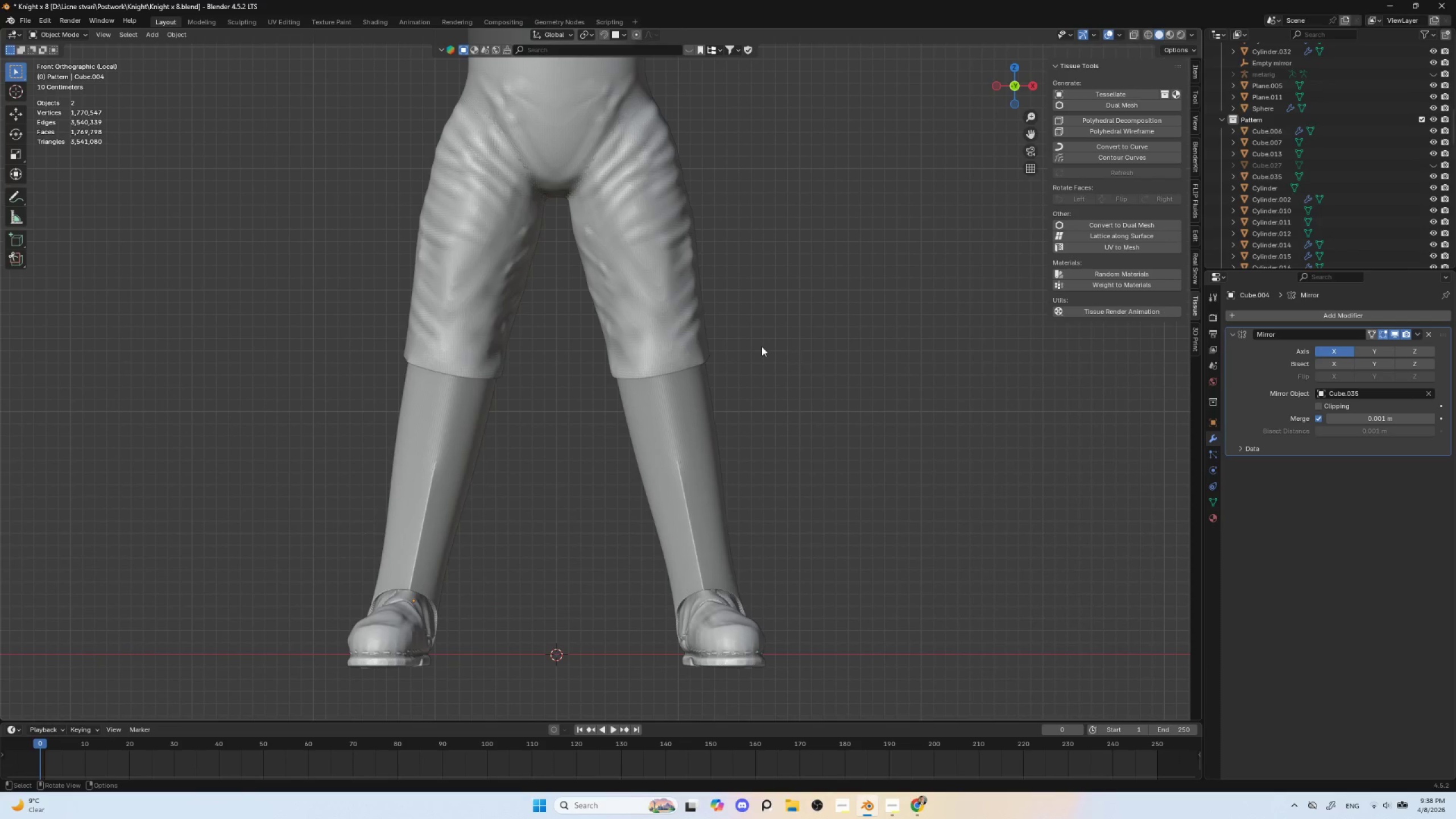 
hold_key(key=ControlLeft, duration=0.33)
 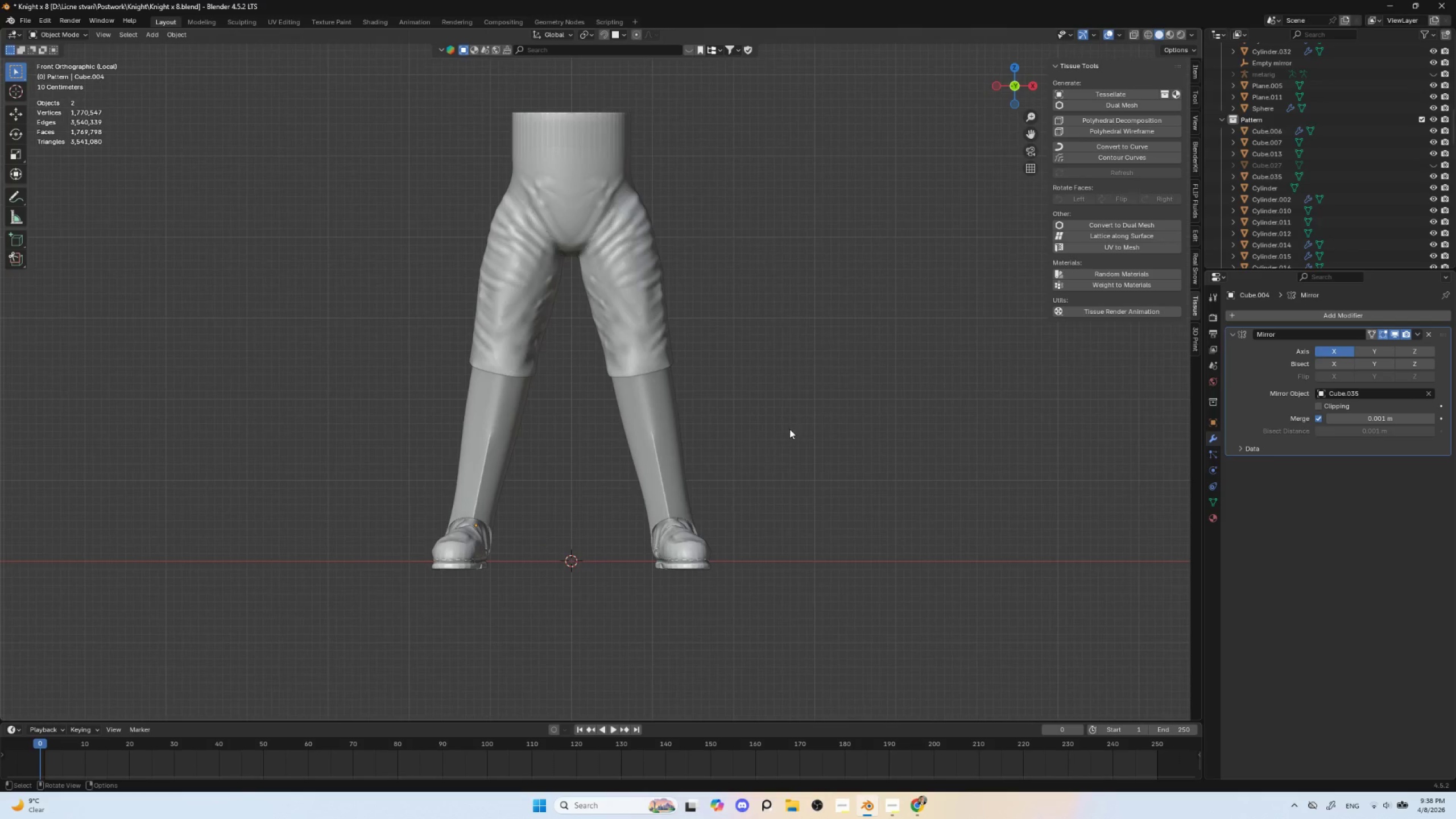 
hold_key(key=ShiftLeft, duration=0.38)
 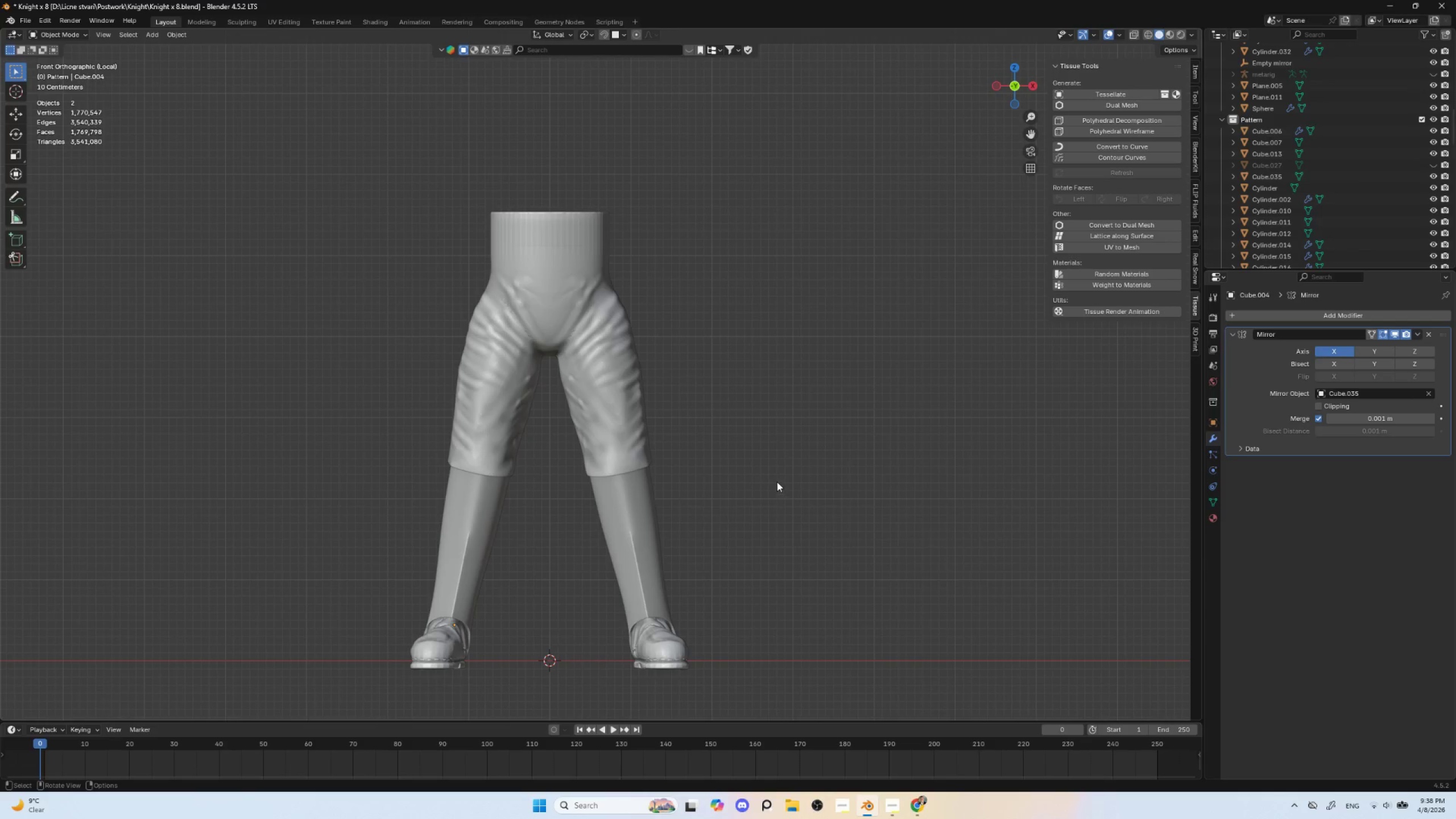 
key(NumpadDivide)
 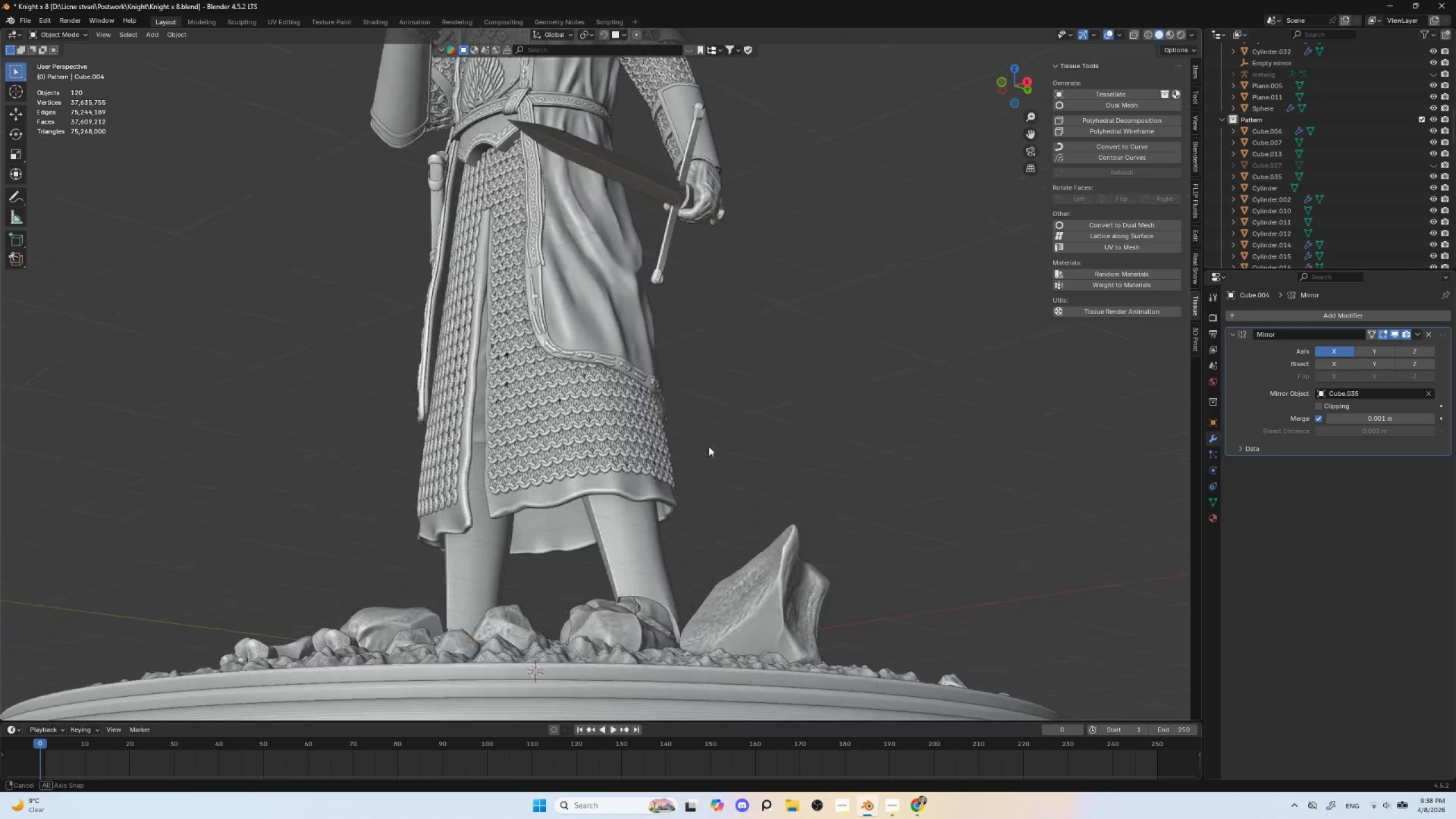 
hold_key(key=AltLeft, duration=0.36)
 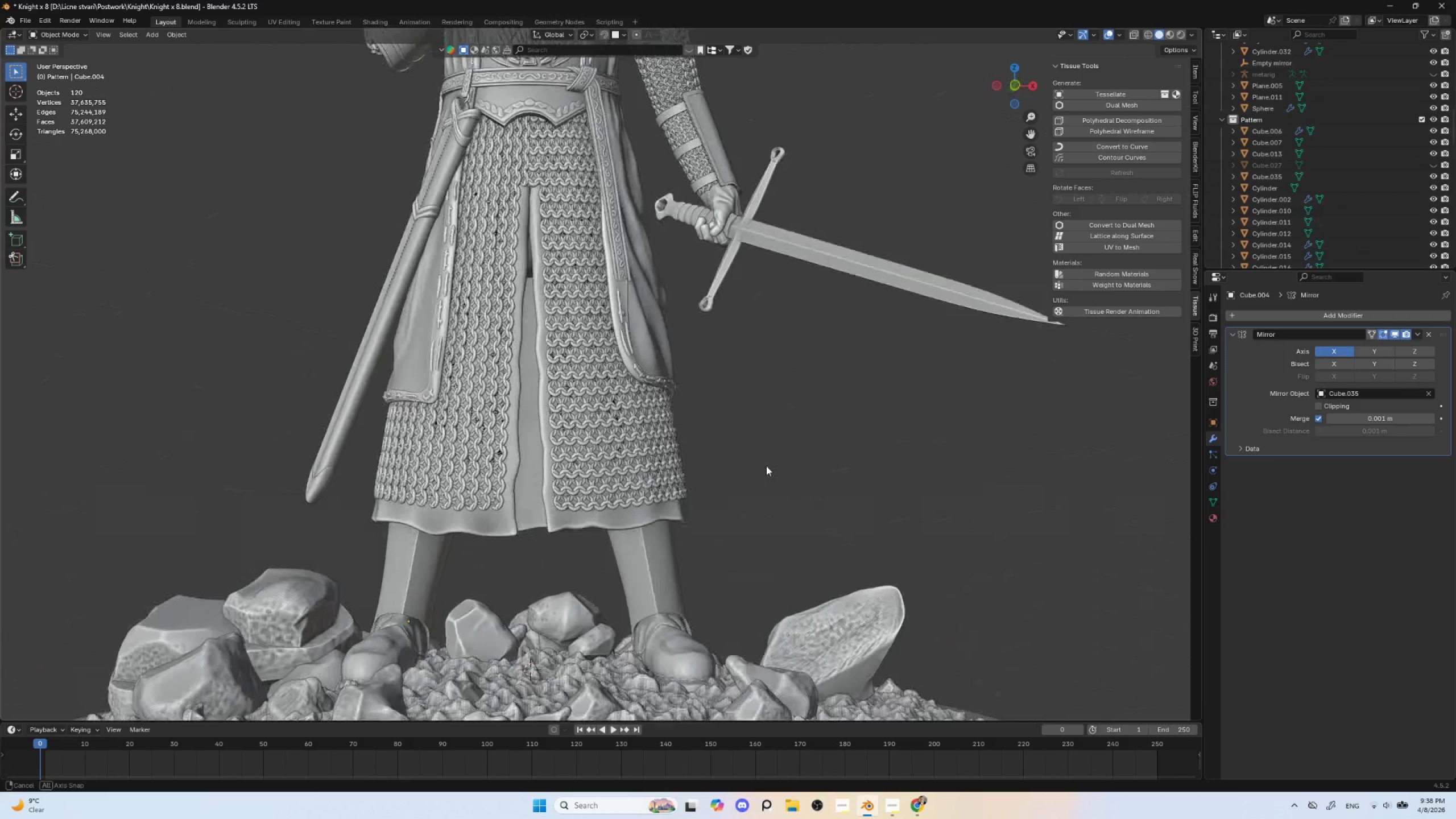 
hold_key(key=AltLeft, duration=0.31)
 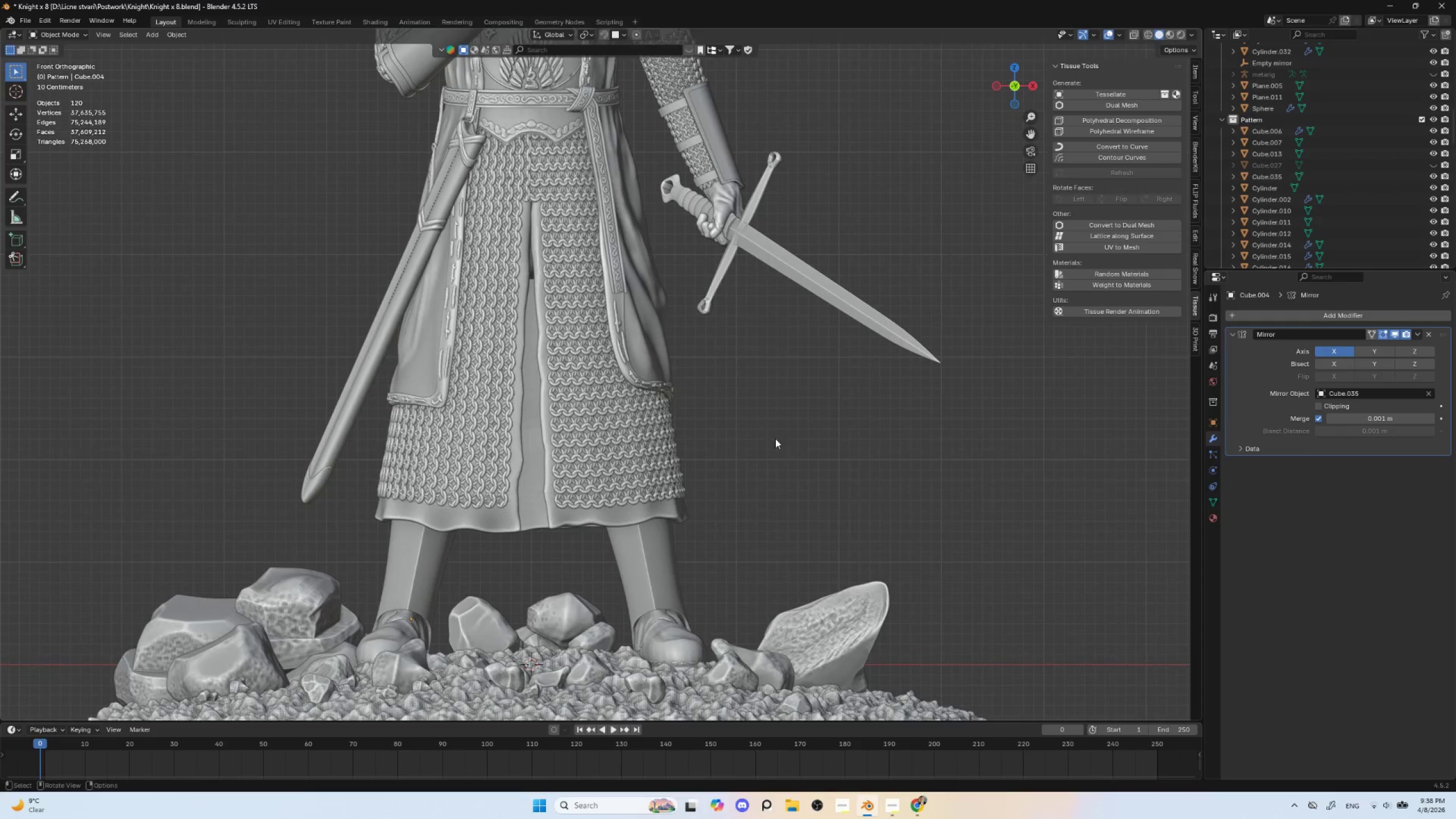 
hold_key(key=ShiftLeft, duration=0.44)
 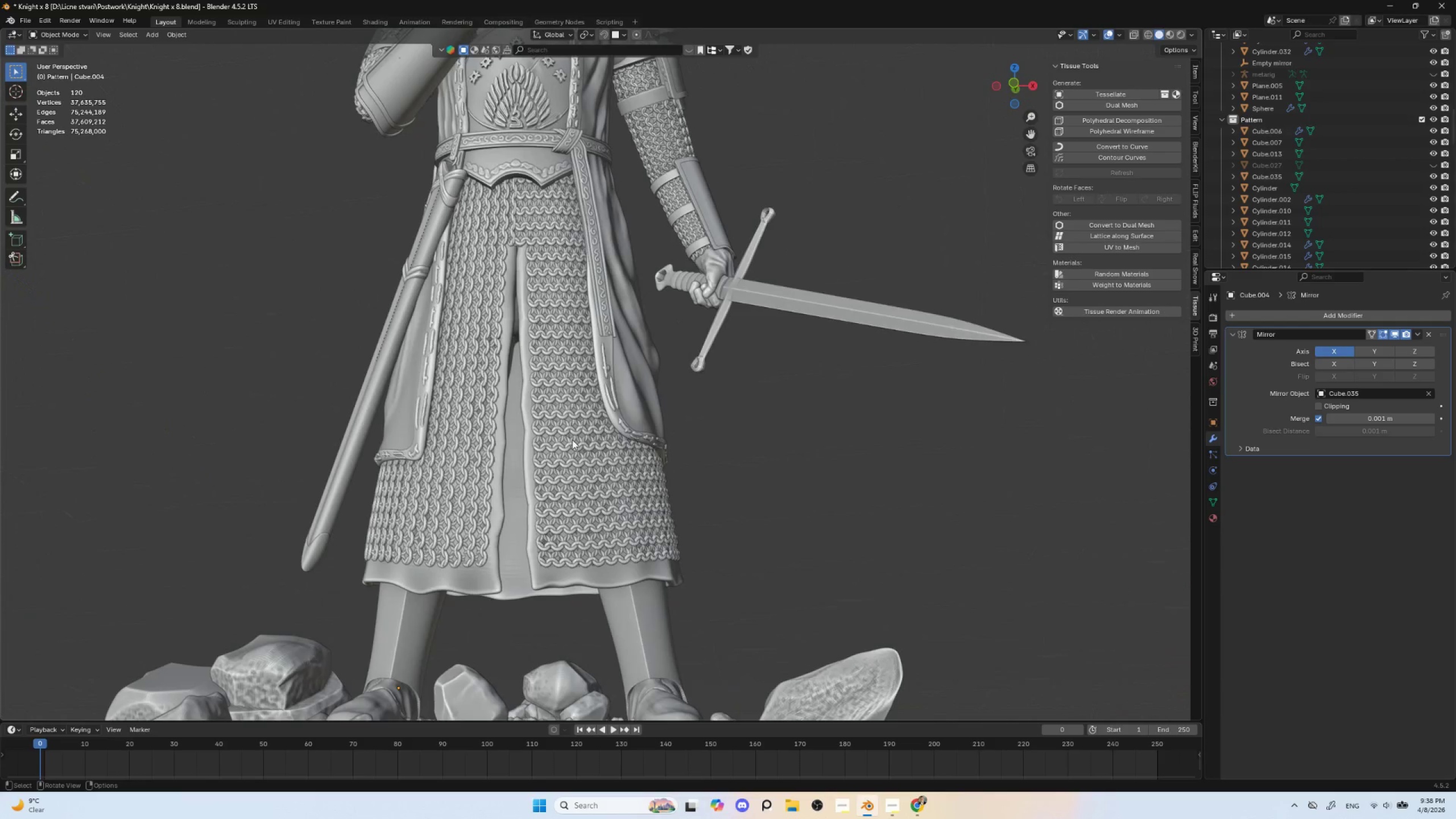 
wait(5.23)
 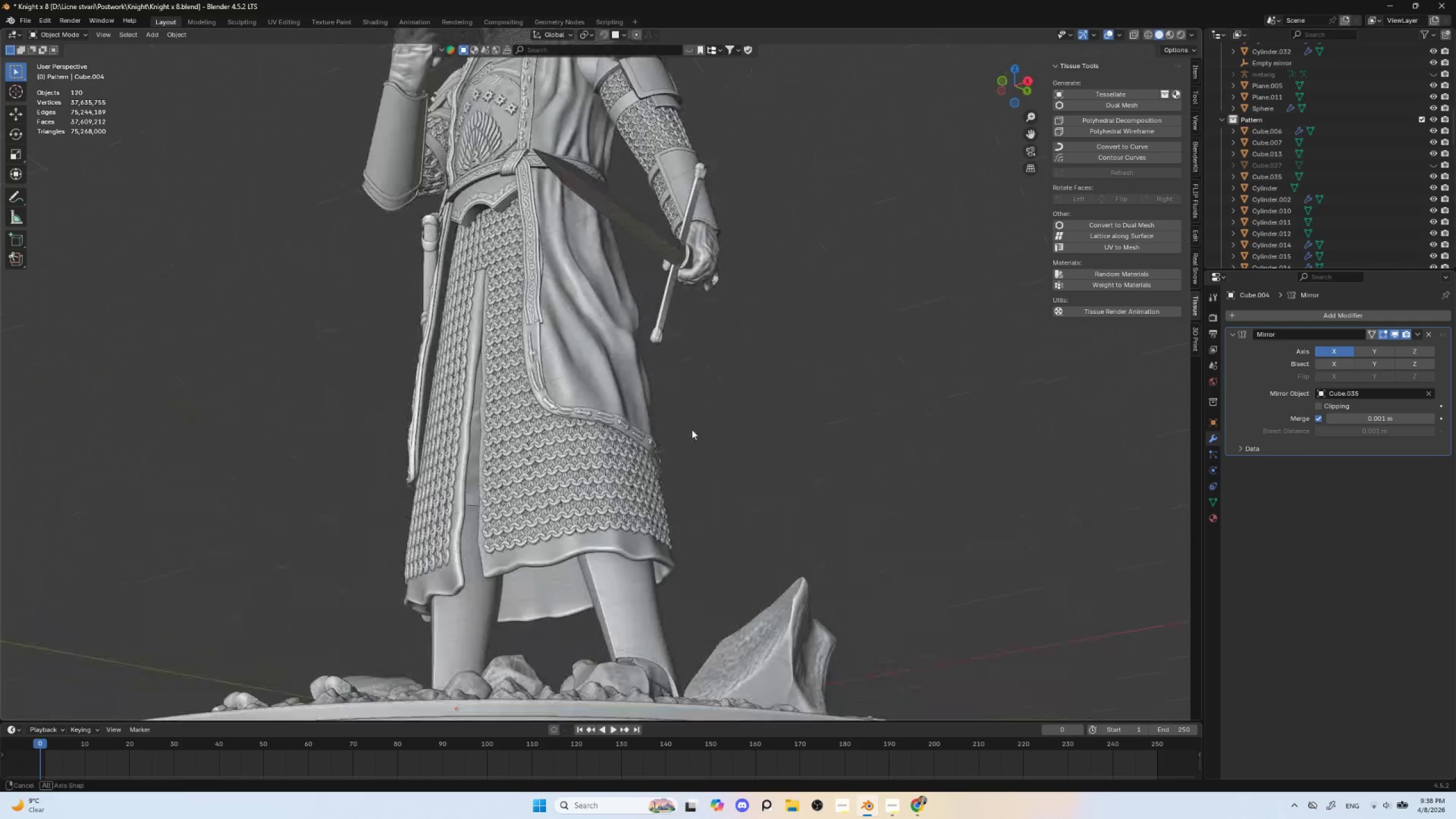 
left_click([495, 367])
 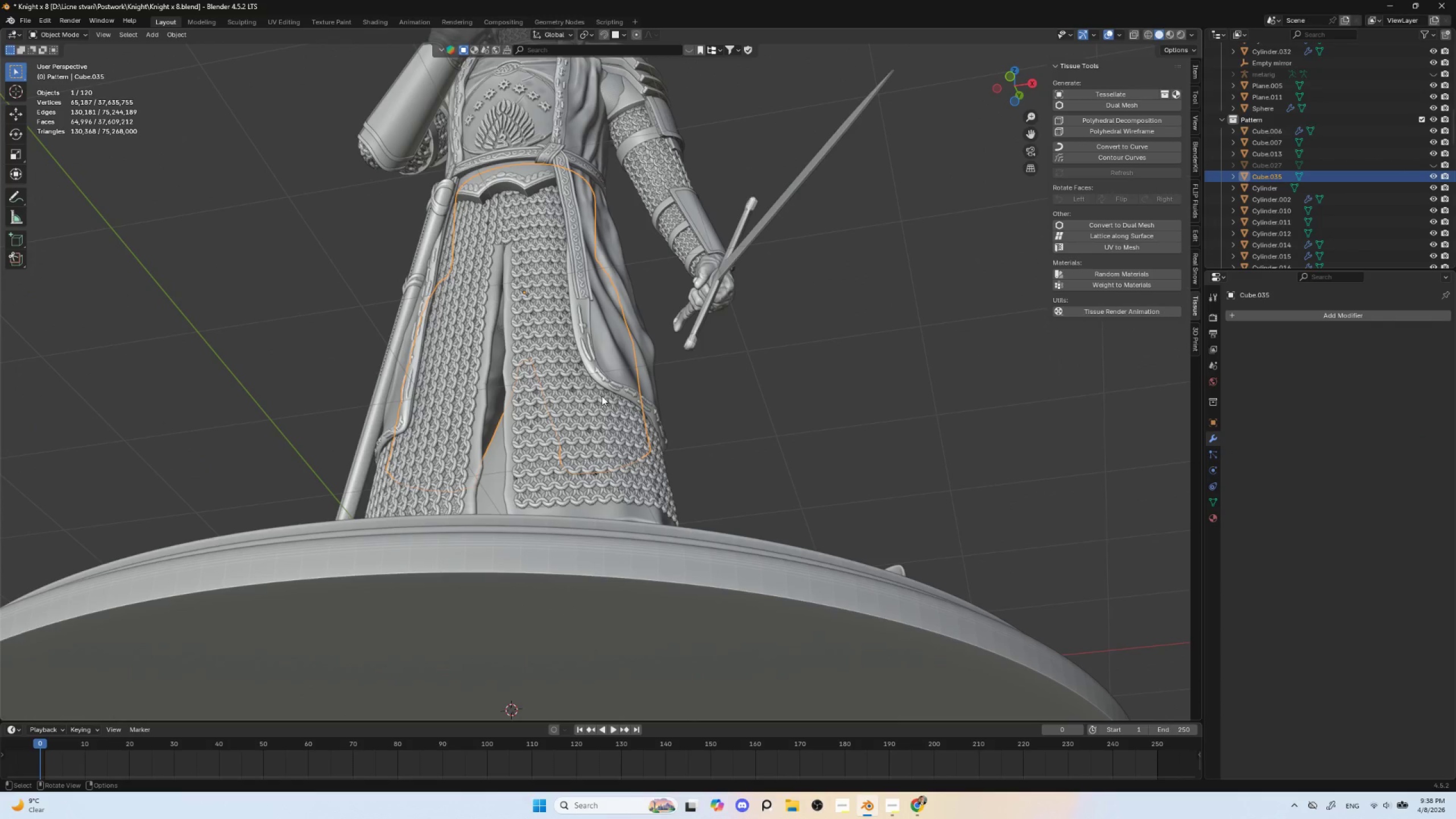 
key(NumpadDivide)
 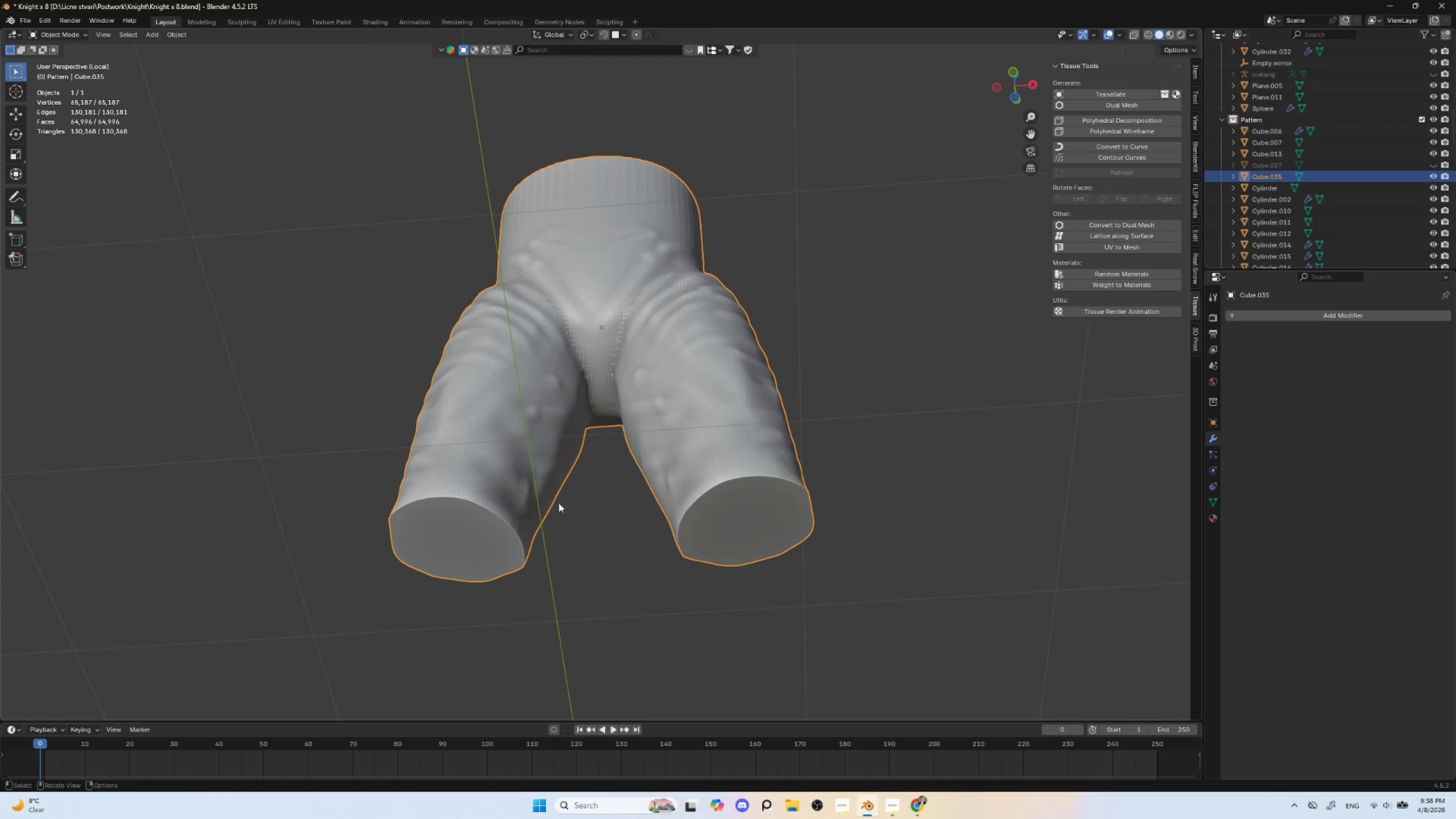 
key(Control+Tab)
 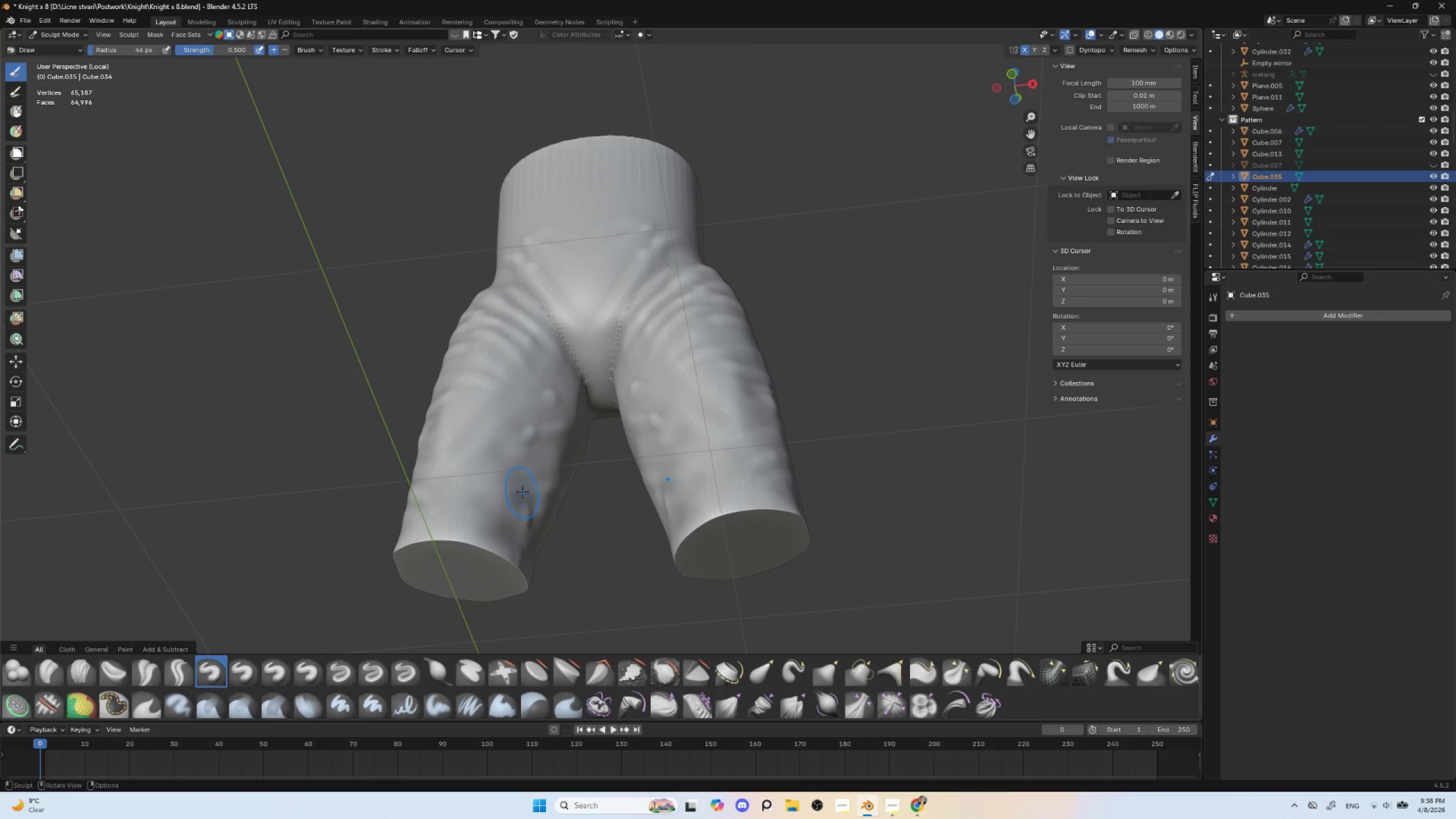 
key(R)
 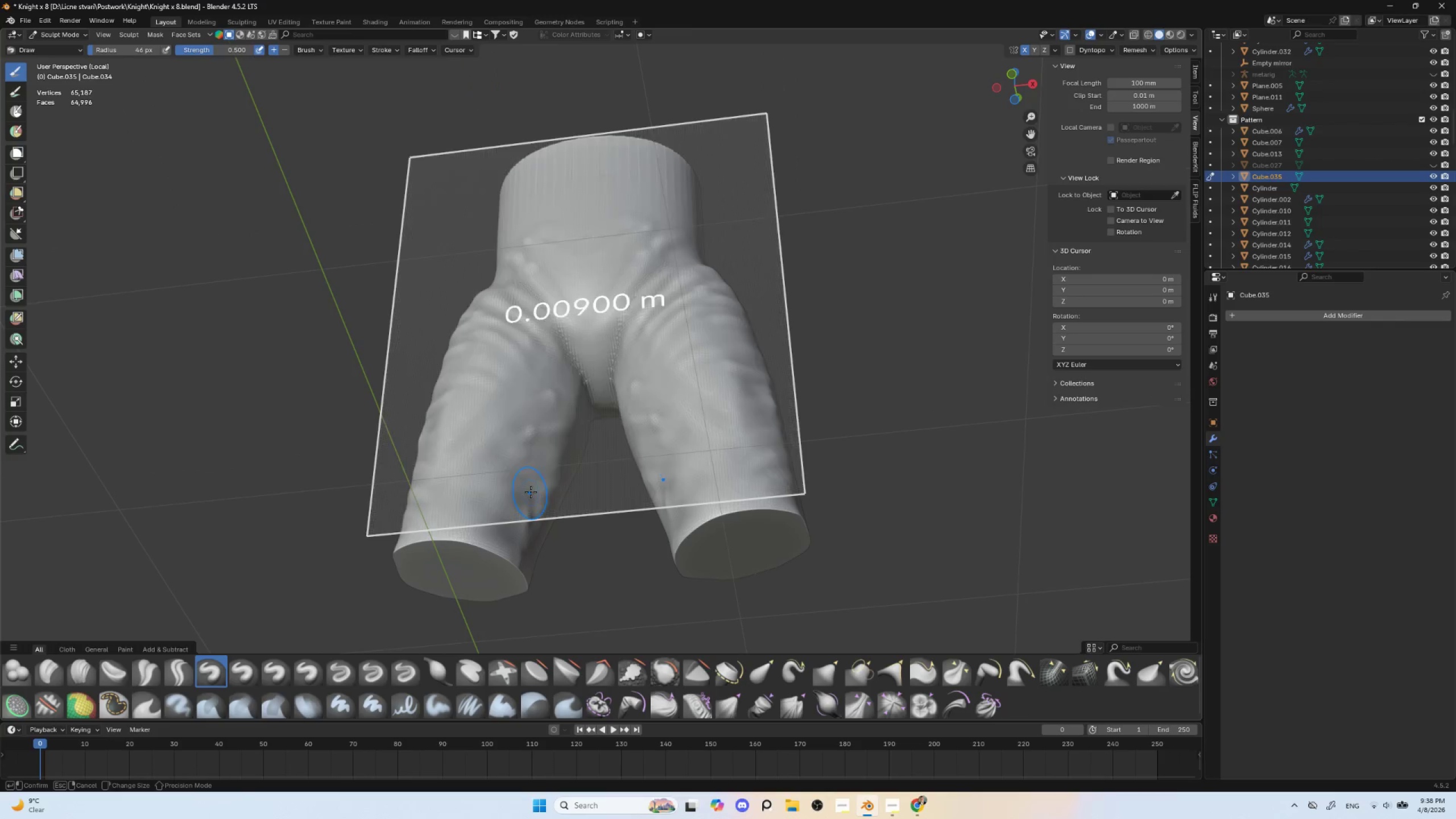 
left_click([530, 492])
 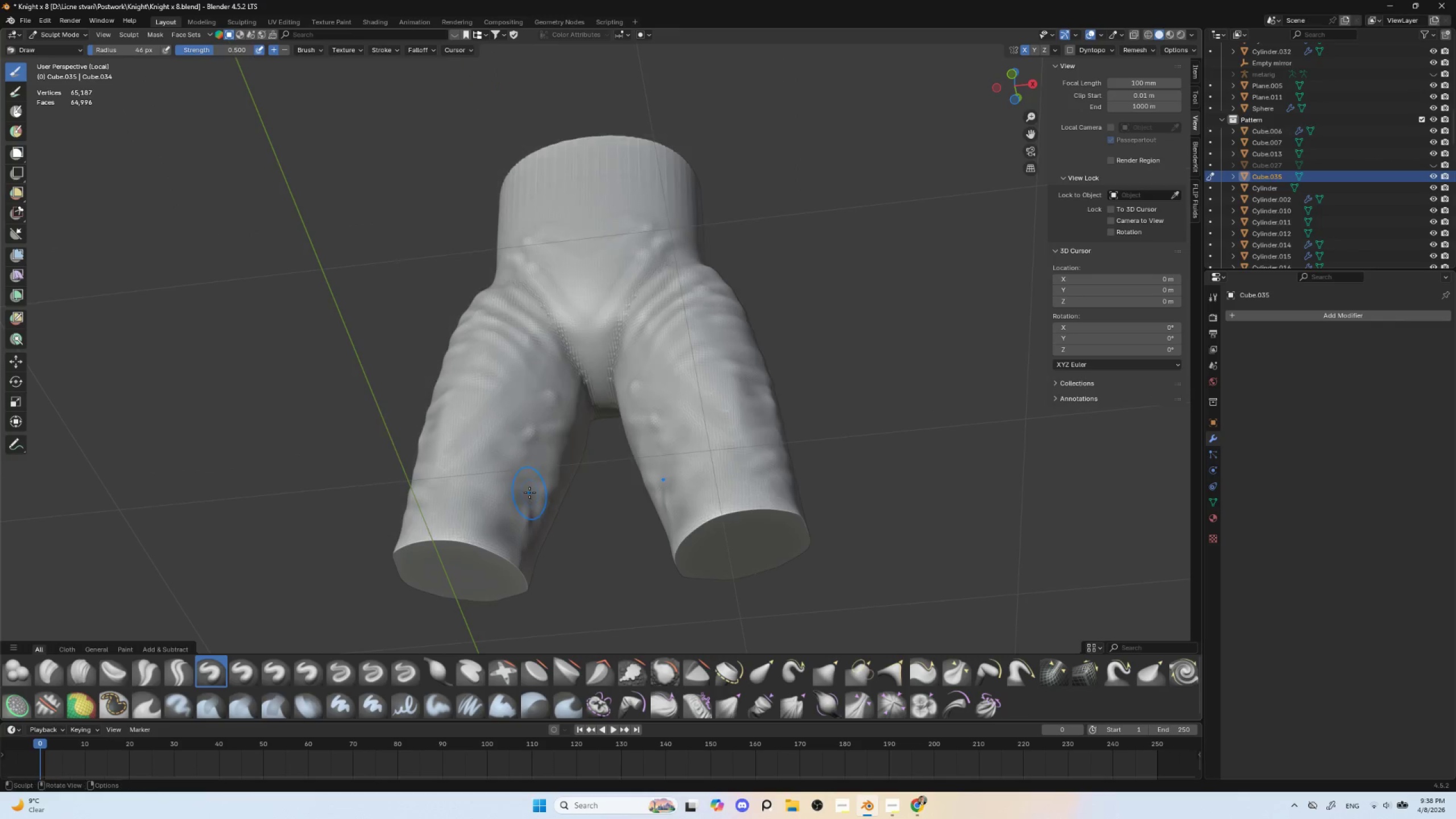 
key(Control+R)
 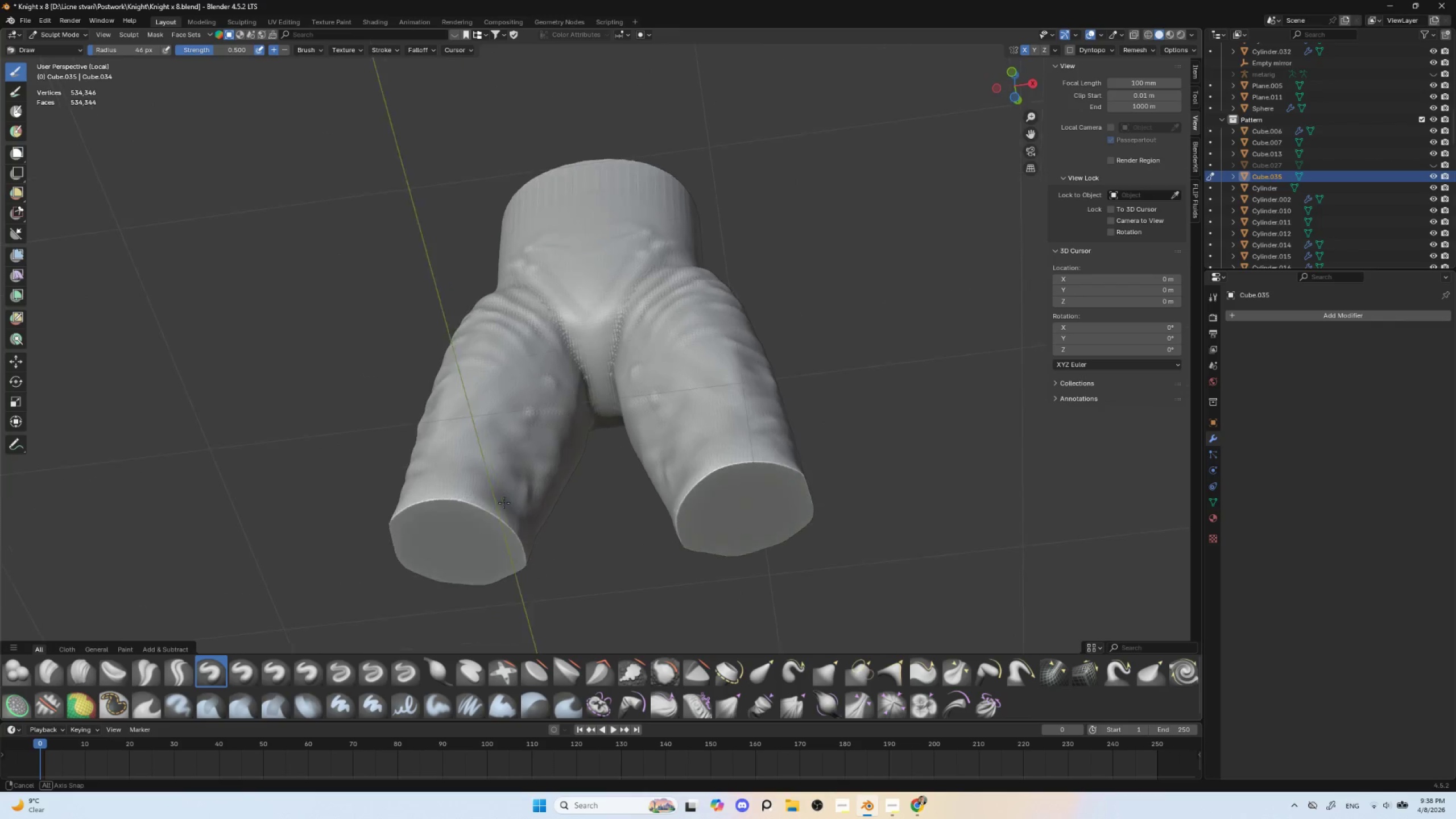 
key(BracketLeft)
 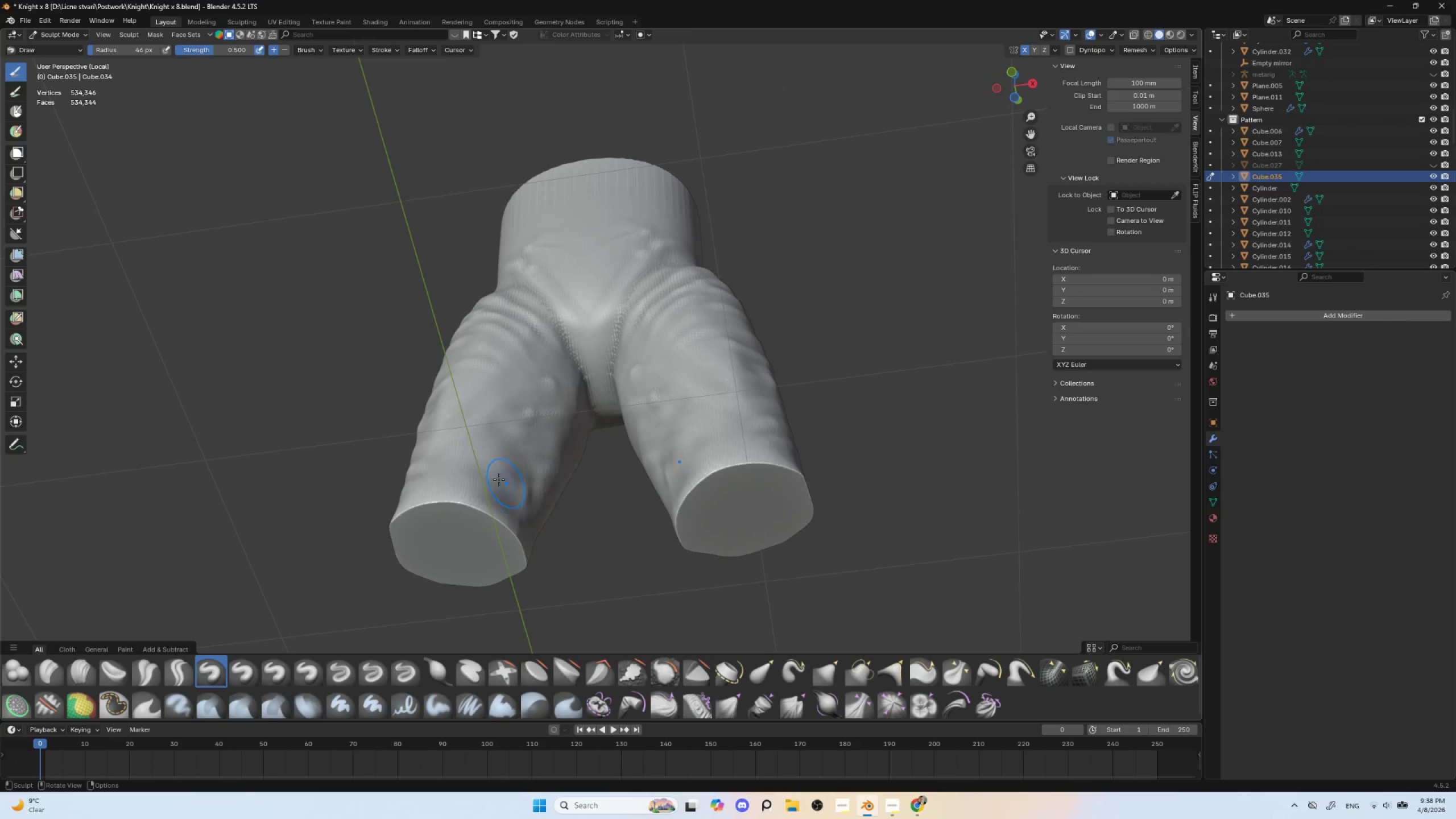 
key(BracketLeft)
 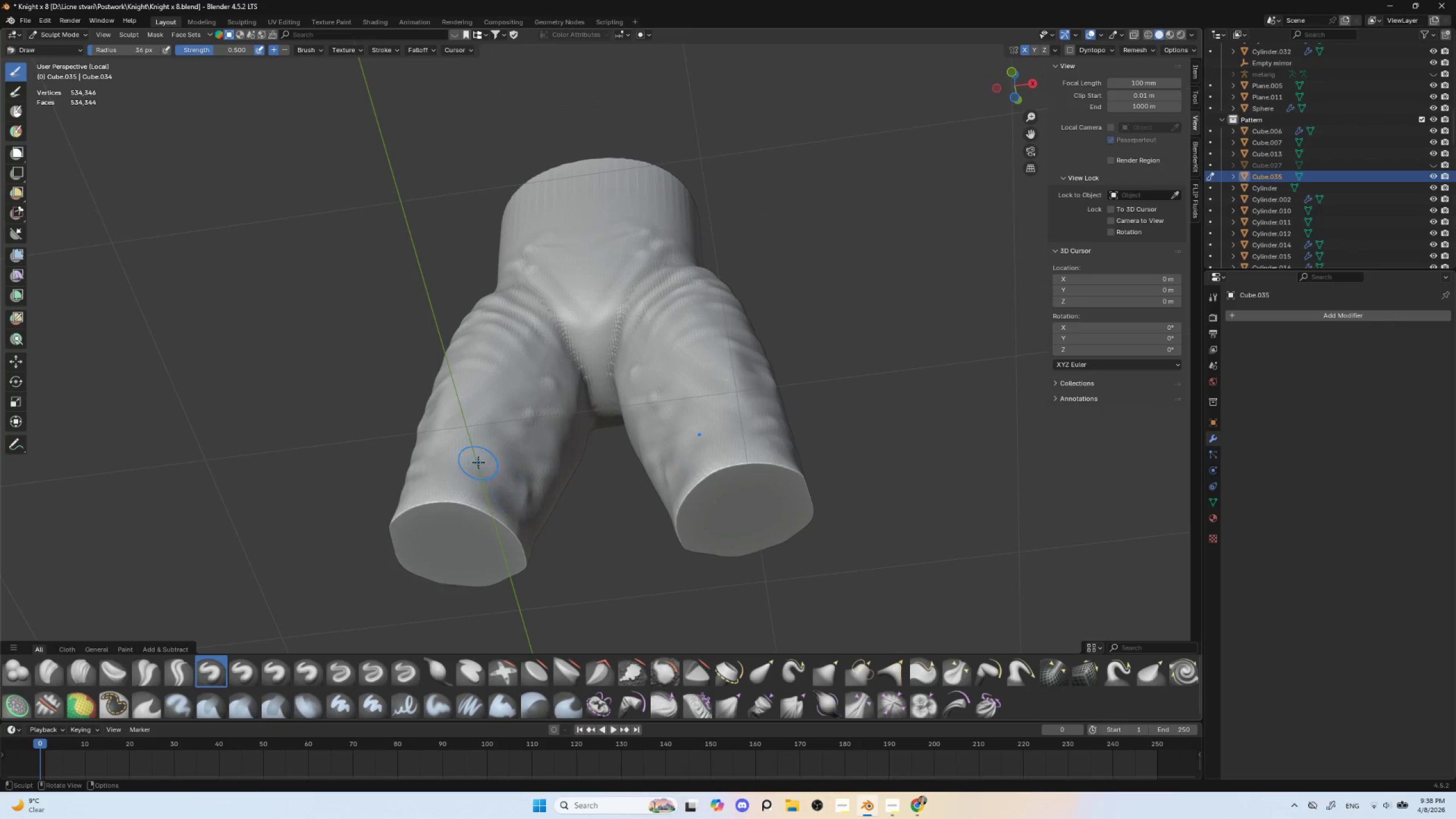 
key(BracketLeft)
 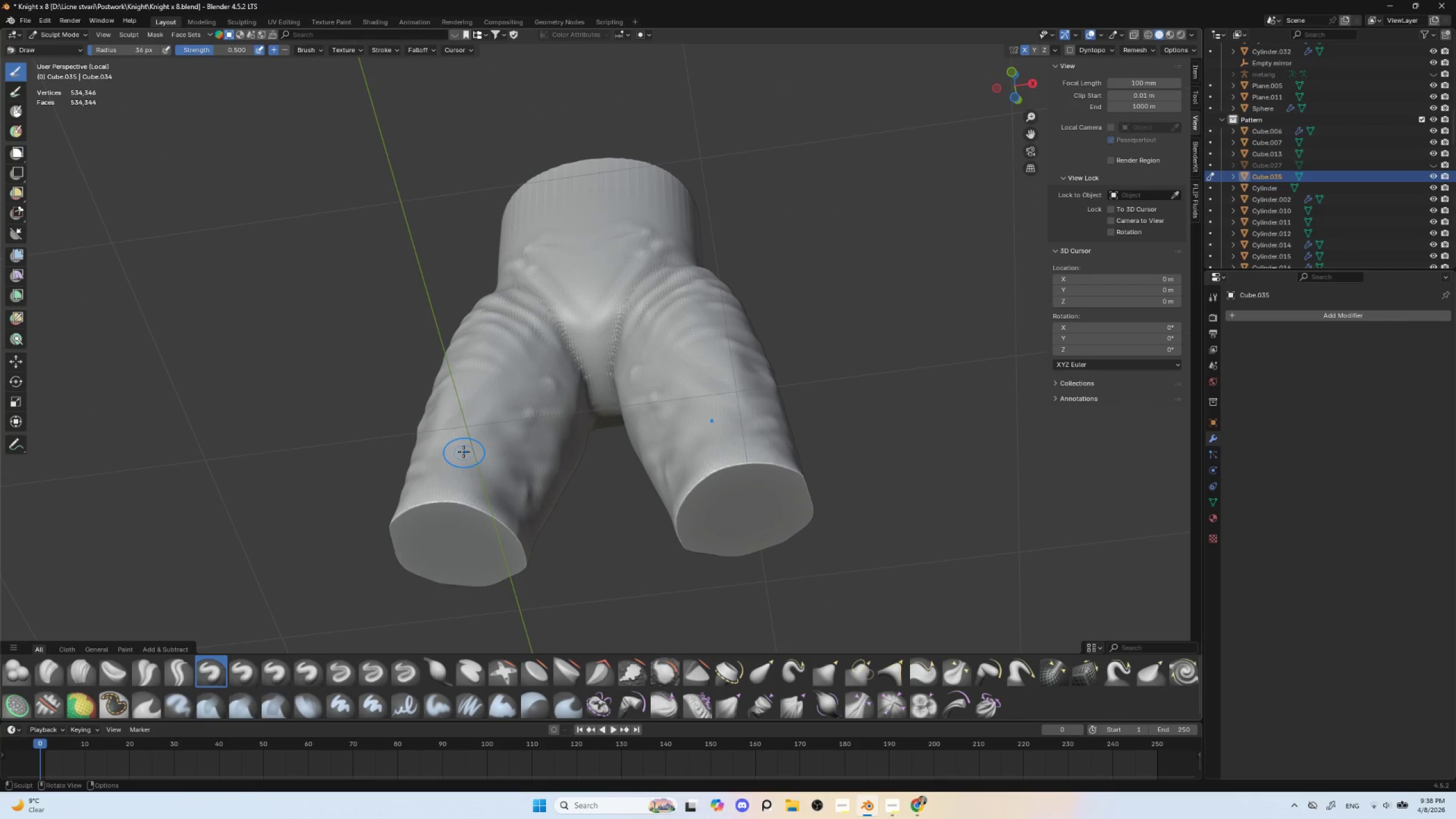 
key(BracketLeft)
 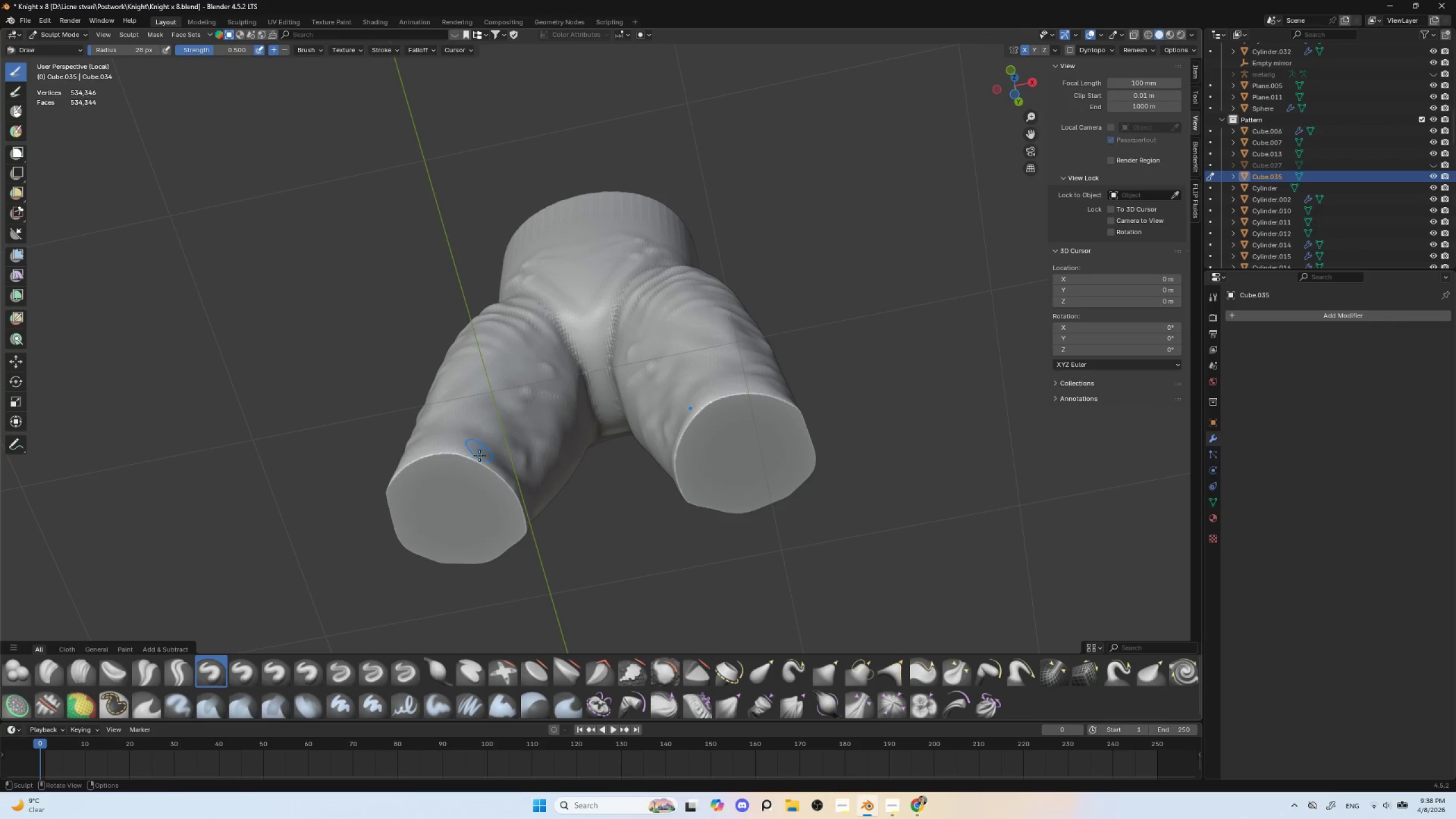 
hold_key(key=ShiftLeft, duration=1.52)
left_click_drag(start_coordinate=[472, 457], to_coordinate=[519, 495])
 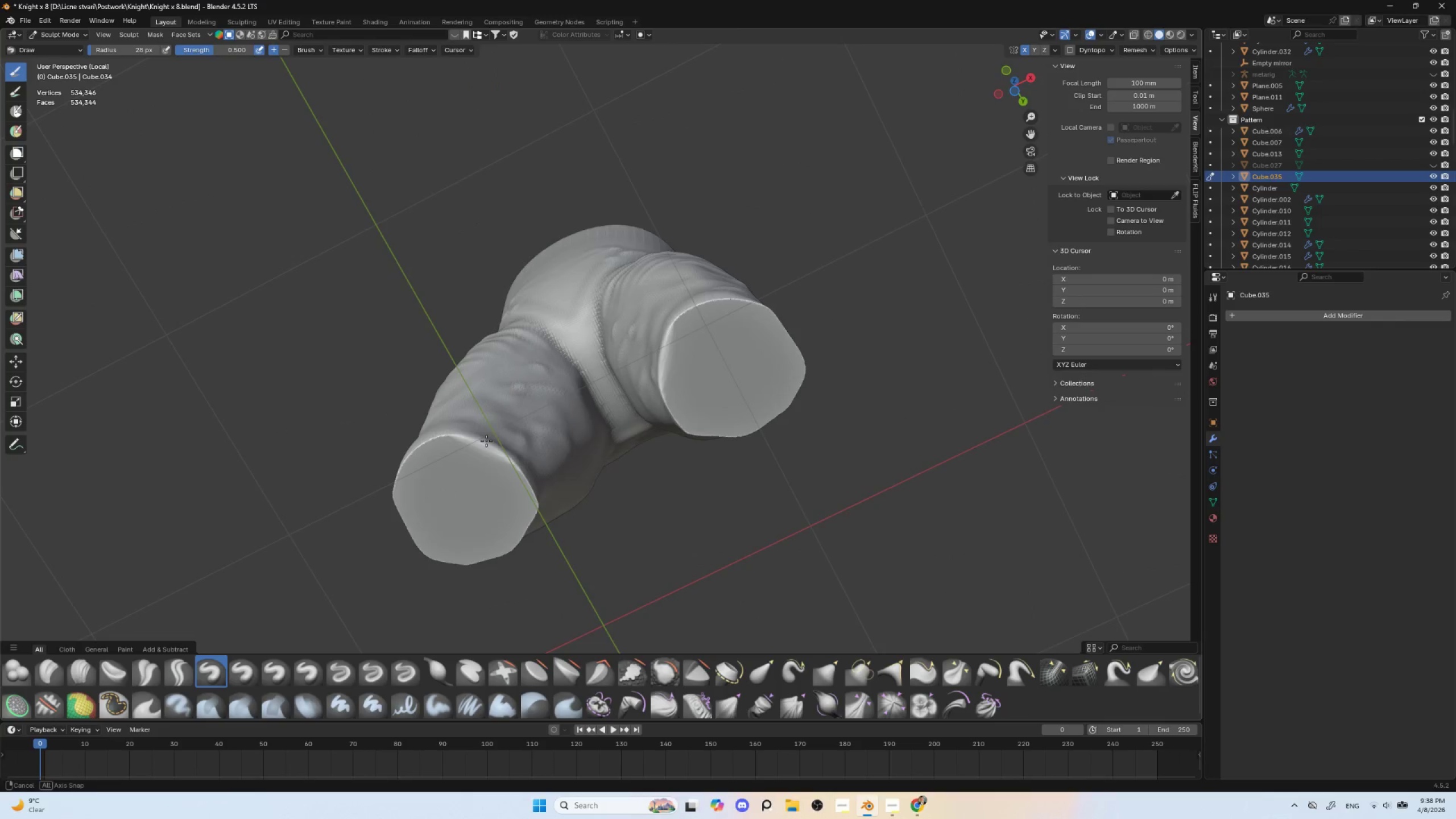 
key(Shift+ShiftLeft)
 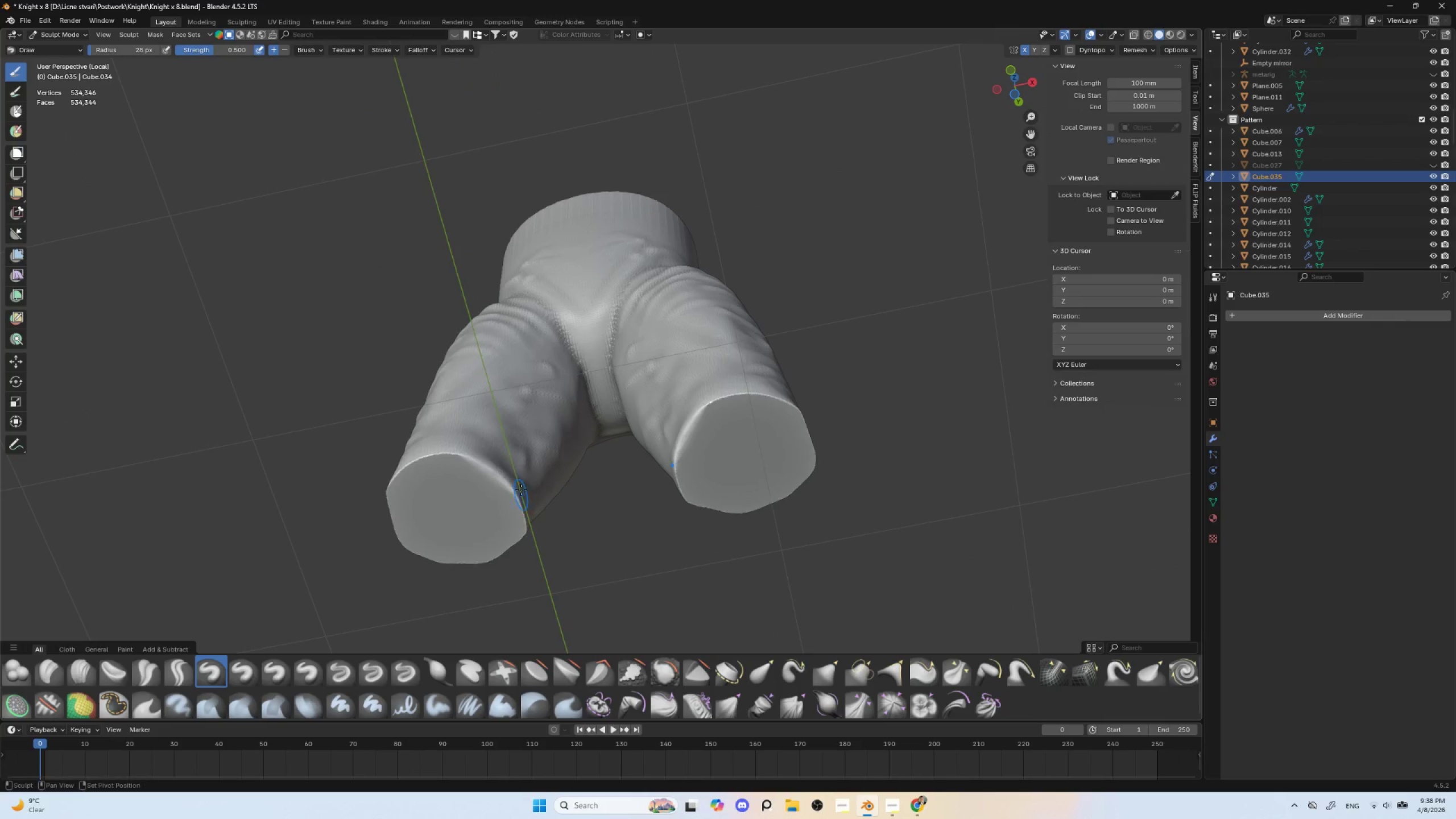 
key(Shift+ShiftLeft)
 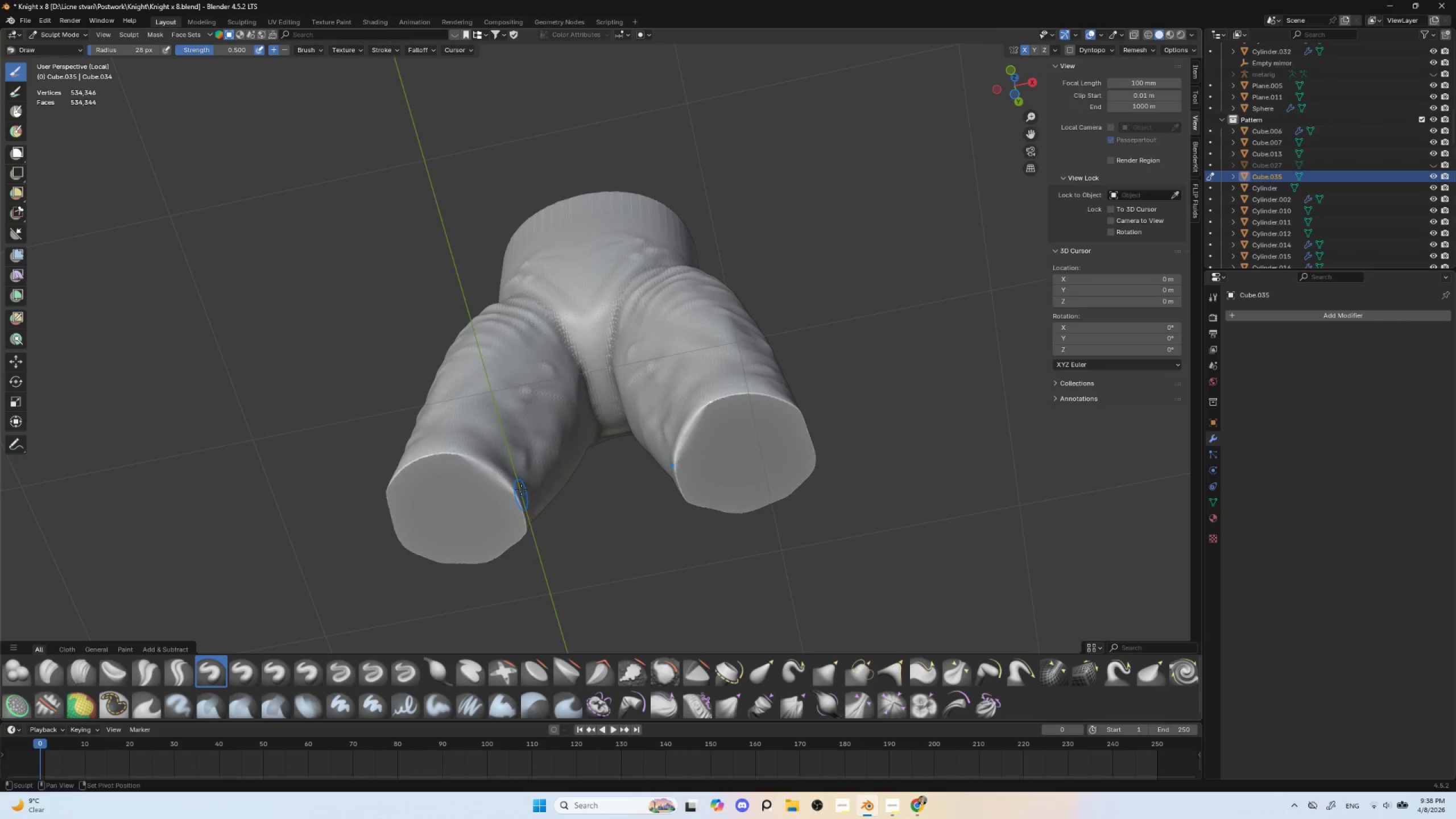 
key(Shift+ShiftLeft)
 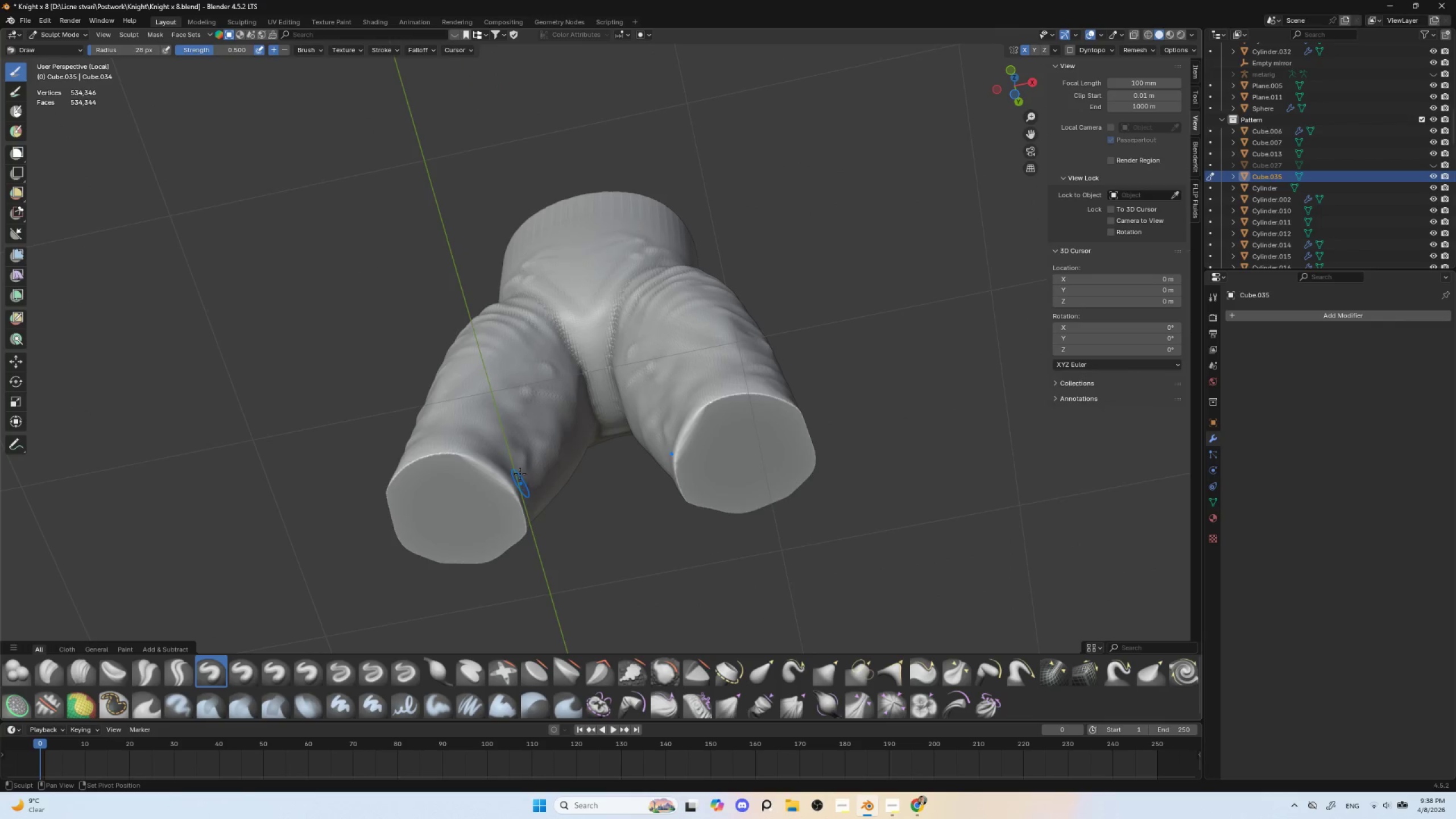 
key(Shift+ShiftLeft)
 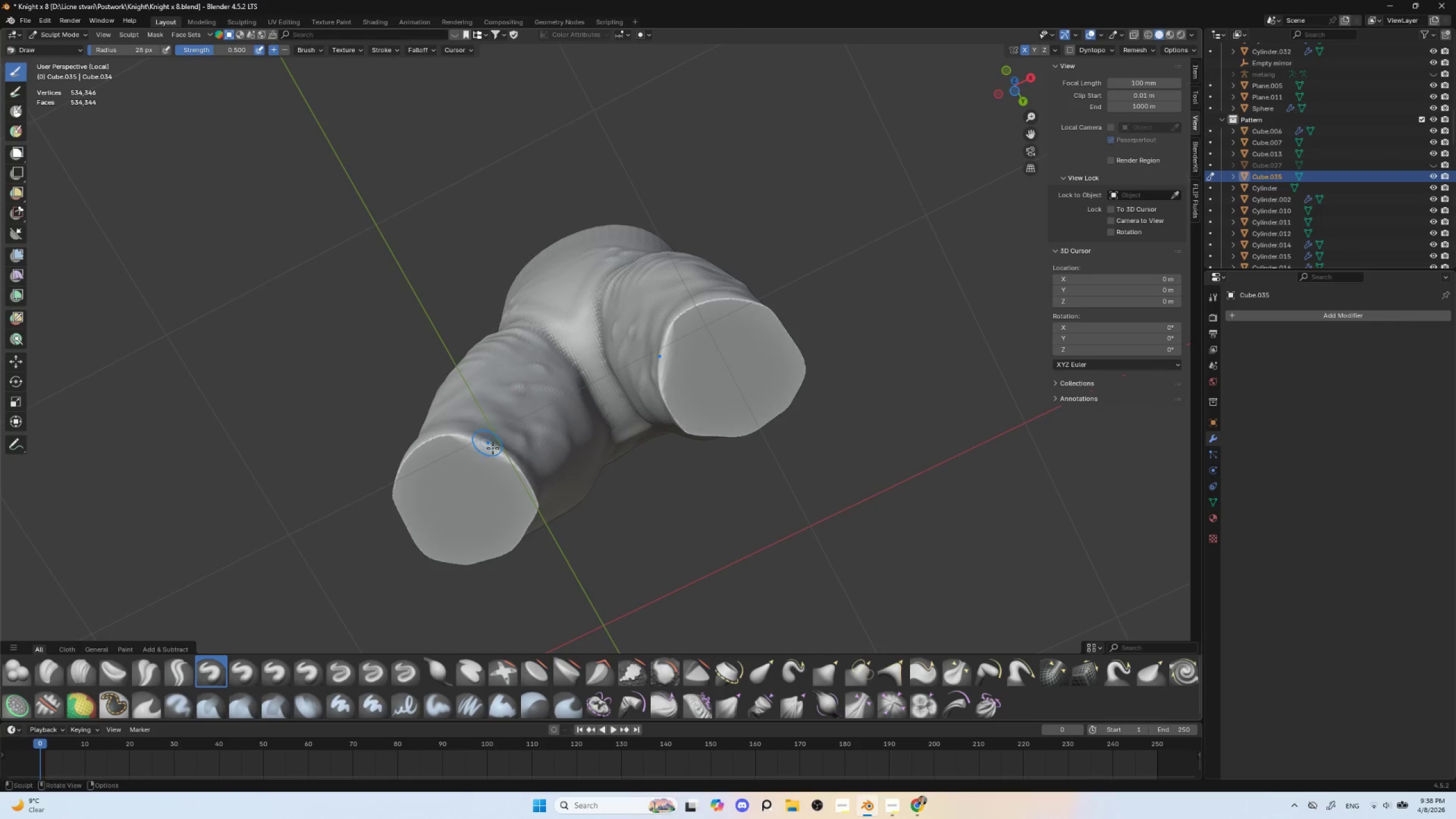 
hold_key(key=ShiftLeft, duration=1.5)
left_click_drag(start_coordinate=[506, 446], to_coordinate=[538, 511])
 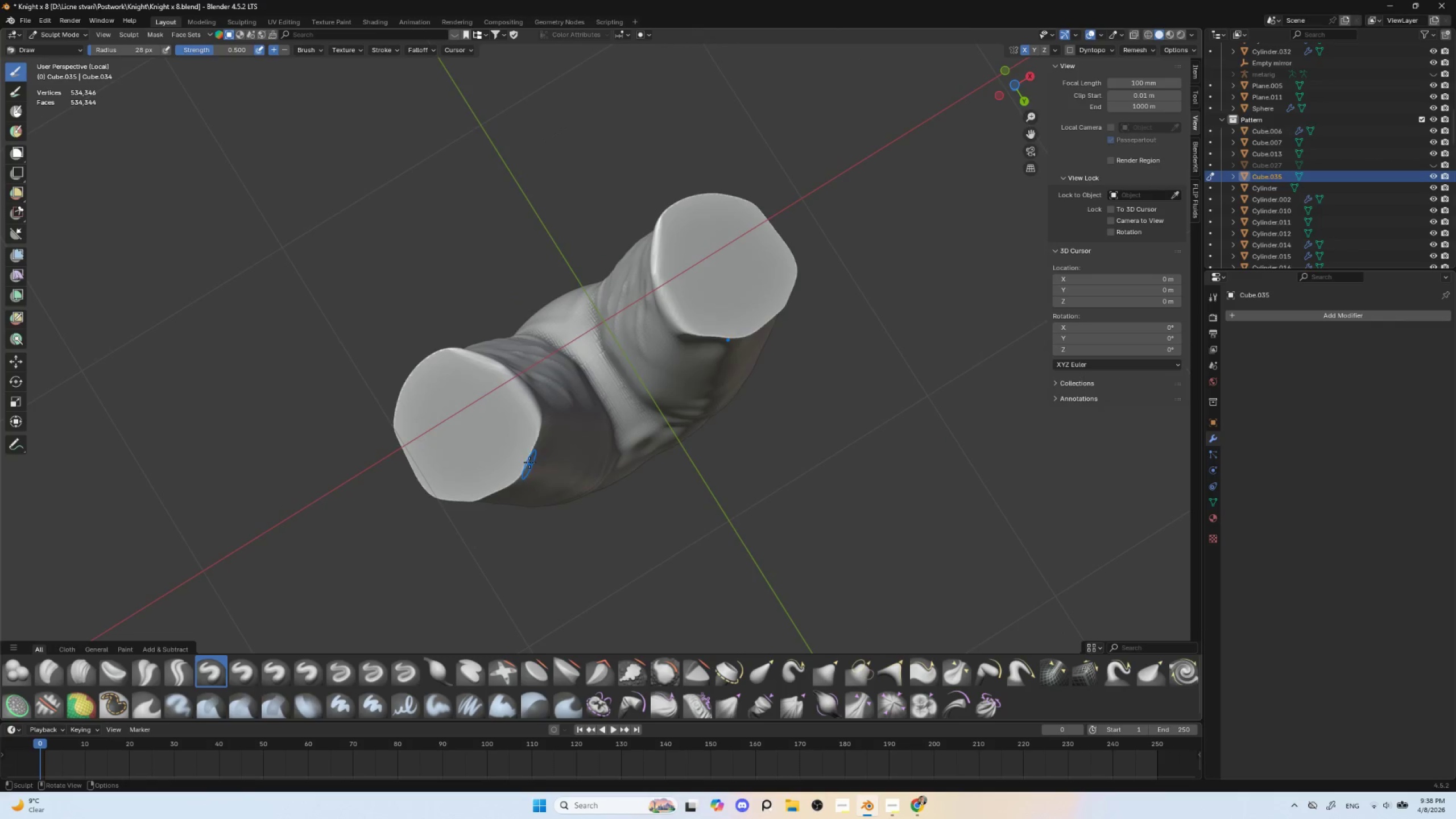 
hold_key(key=ShiftLeft, duration=0.53)
 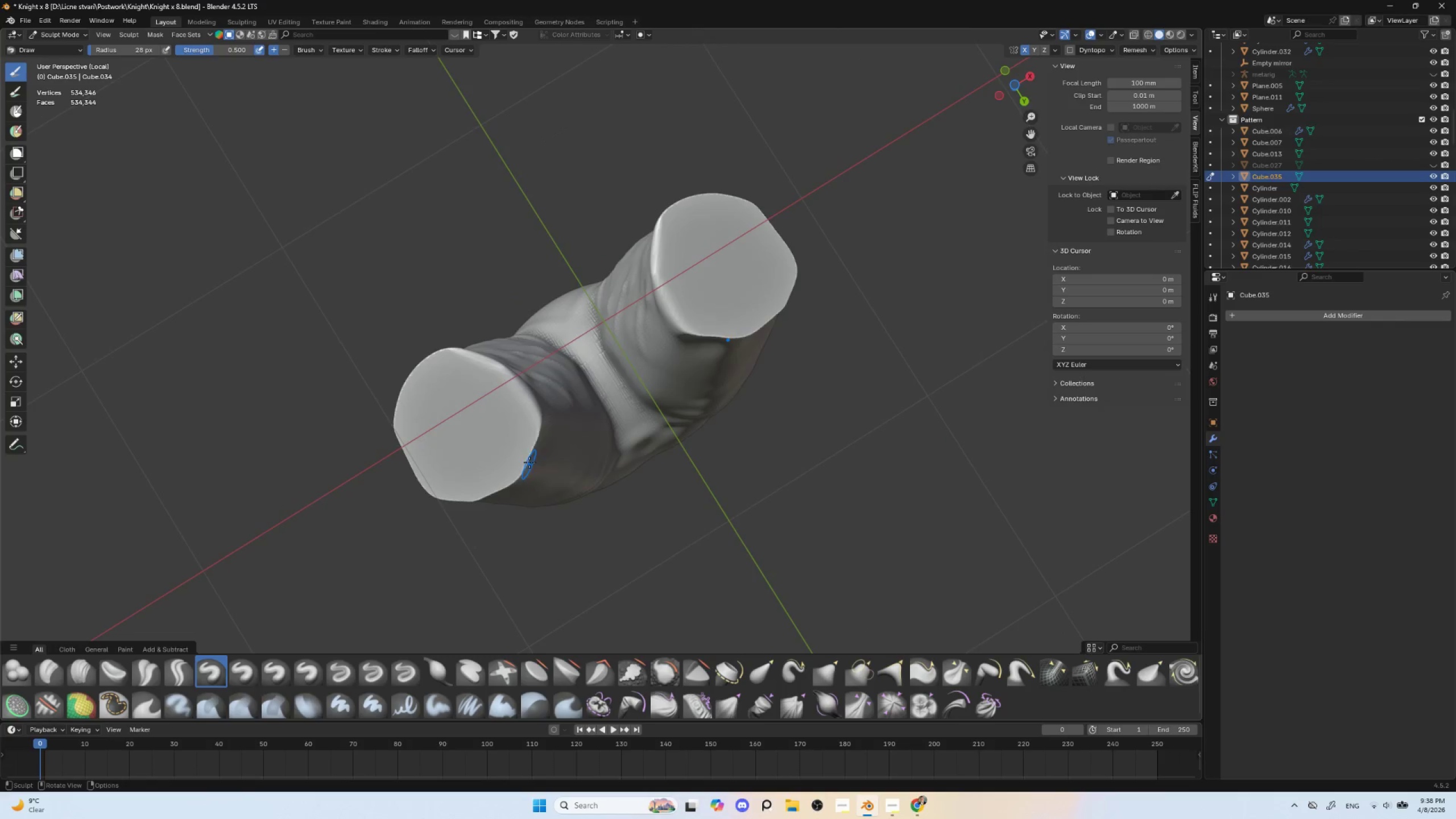 
hold_key(key=ShiftLeft, duration=1.52)
left_click_drag(start_coordinate=[539, 424], to_coordinate=[471, 494])
 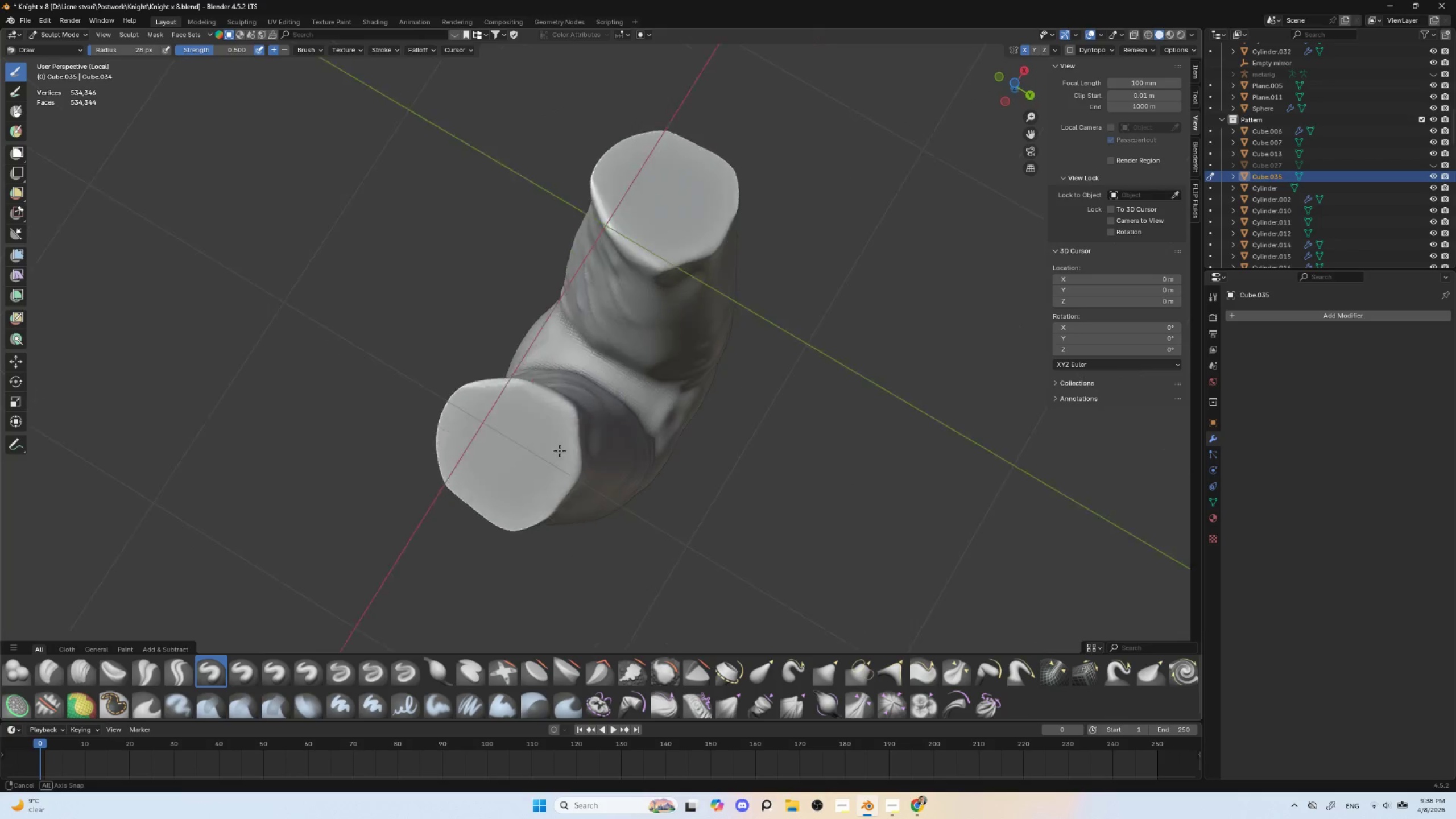 
hold_key(key=ShiftLeft, duration=1.26)
 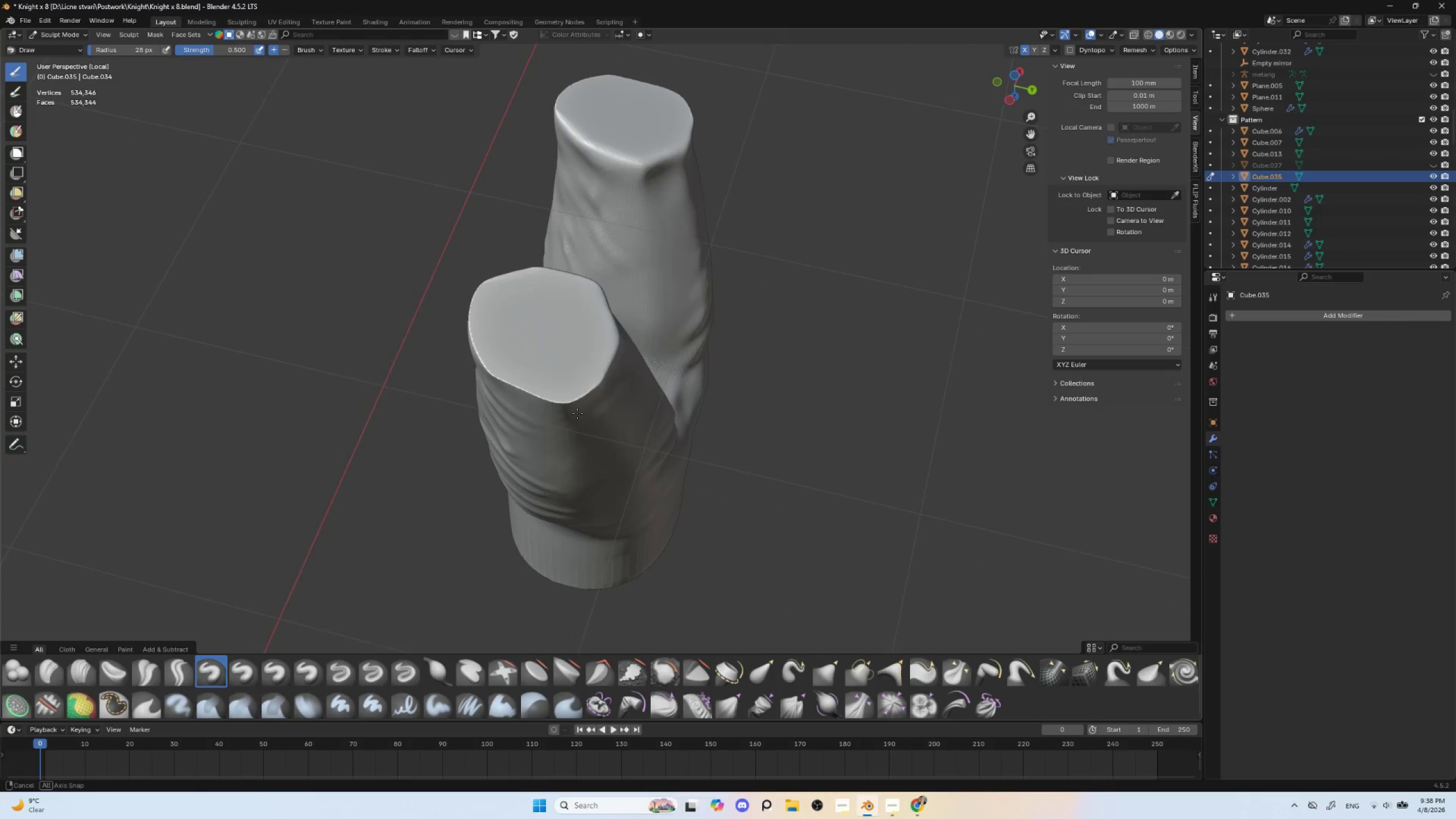 
hold_key(key=ShiftLeft, duration=1.53)
left_click_drag(start_coordinate=[604, 374], to_coordinate=[535, 399])
 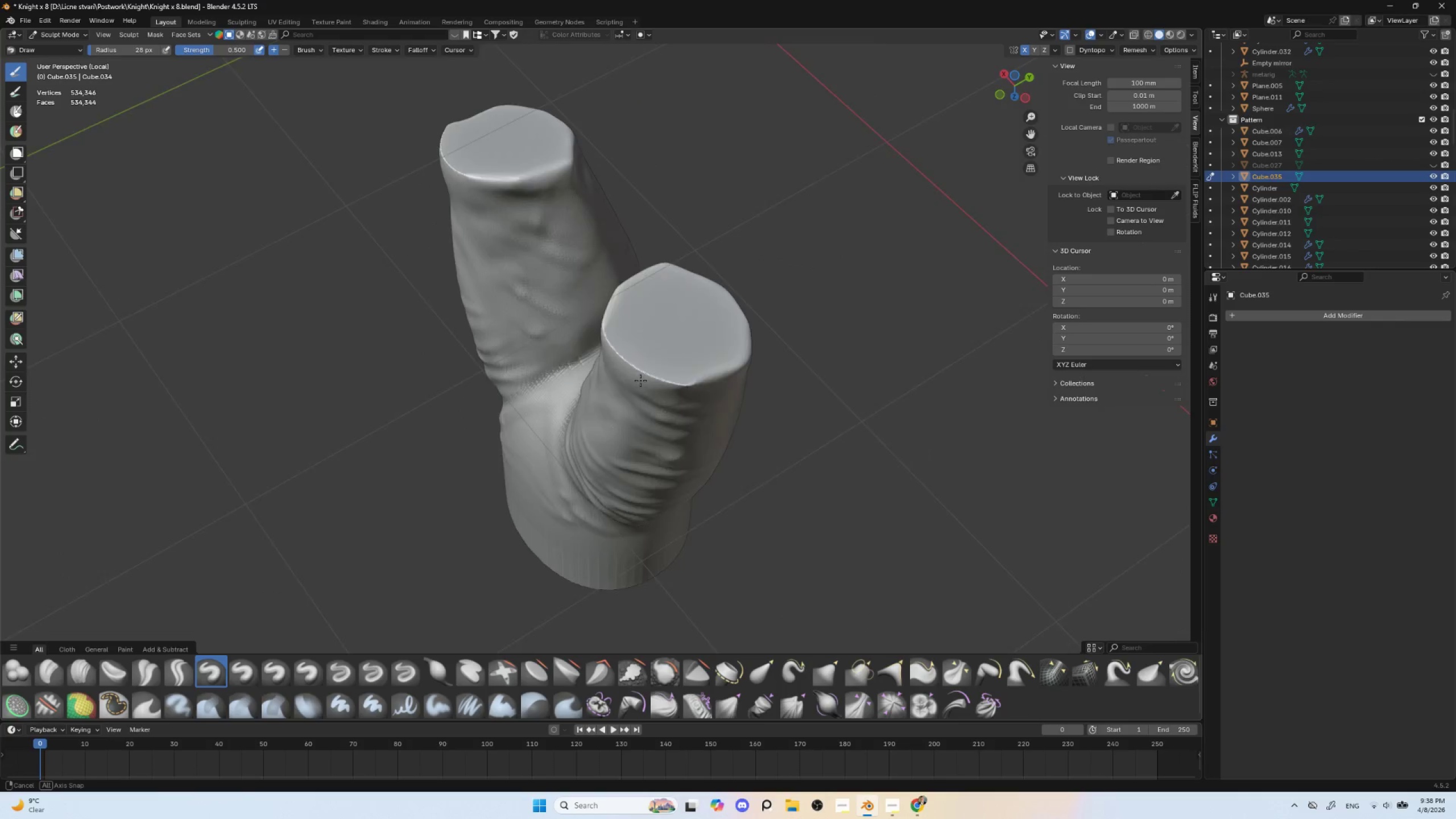 
hold_key(key=ShiftLeft, duration=1.49)
 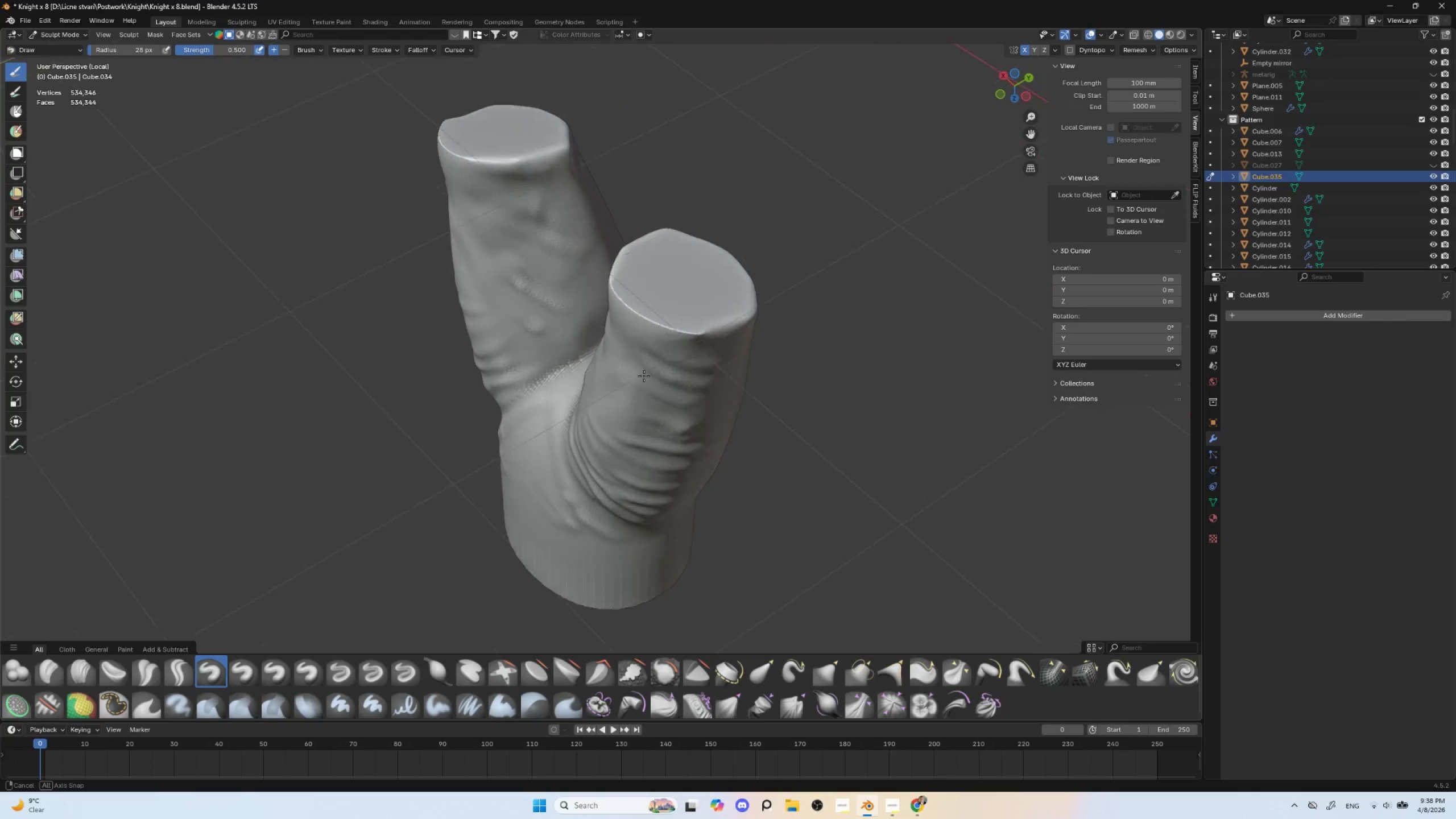 
hold_key(key=ShiftLeft, duration=1.51)
left_click_drag(start_coordinate=[678, 348], to_coordinate=[617, 312])
 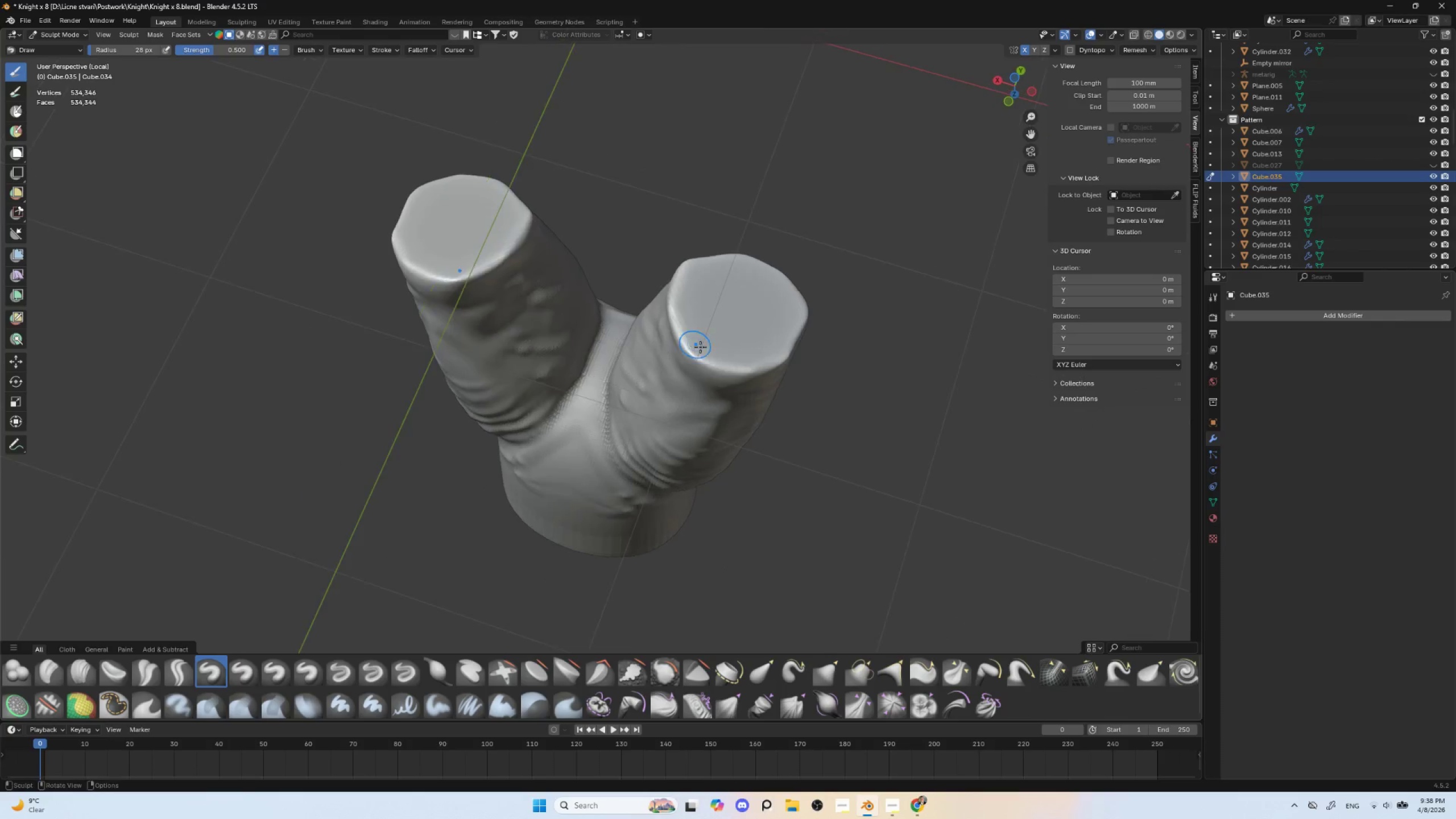 
hold_key(key=ShiftLeft, duration=1.5)
 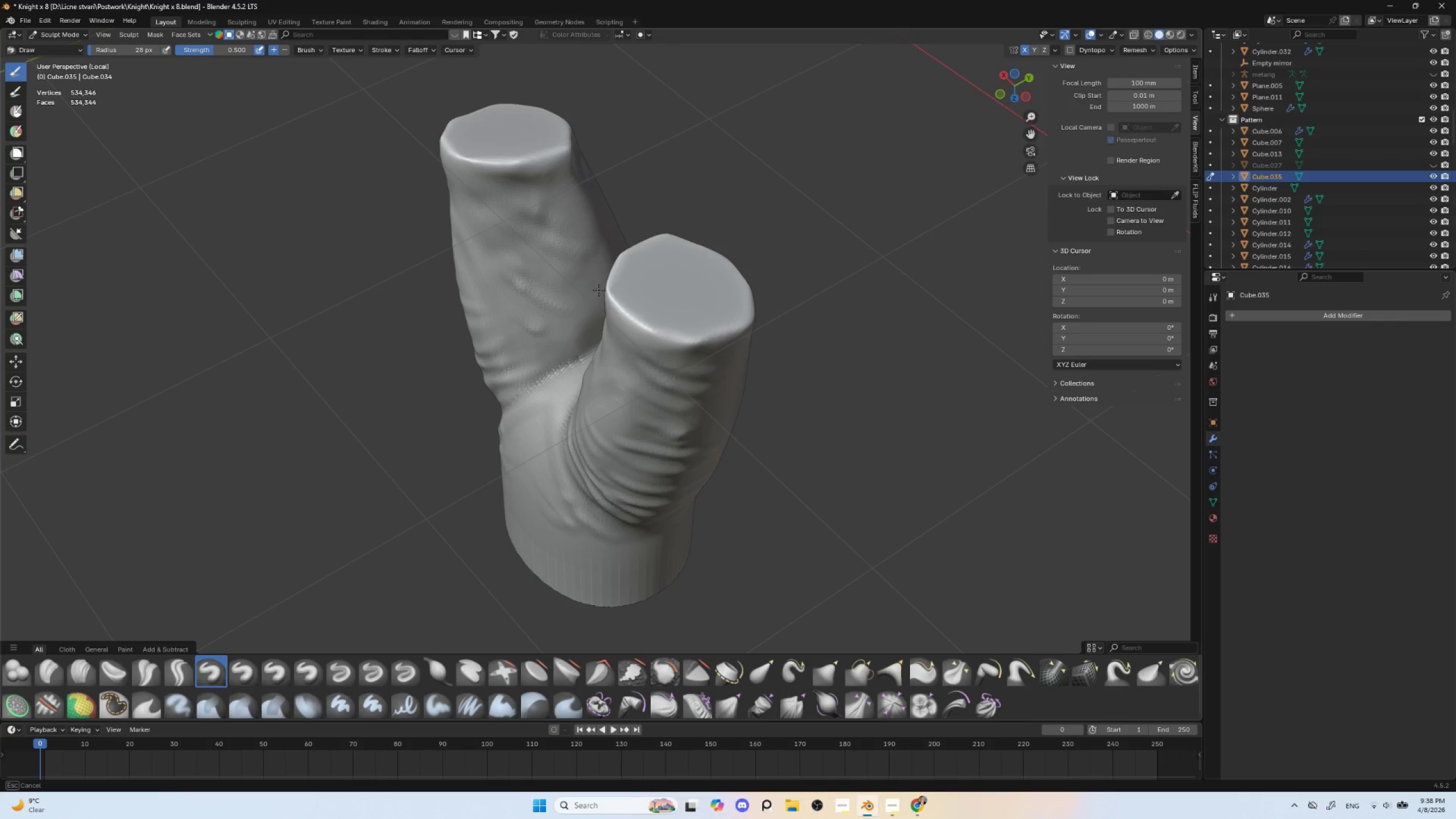 
hold_key(key=ShiftLeft, duration=0.7)
 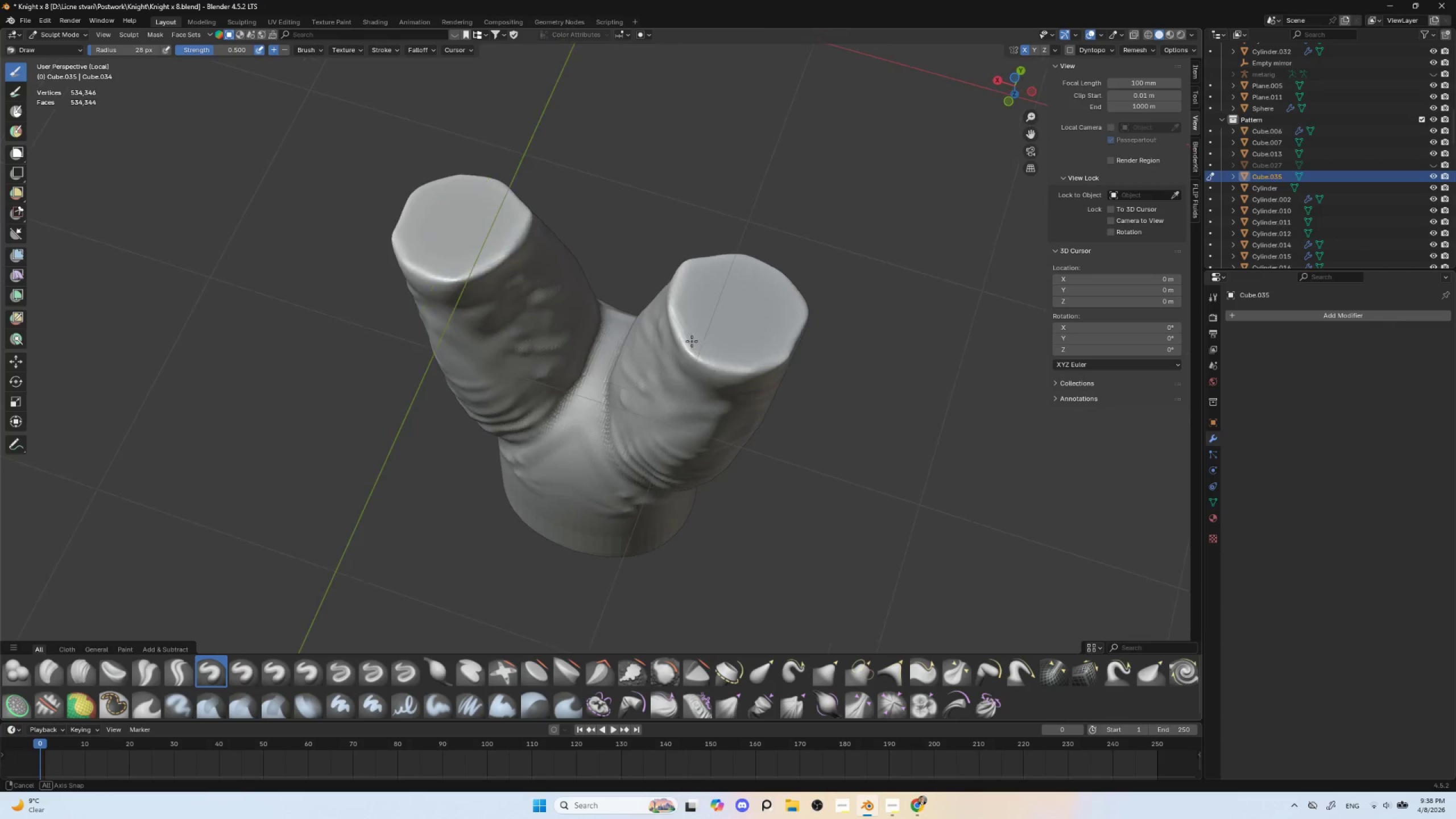 
hold_key(key=ShiftLeft, duration=1.5)
left_click_drag(start_coordinate=[680, 342], to_coordinate=[714, 374])
 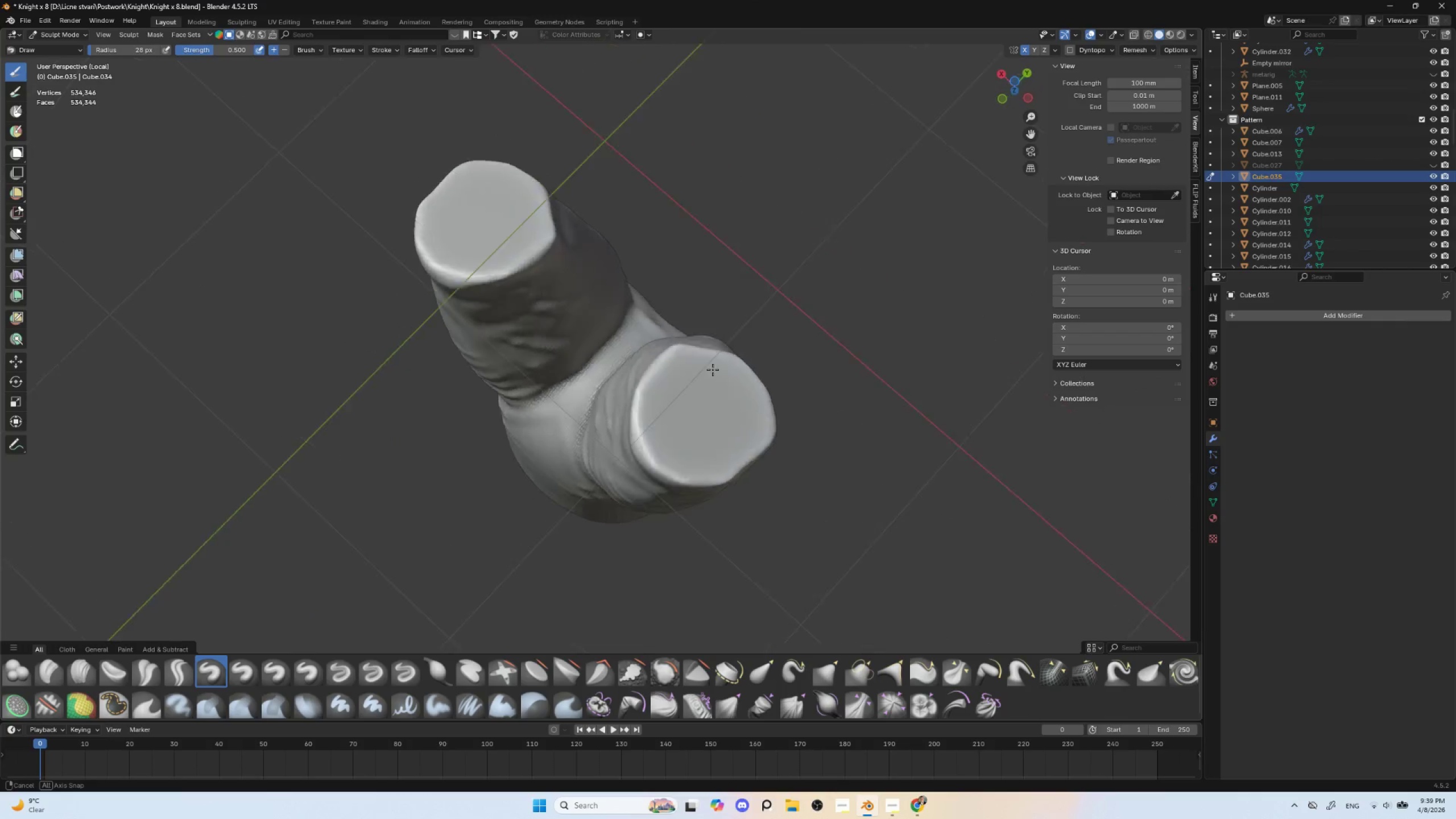 
key(Shift+ShiftLeft)
 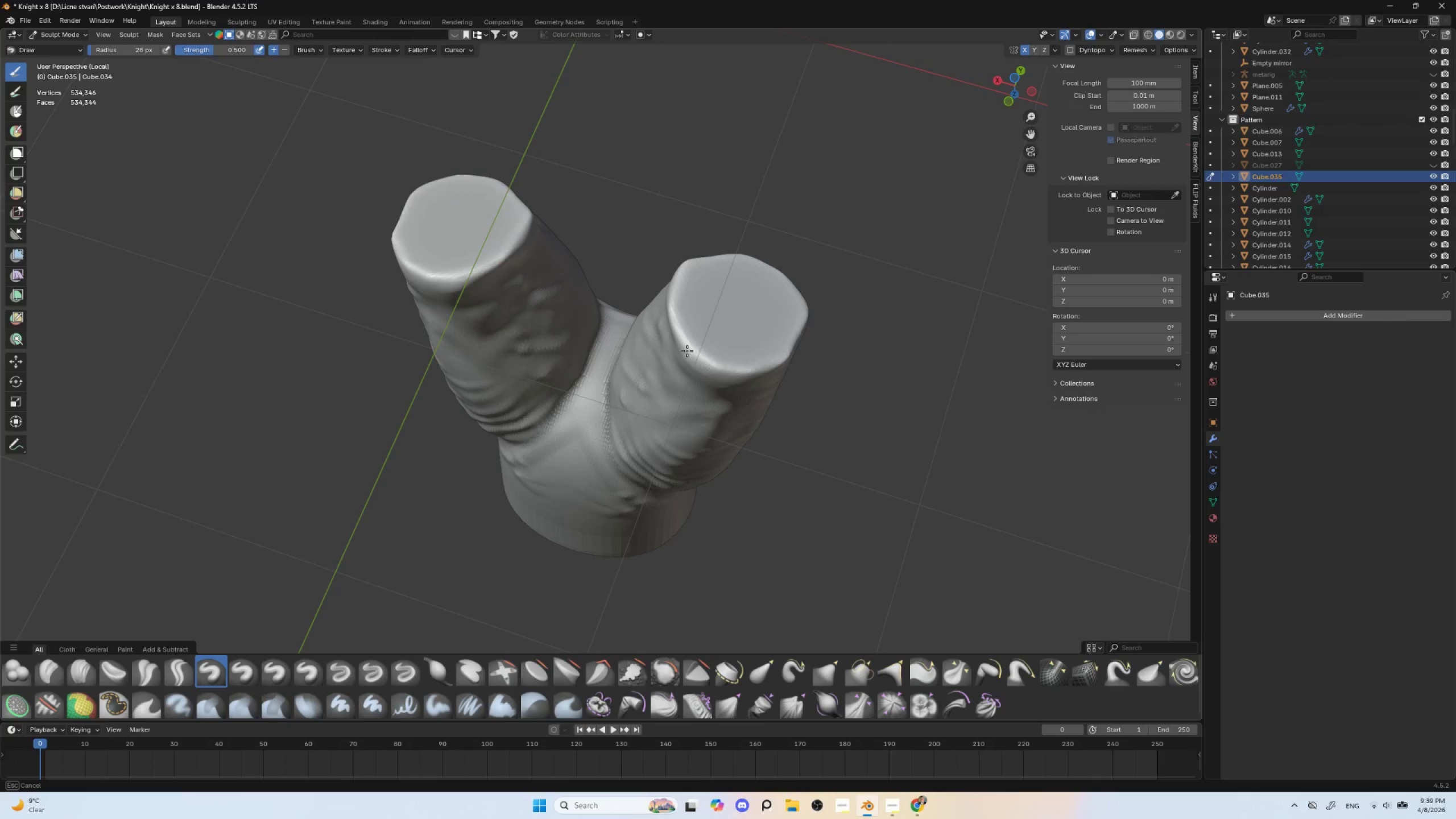 
key(Shift+ShiftLeft)
 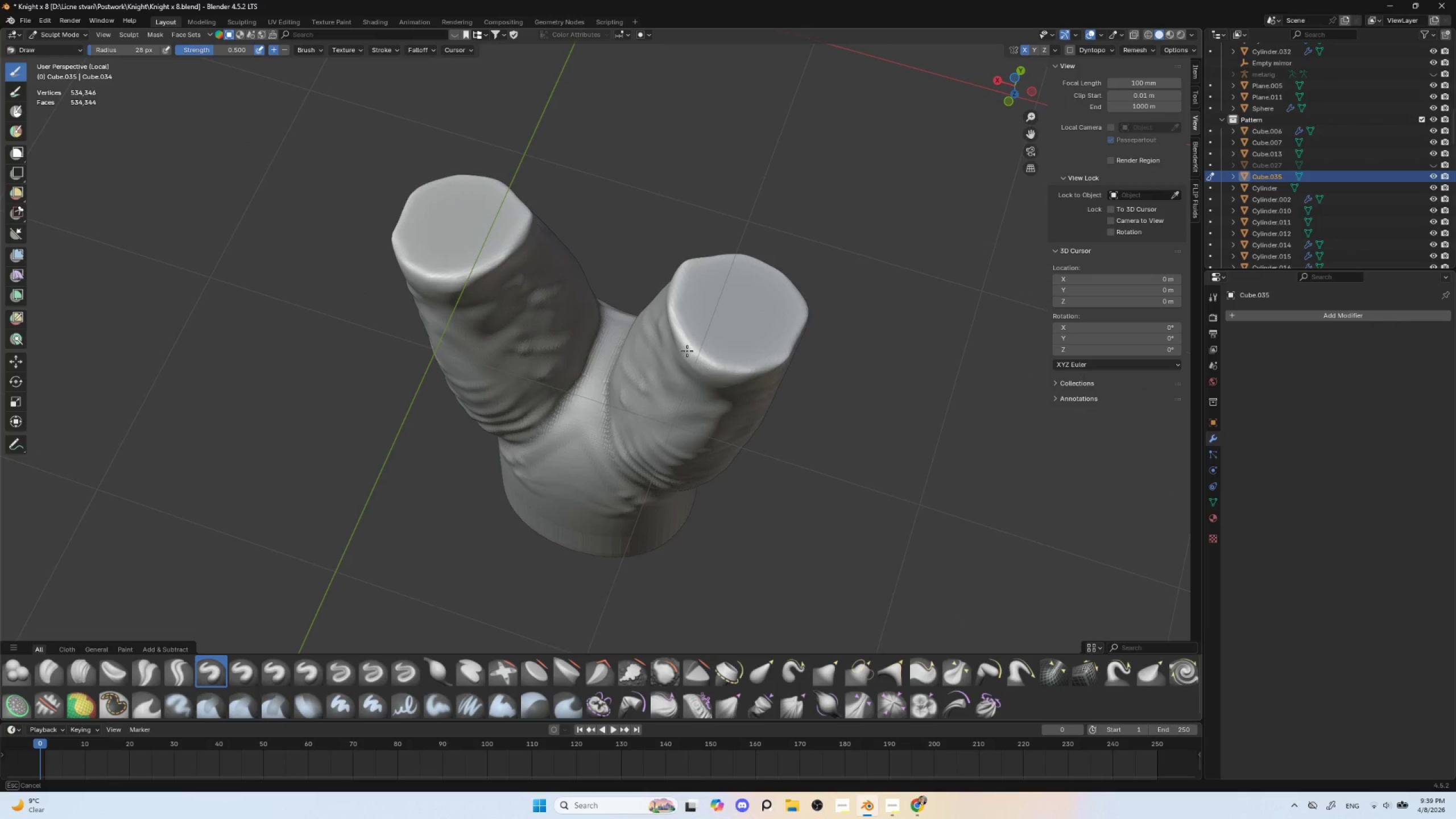 
key(Shift+ShiftLeft)
 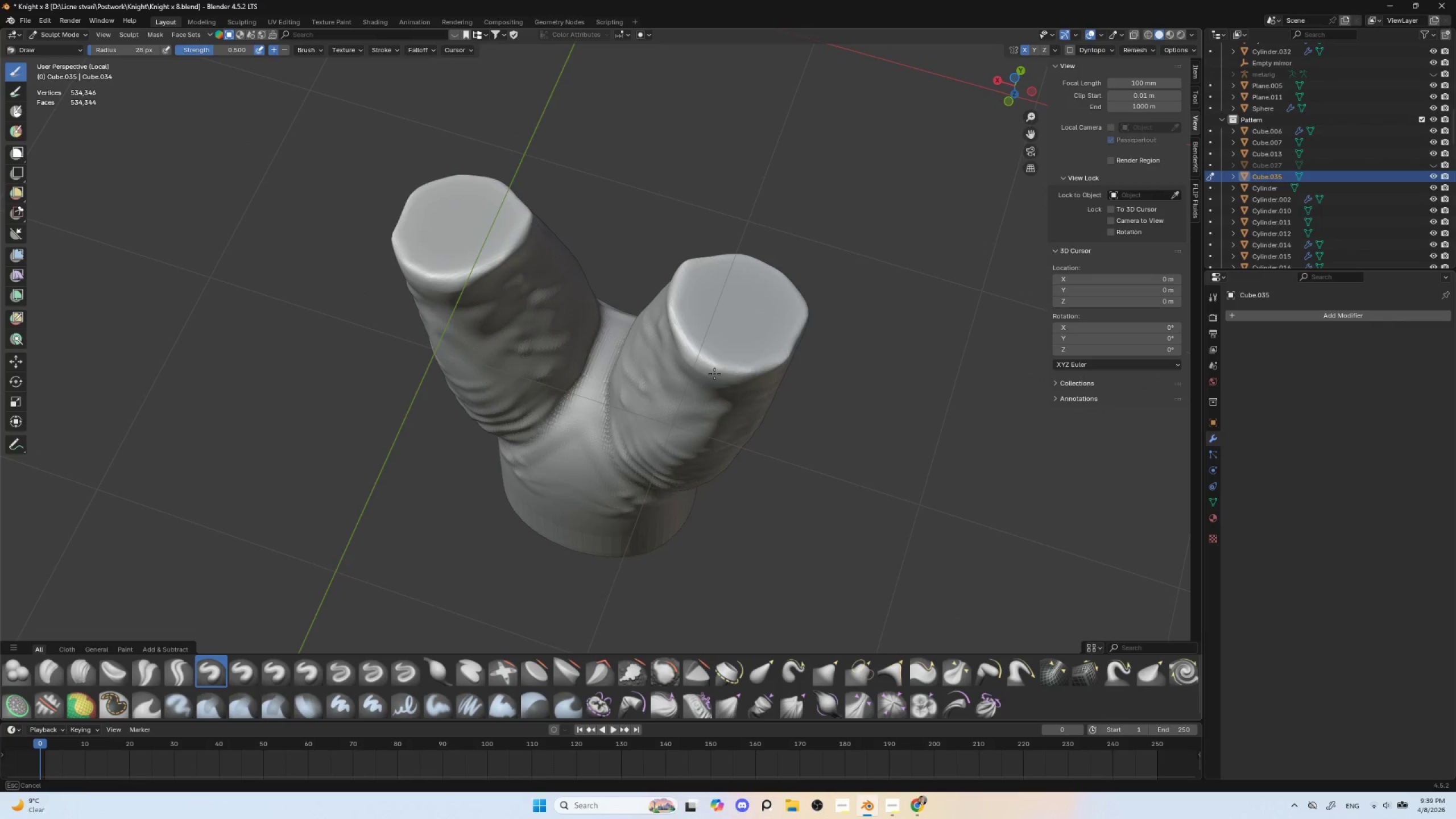 
key(Shift+ShiftLeft)
 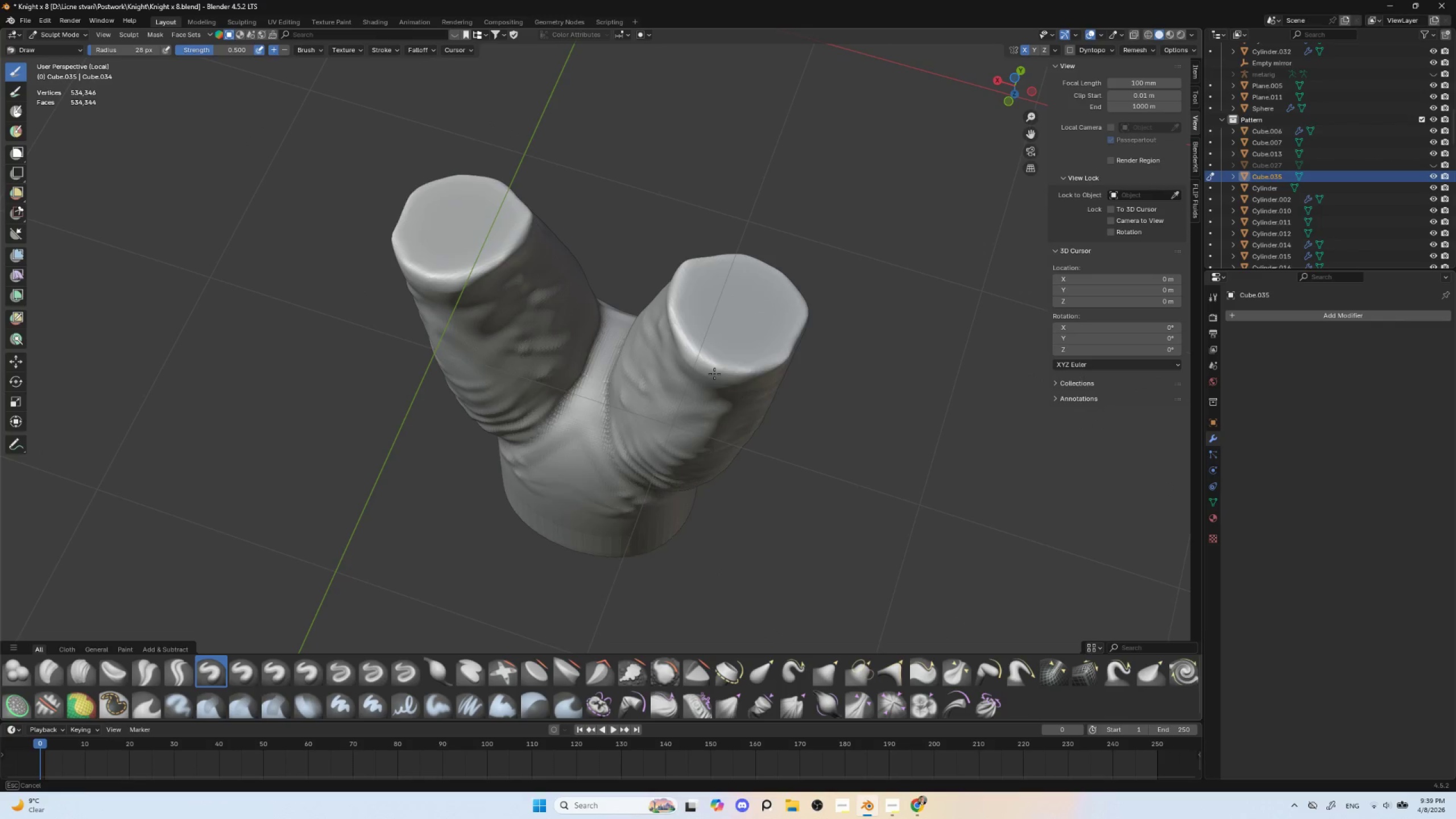 
key(Shift+ShiftLeft)
 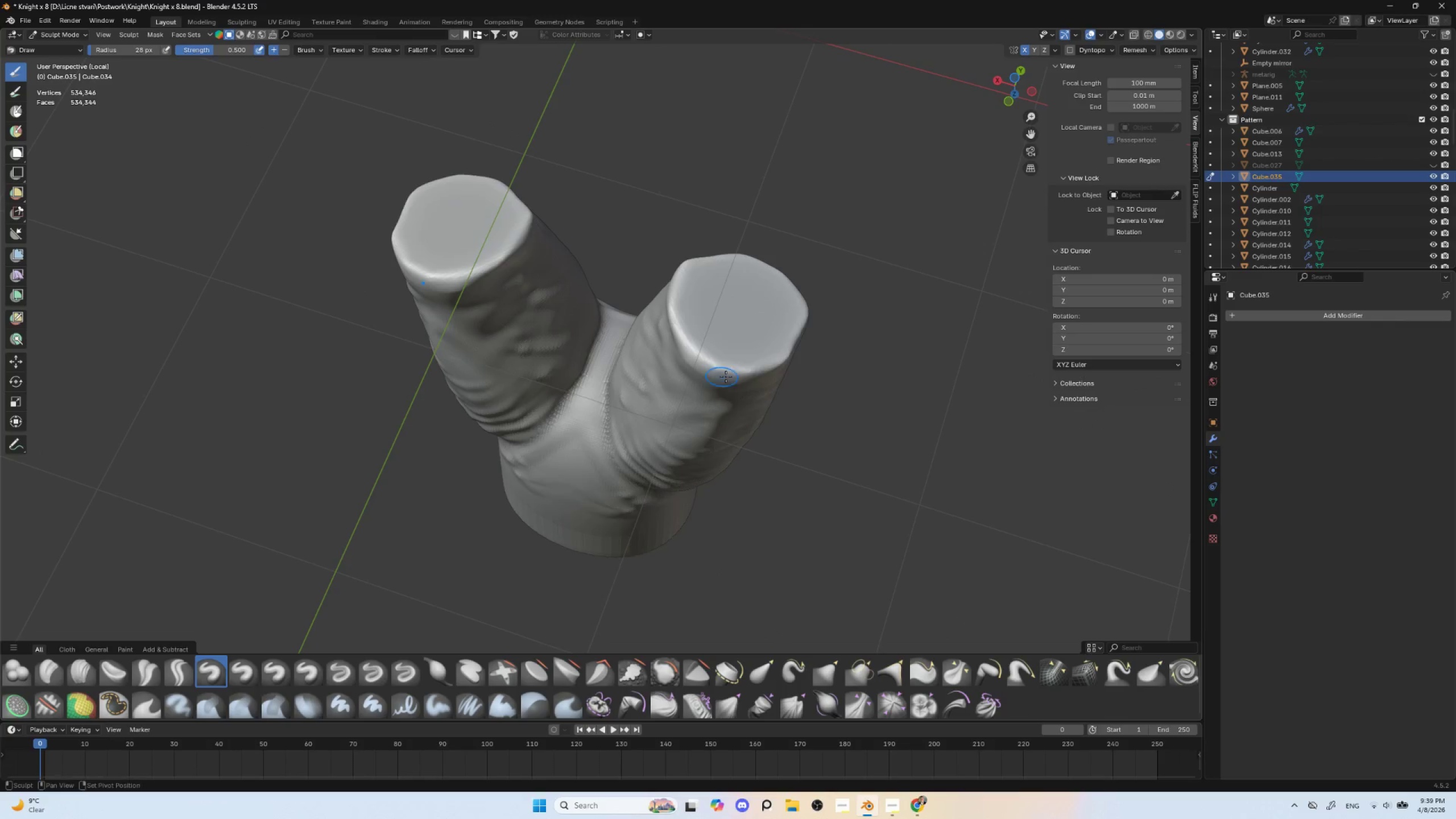 
key(Shift+ShiftLeft)
 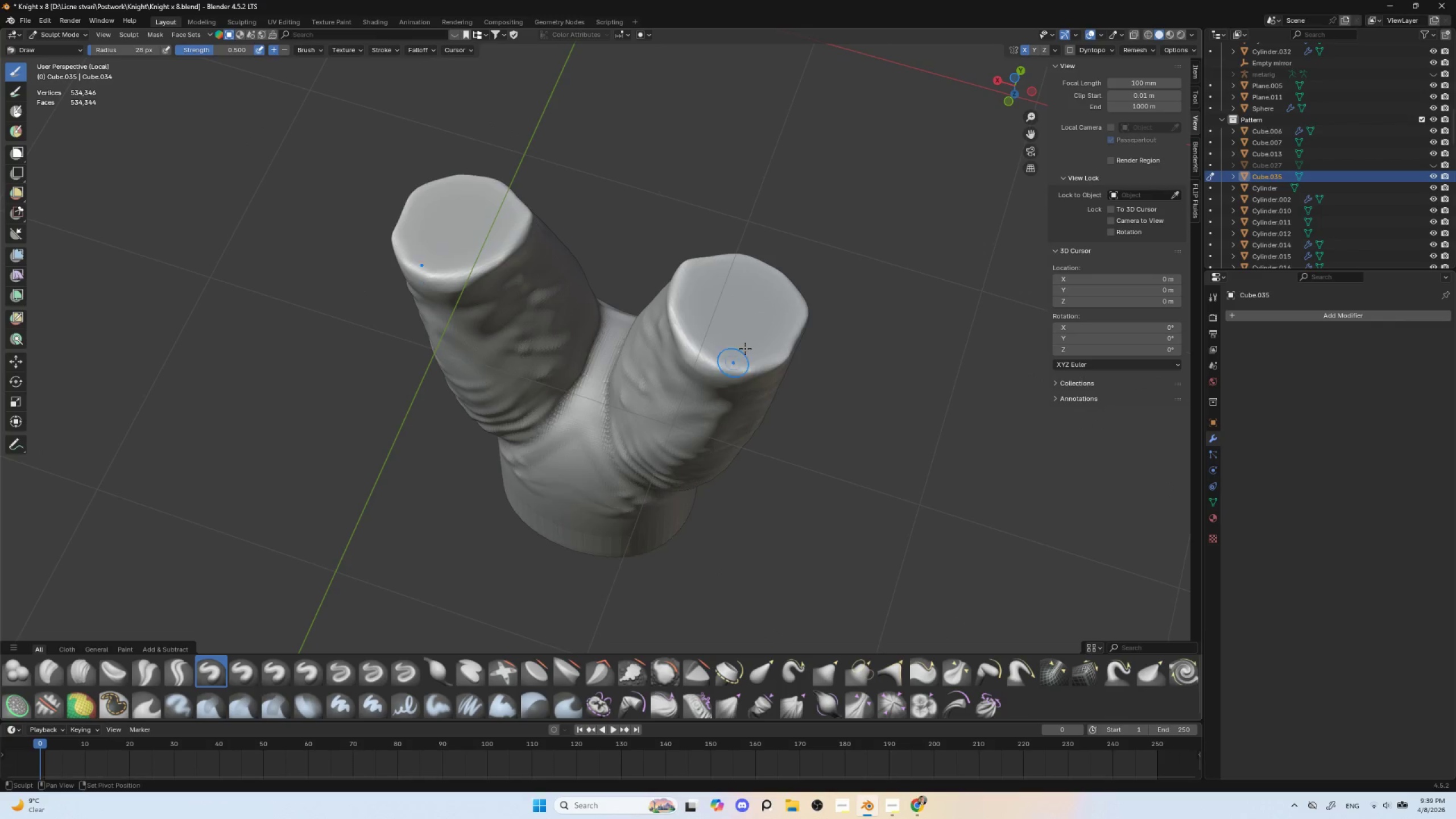 
hold_key(key=ShiftLeft, duration=5.41)
 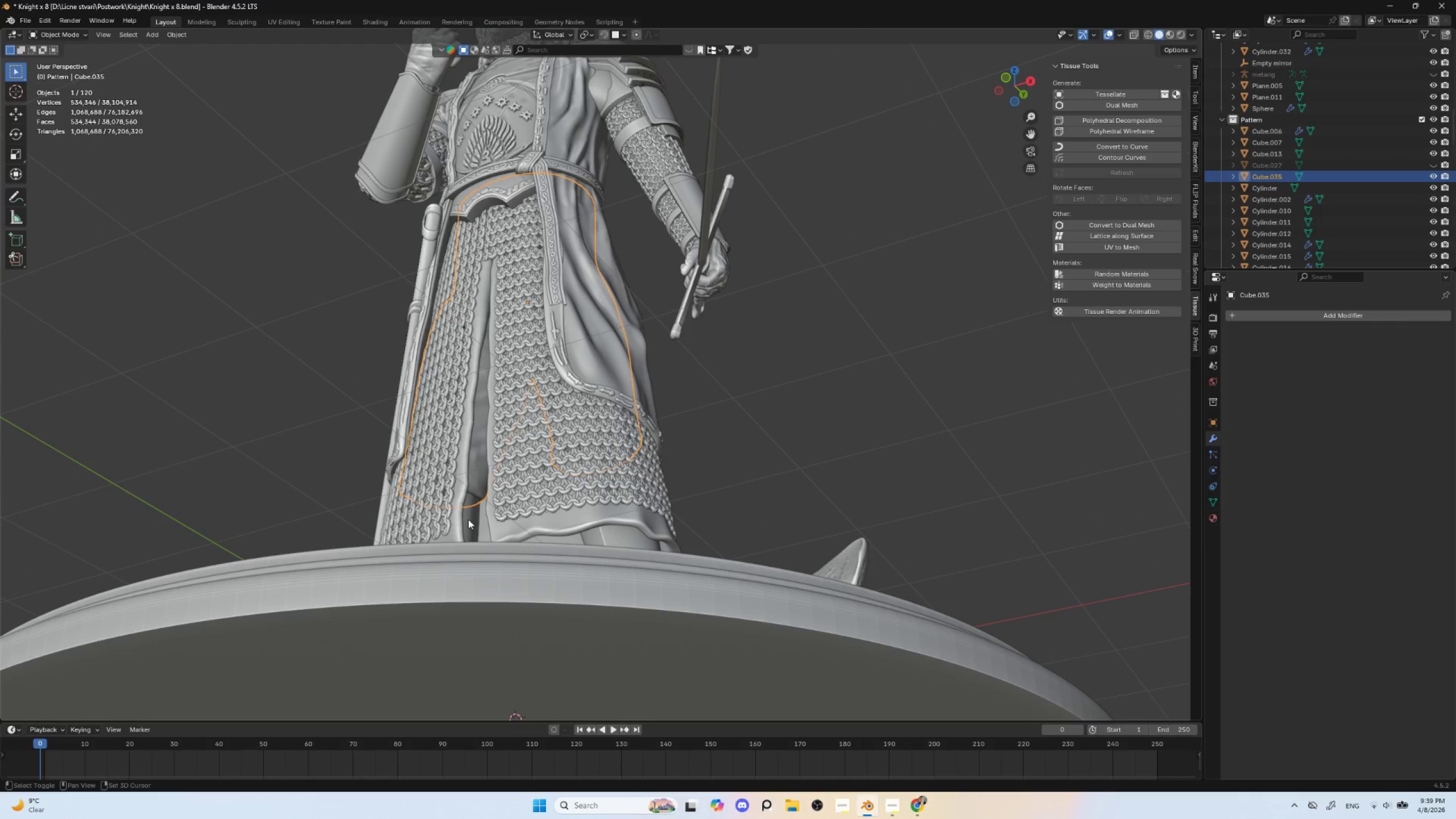 
key(NumpadDivide)
 